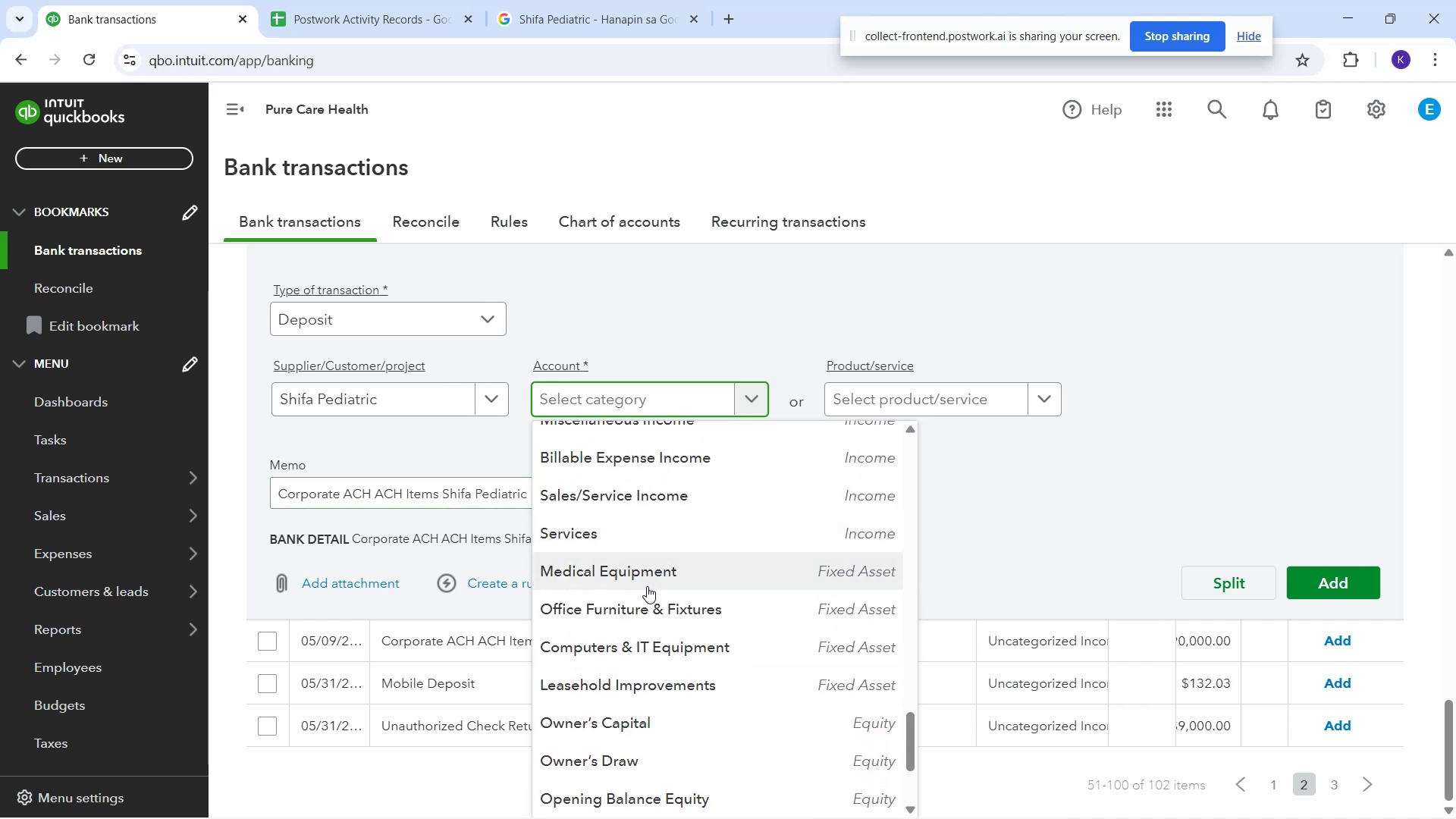 
wait(7.37)
 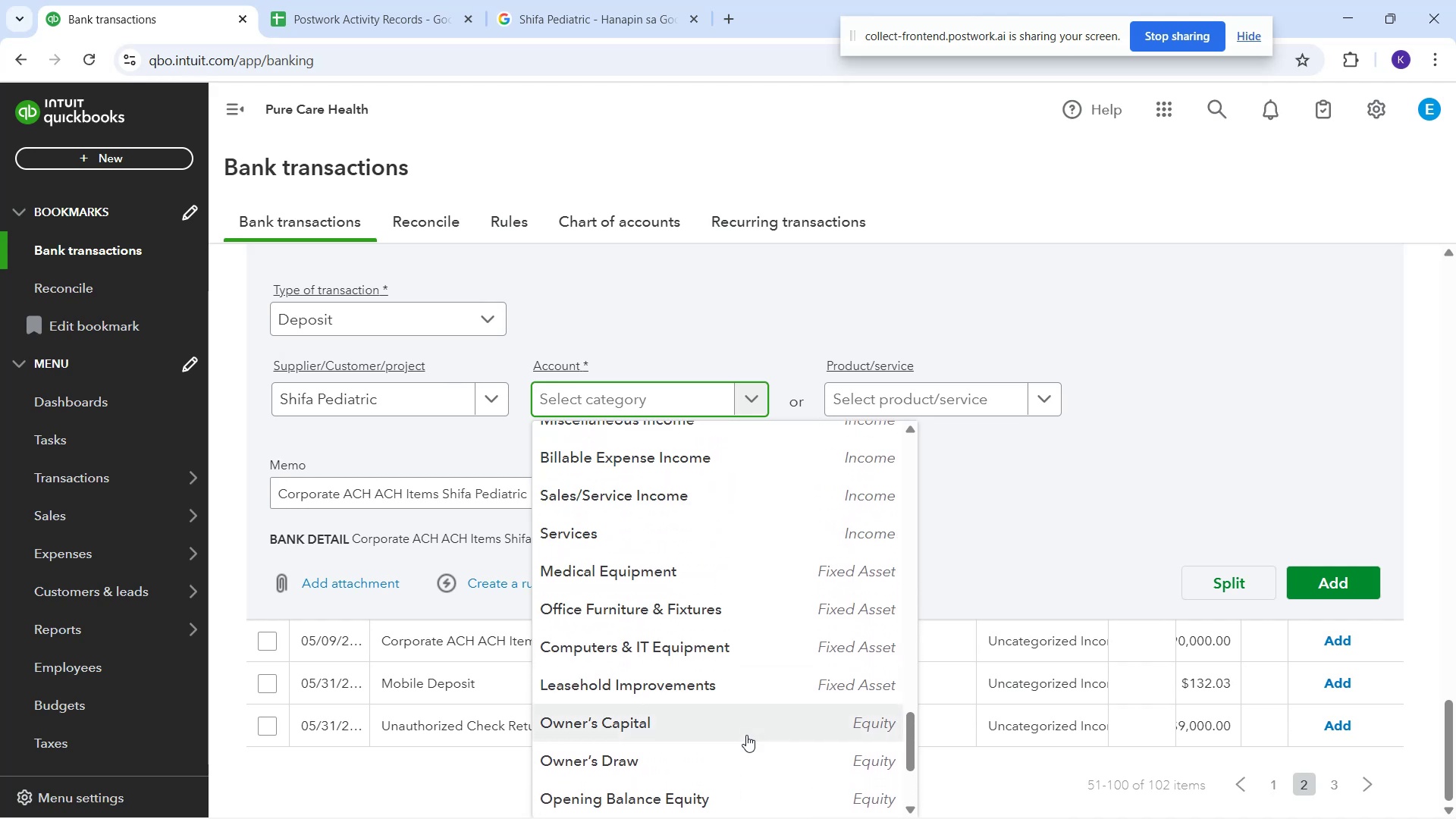 
scroll: coordinate [743, 556], scroll_direction: up, amount: 2.0
 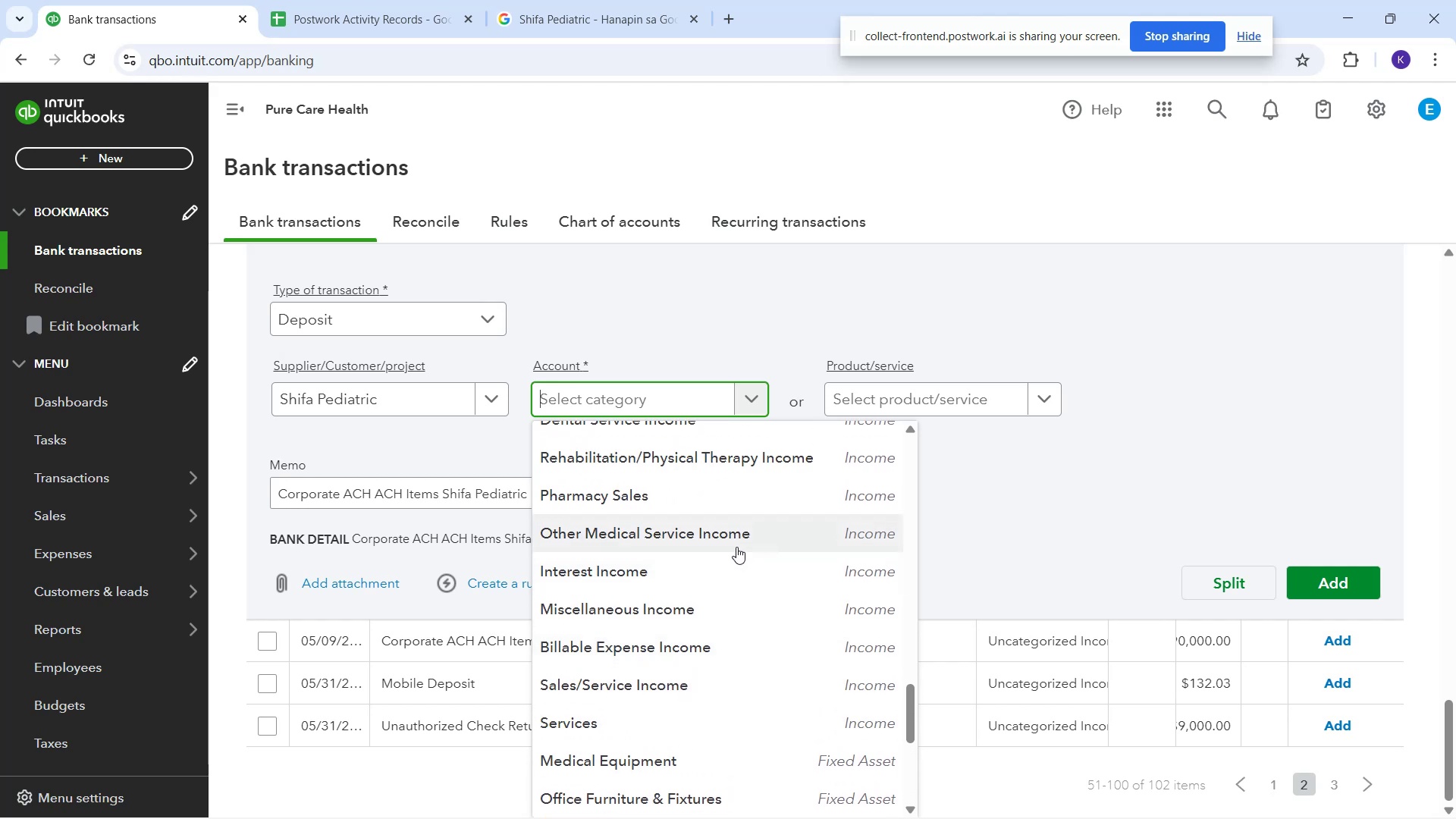 
left_click([736, 547])
 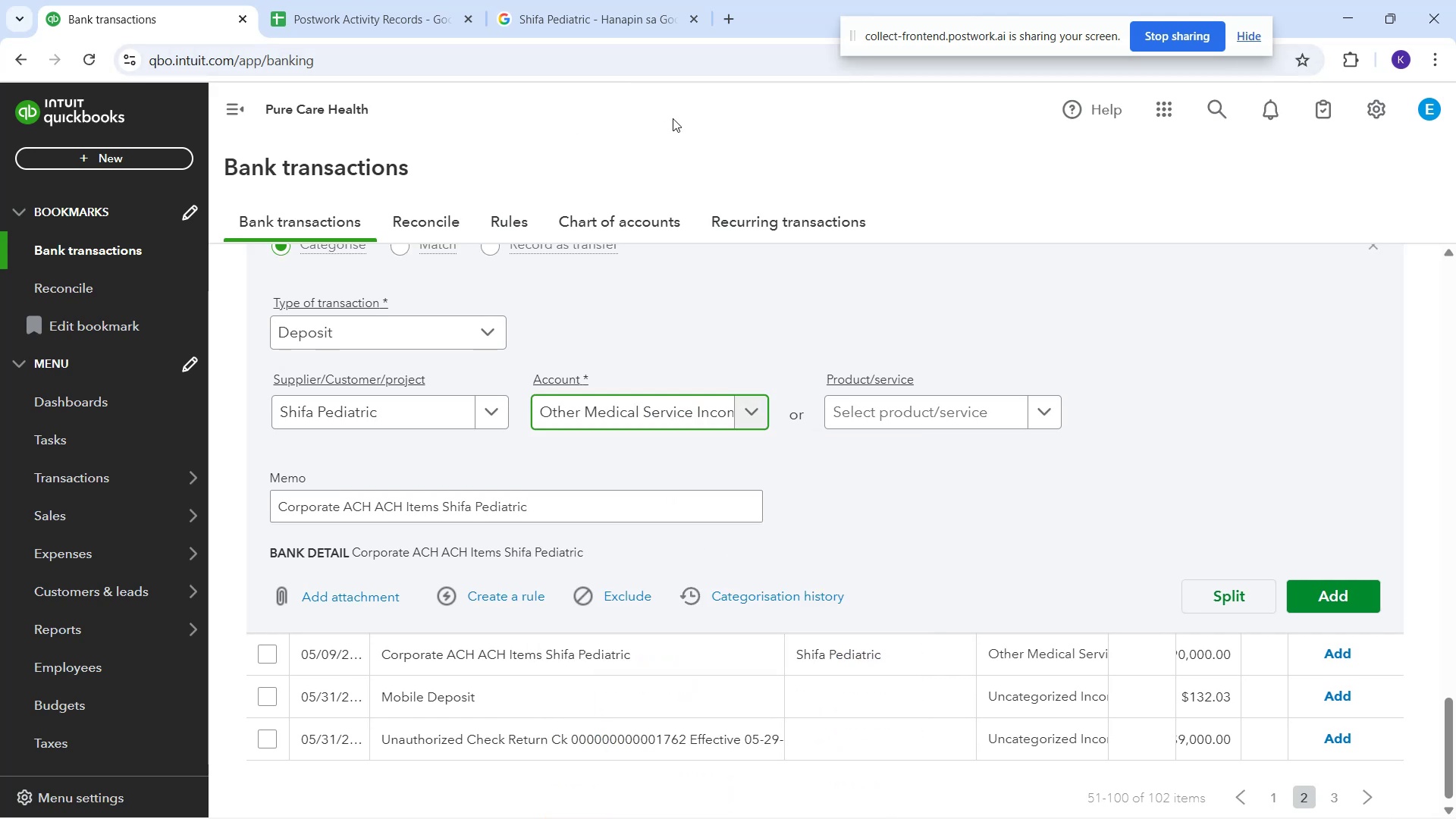 
left_click([590, 26])
 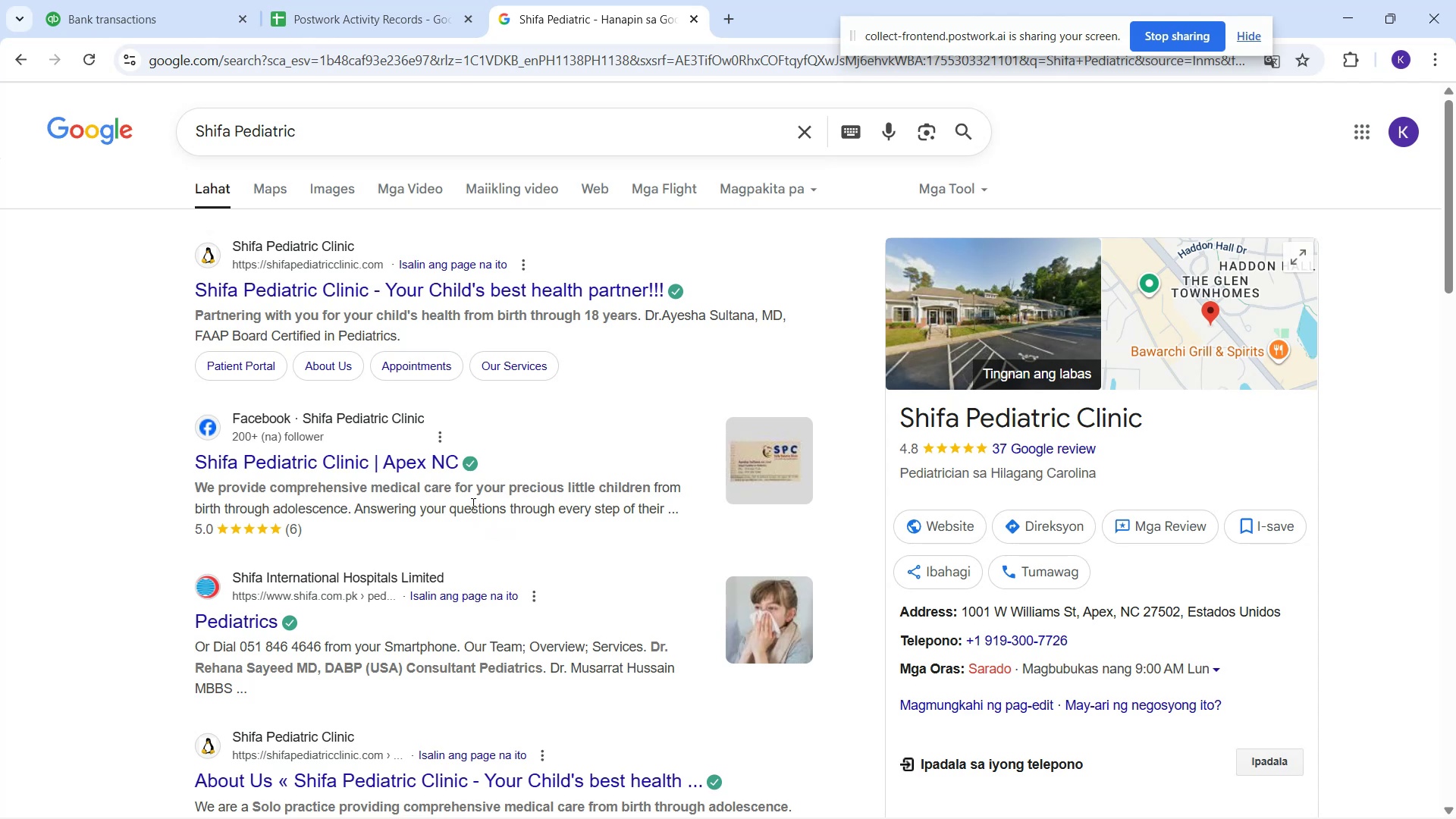 
wait(17.37)
 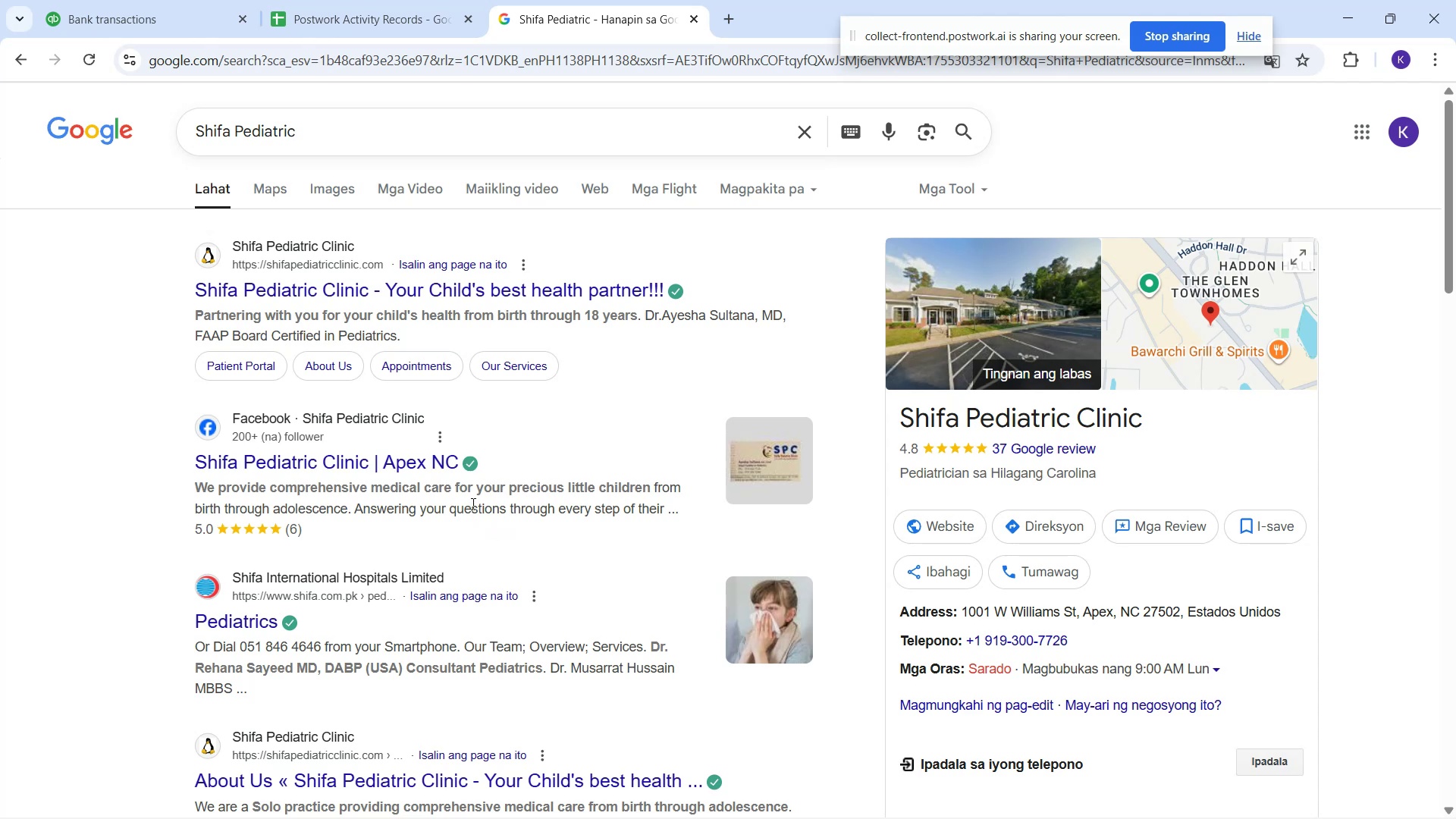 
left_click([145, 6])
 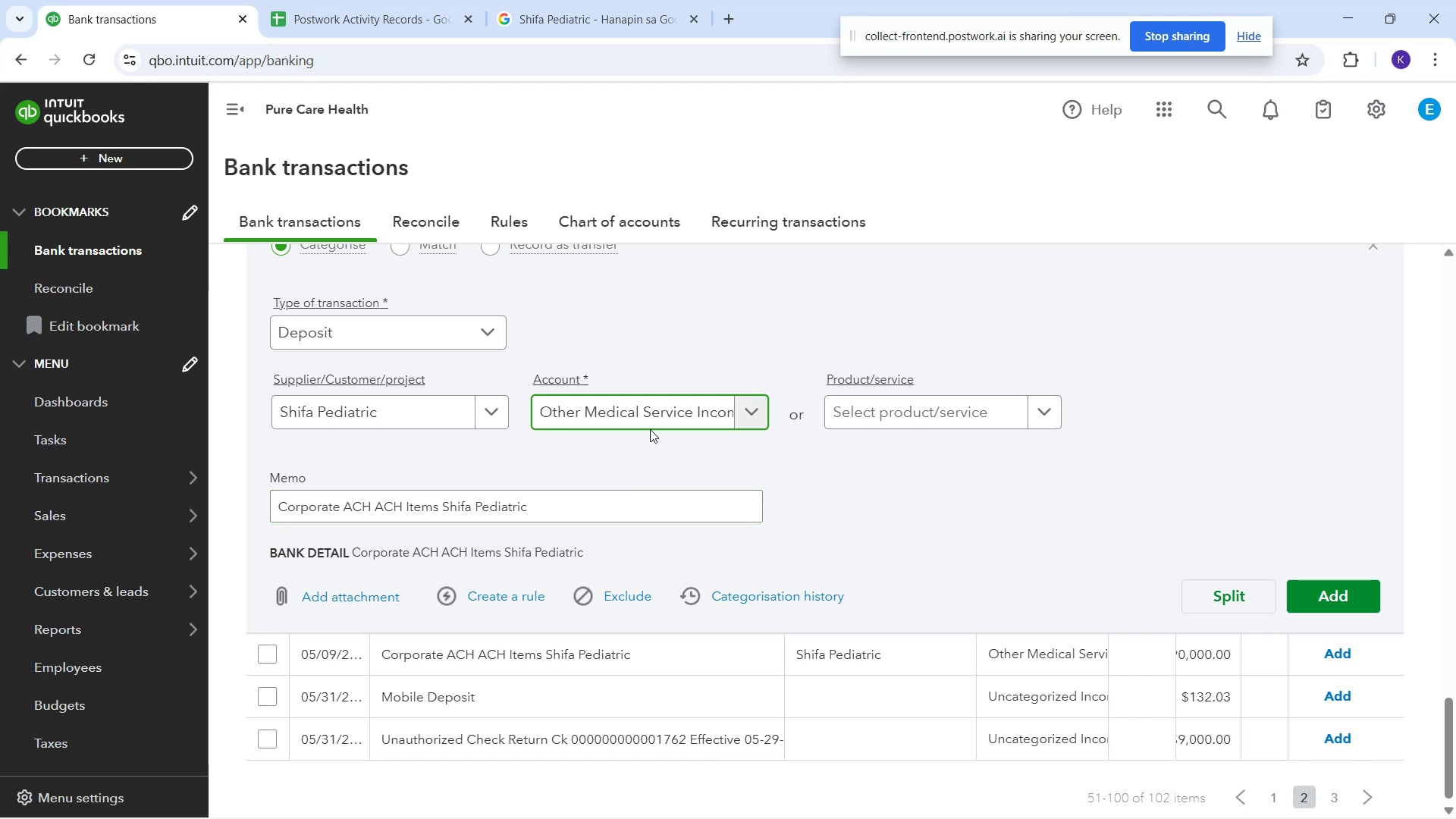 
left_click_drag(start_coordinate=[747, 403], to_coordinate=[749, 407])
 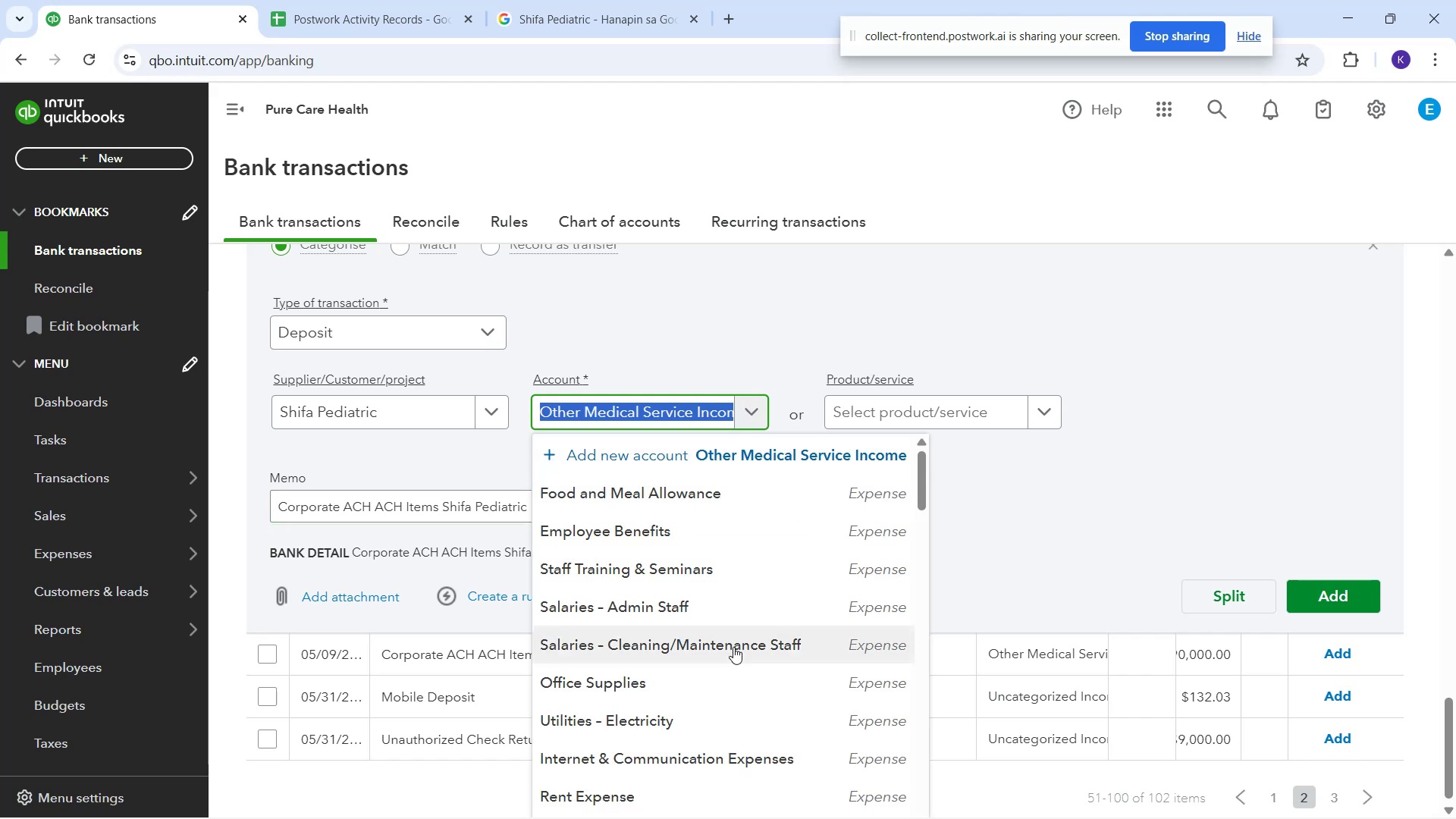 
scroll: coordinate [737, 644], scroll_direction: down, amount: 13.0
 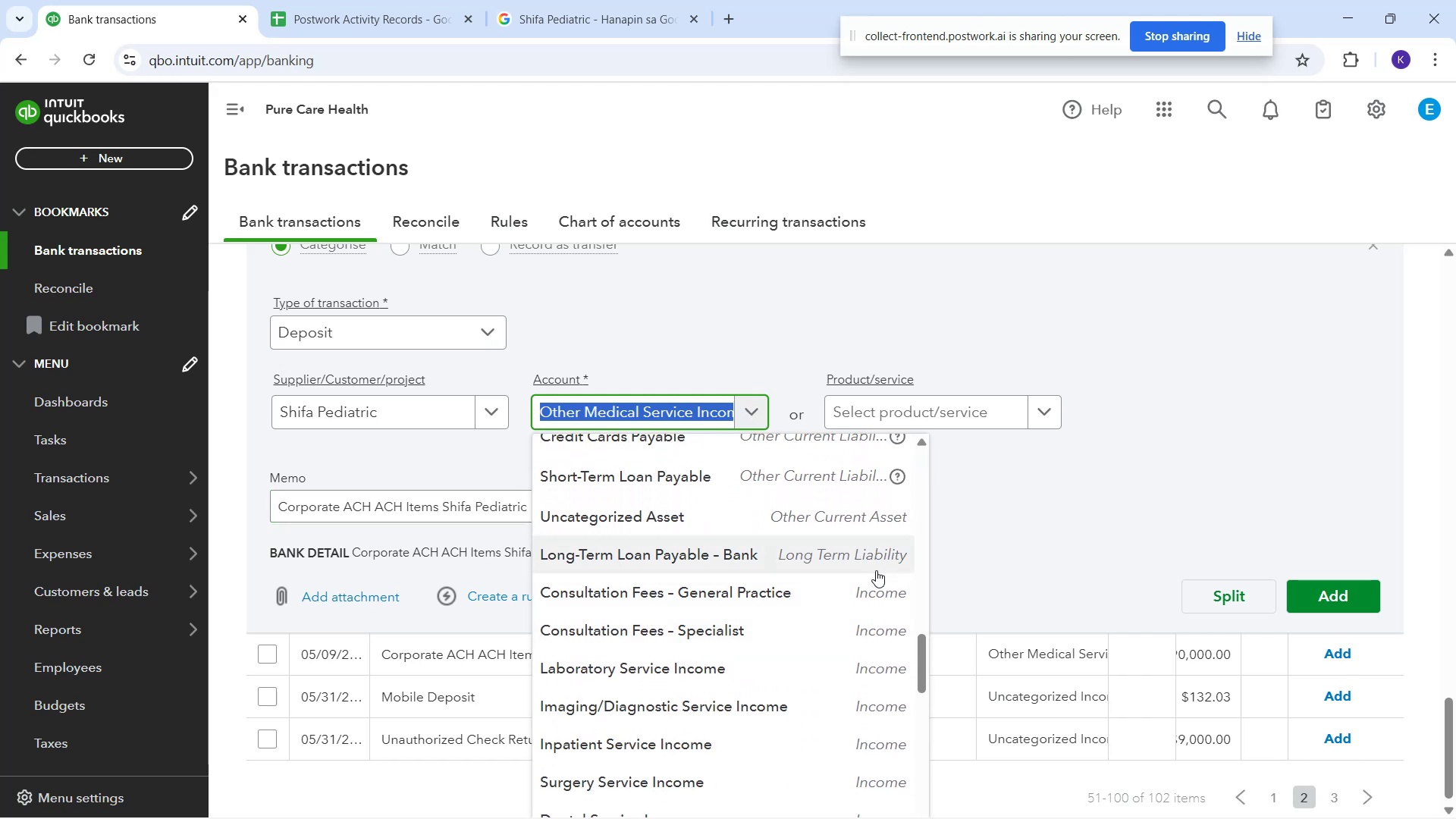 
scroll: coordinate [1102, 505], scroll_direction: up, amount: 2.0
 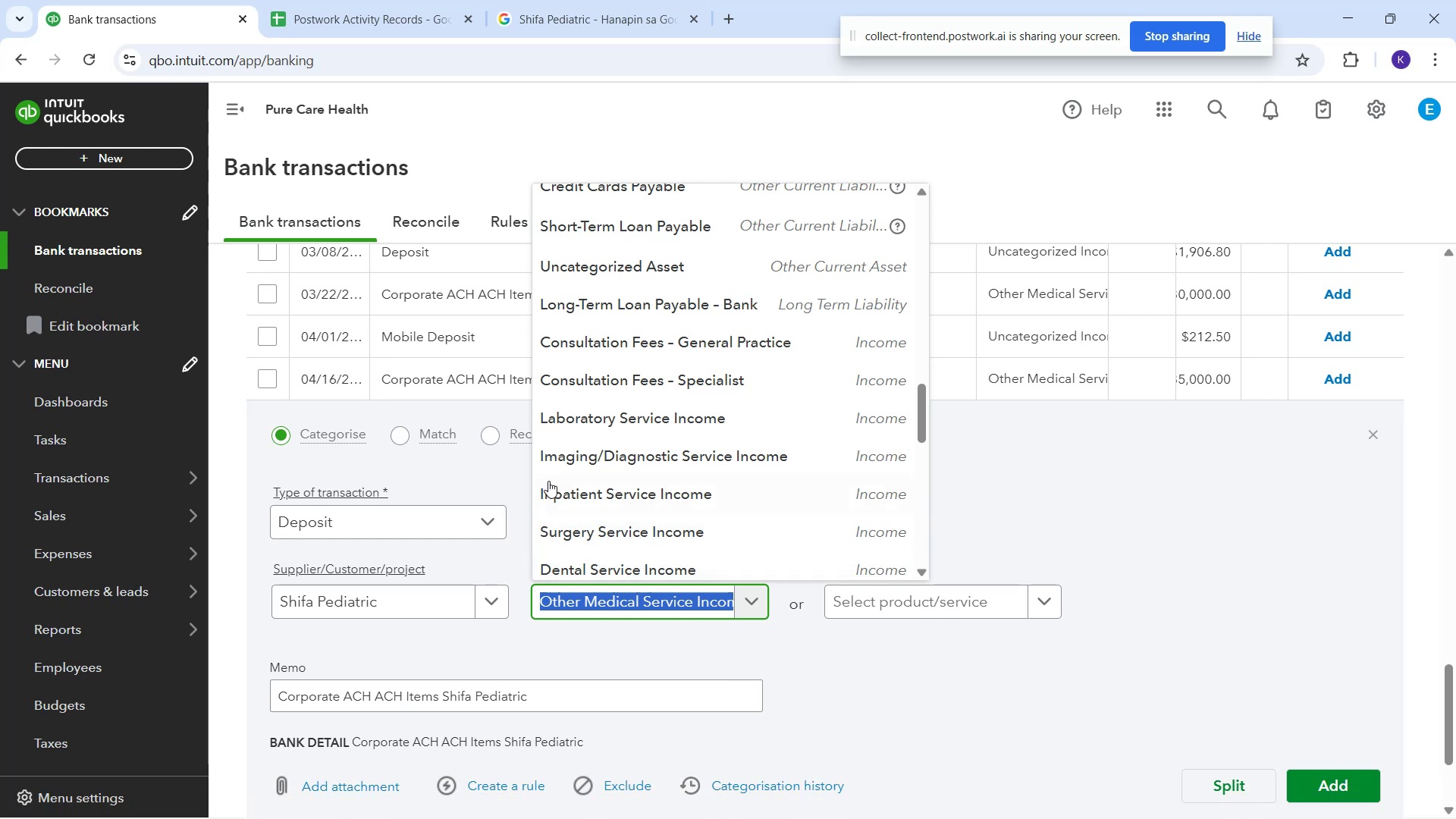 
wait(31.12)
 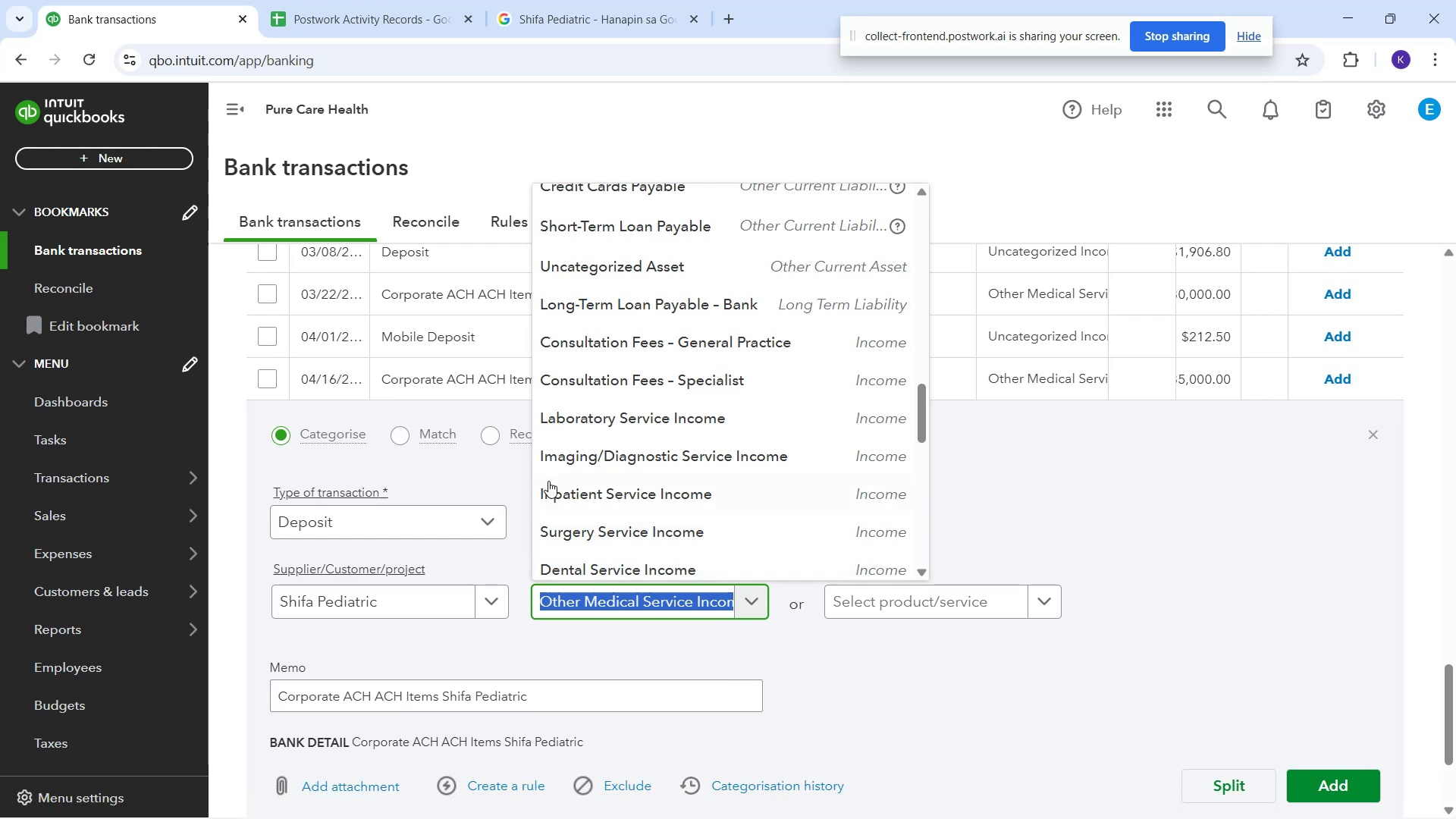 
left_click([592, 5])
 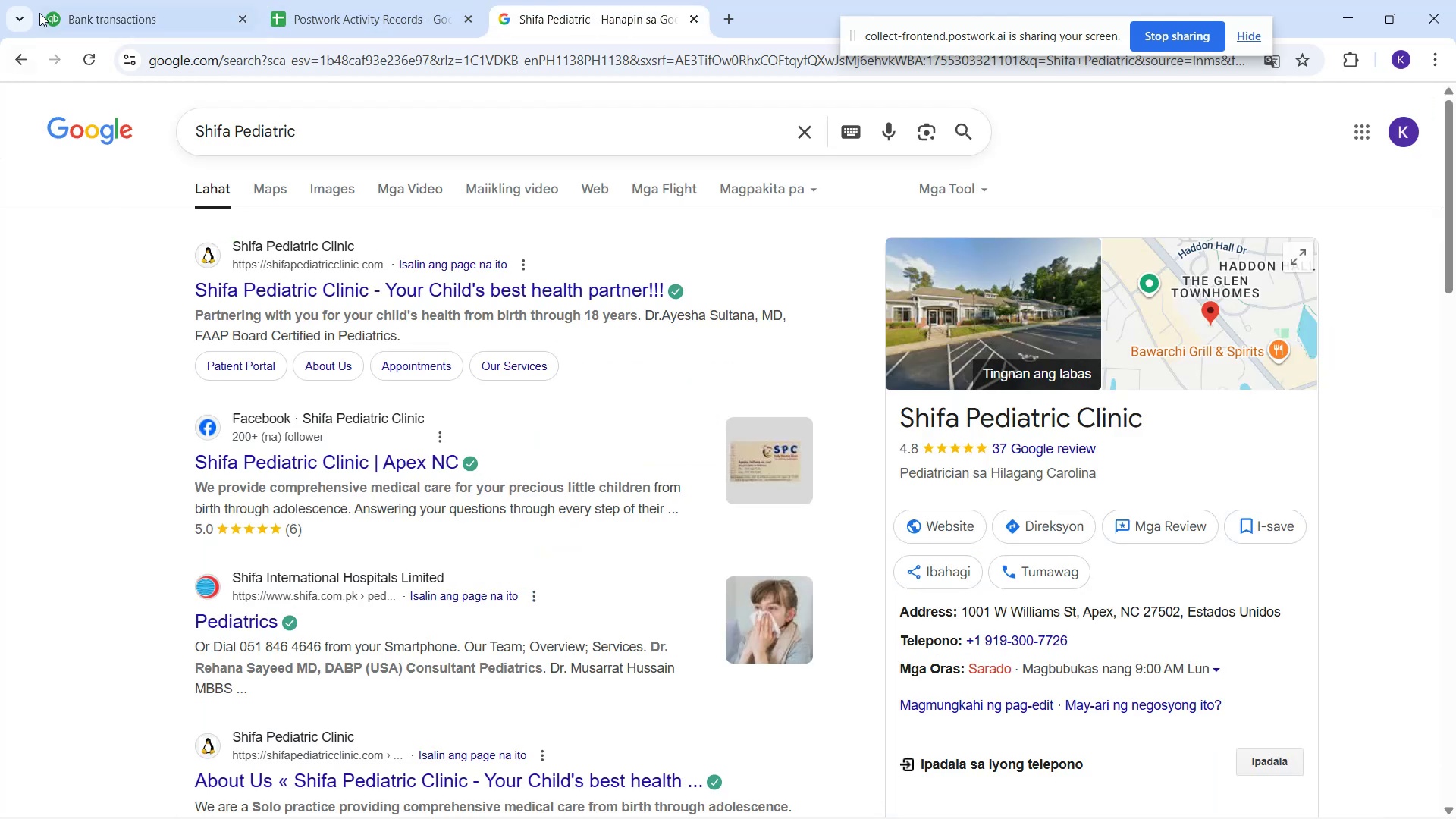 
left_click([78, 0])
 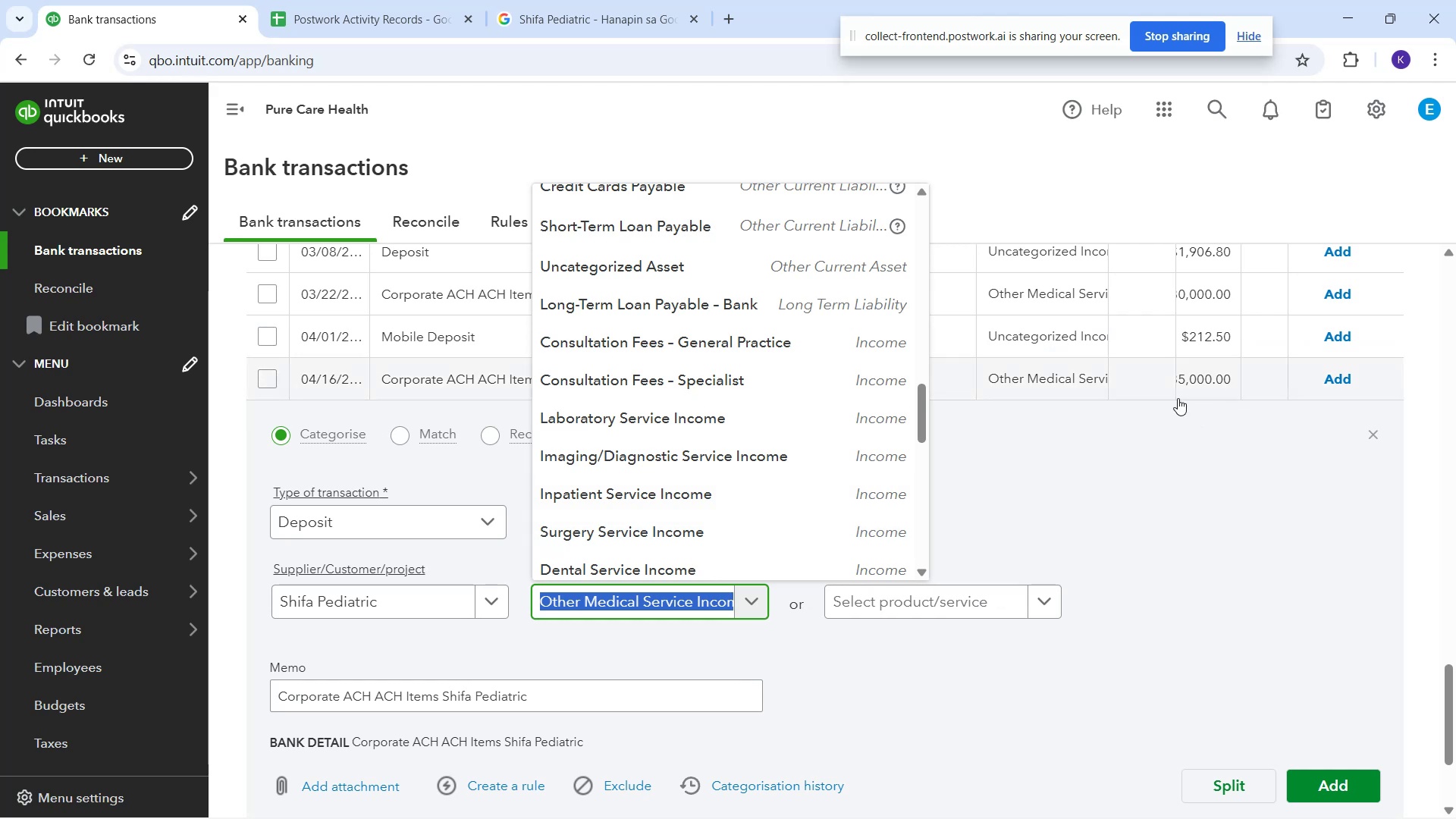 
wait(44.4)
 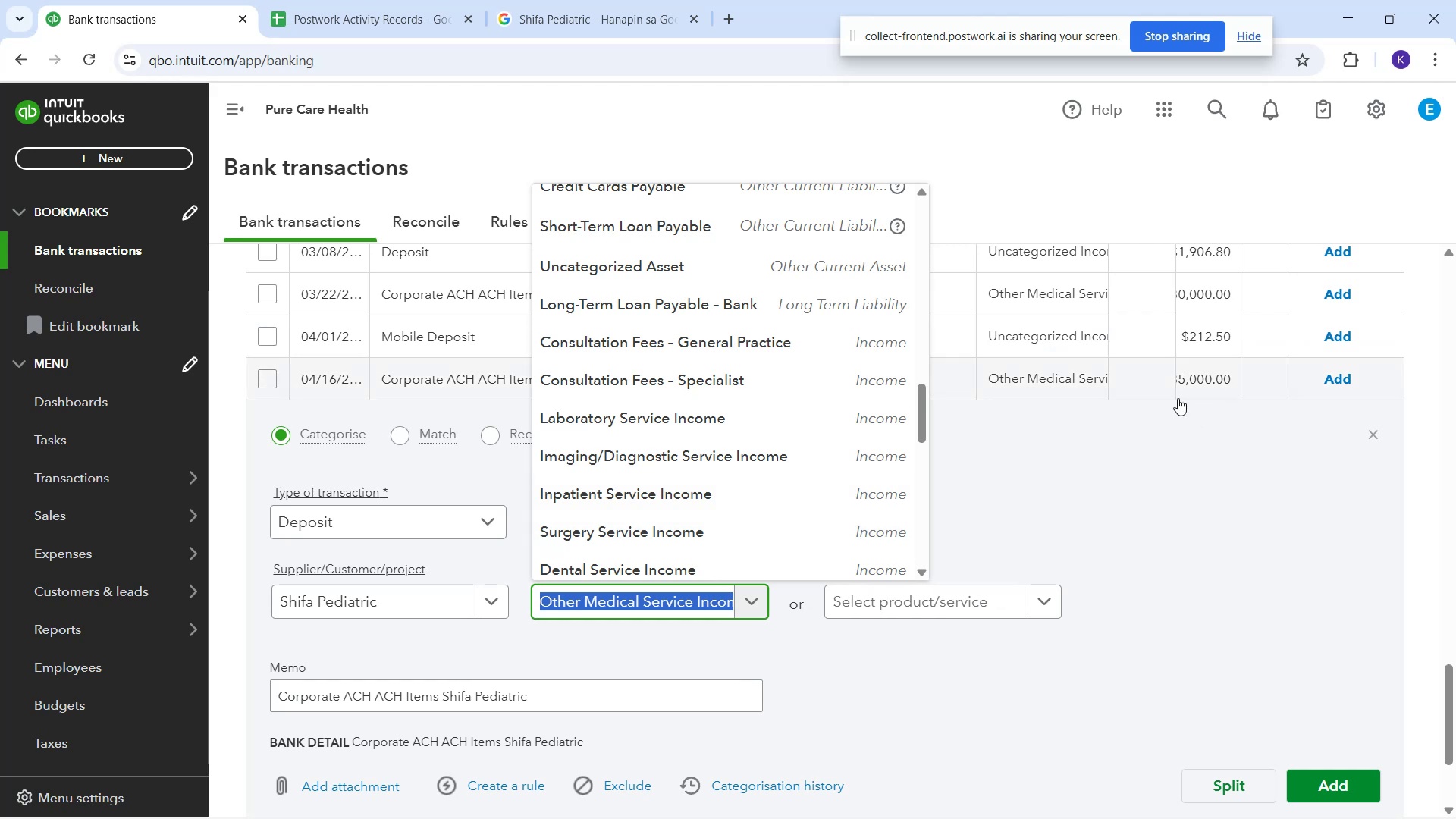 
mouse_move([695, 348])
 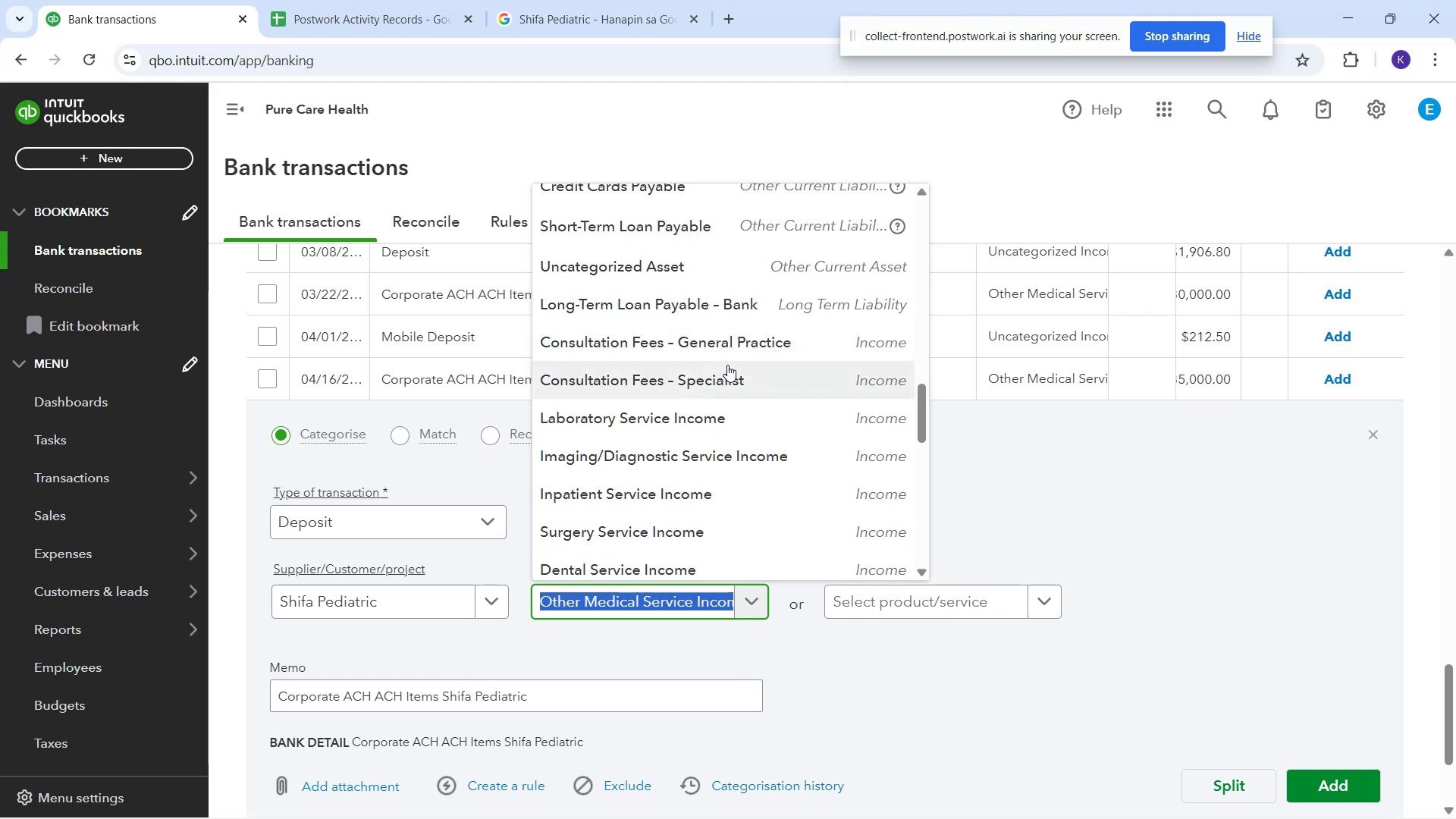 
wait(8.86)
 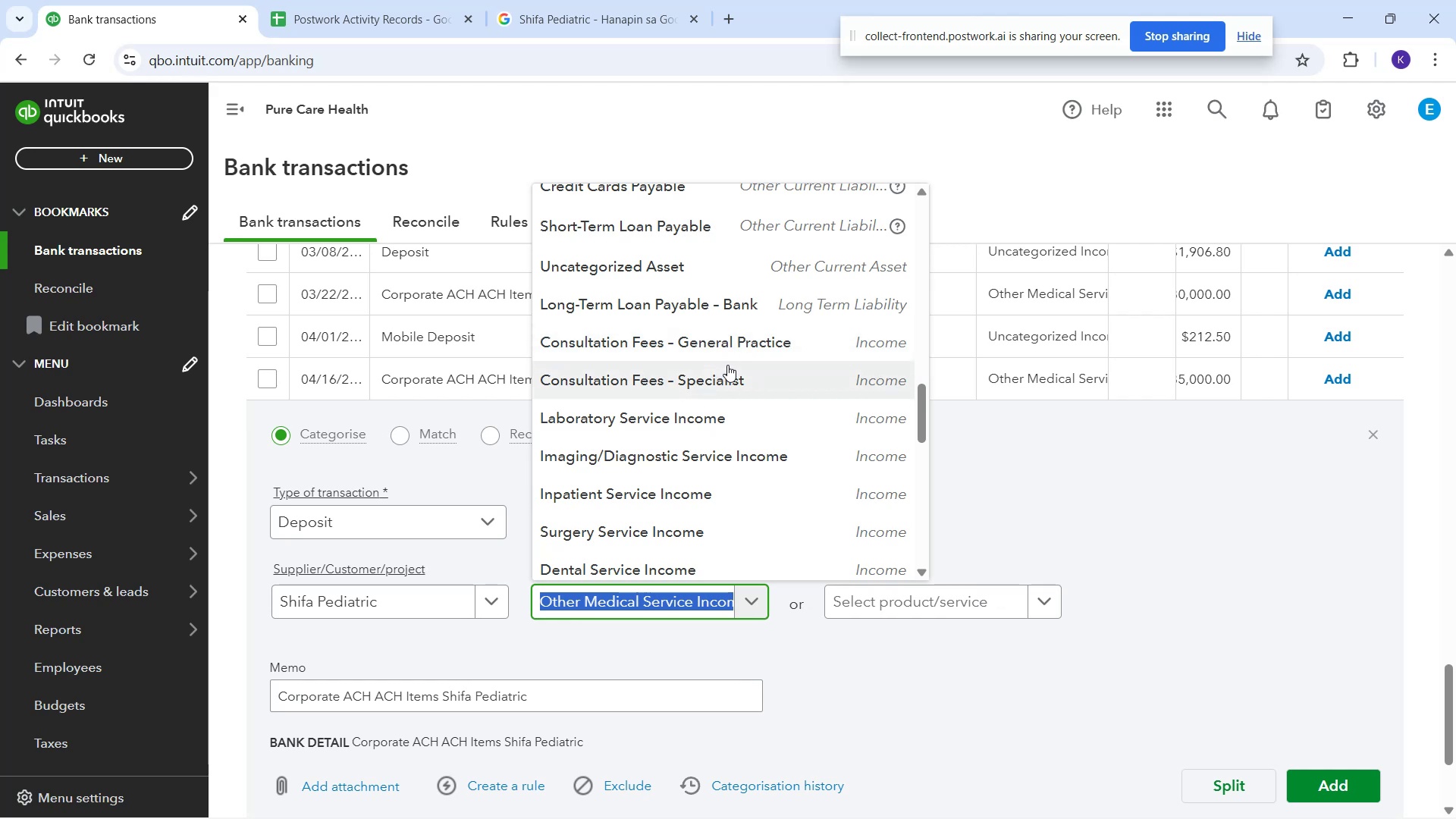 
scroll: coordinate [751, 500], scroll_direction: down, amount: 1.0
 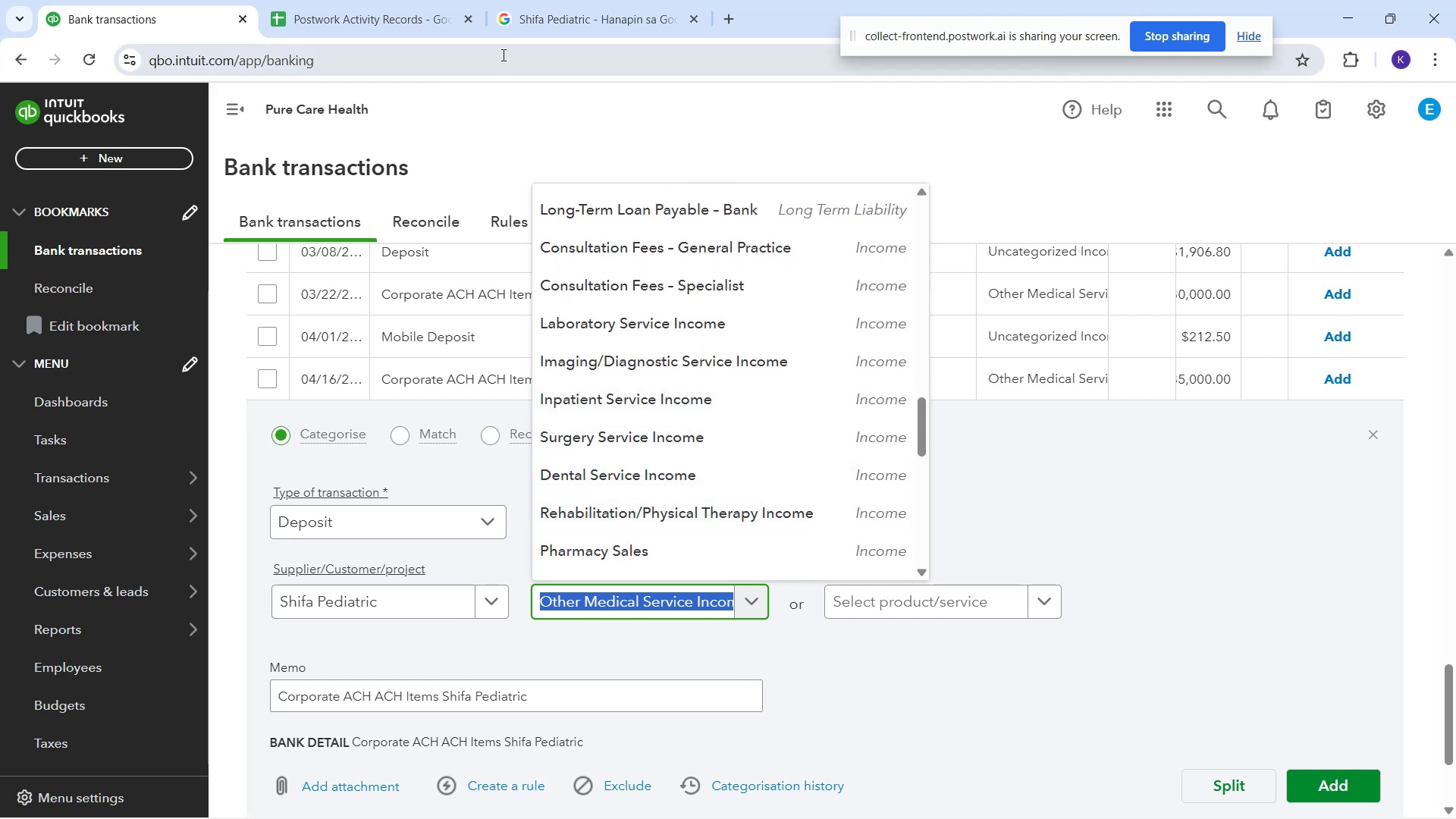 
mouse_move([655, 432])
 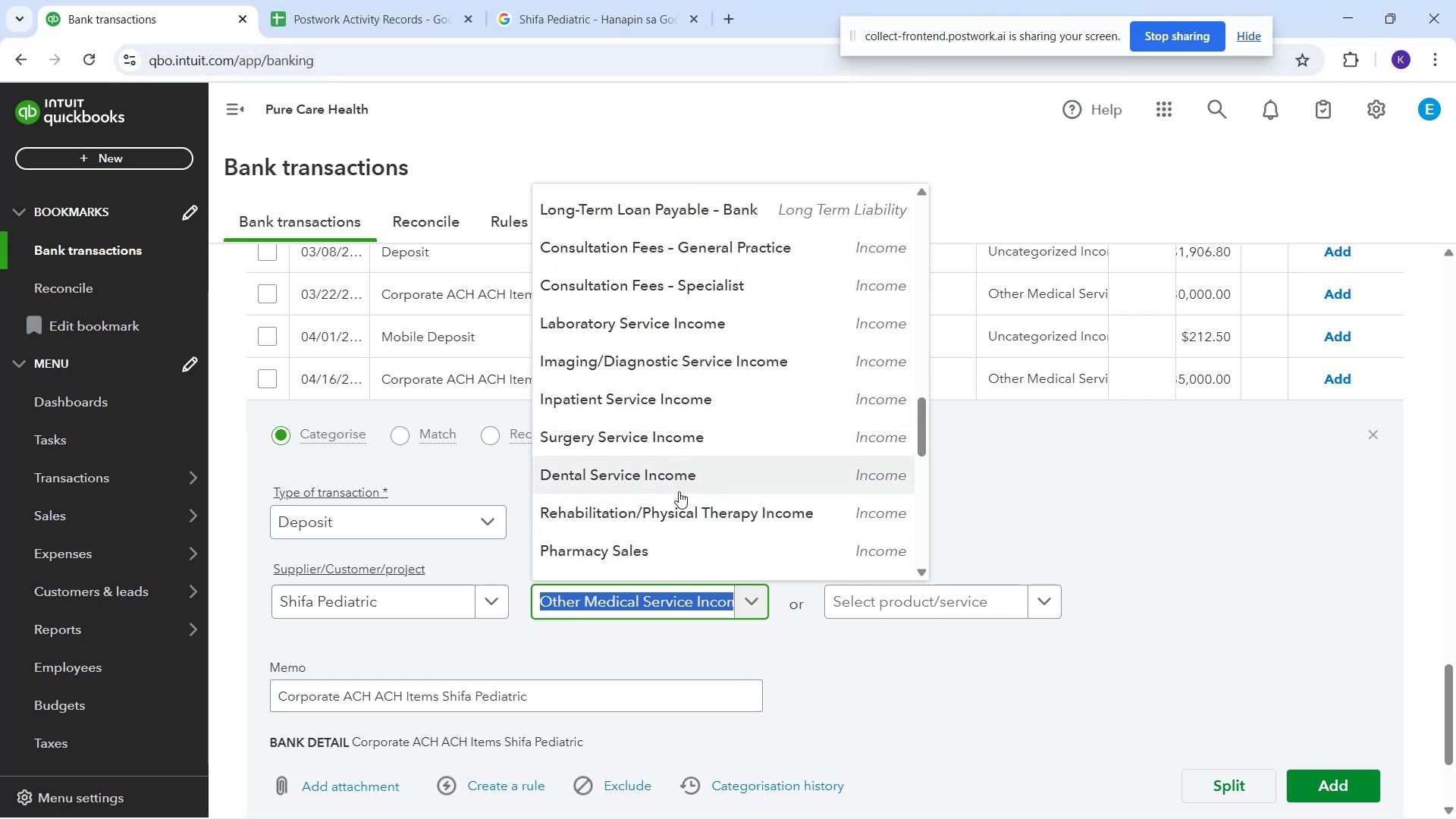 
scroll: coordinate [696, 520], scroll_direction: down, amount: 1.0
 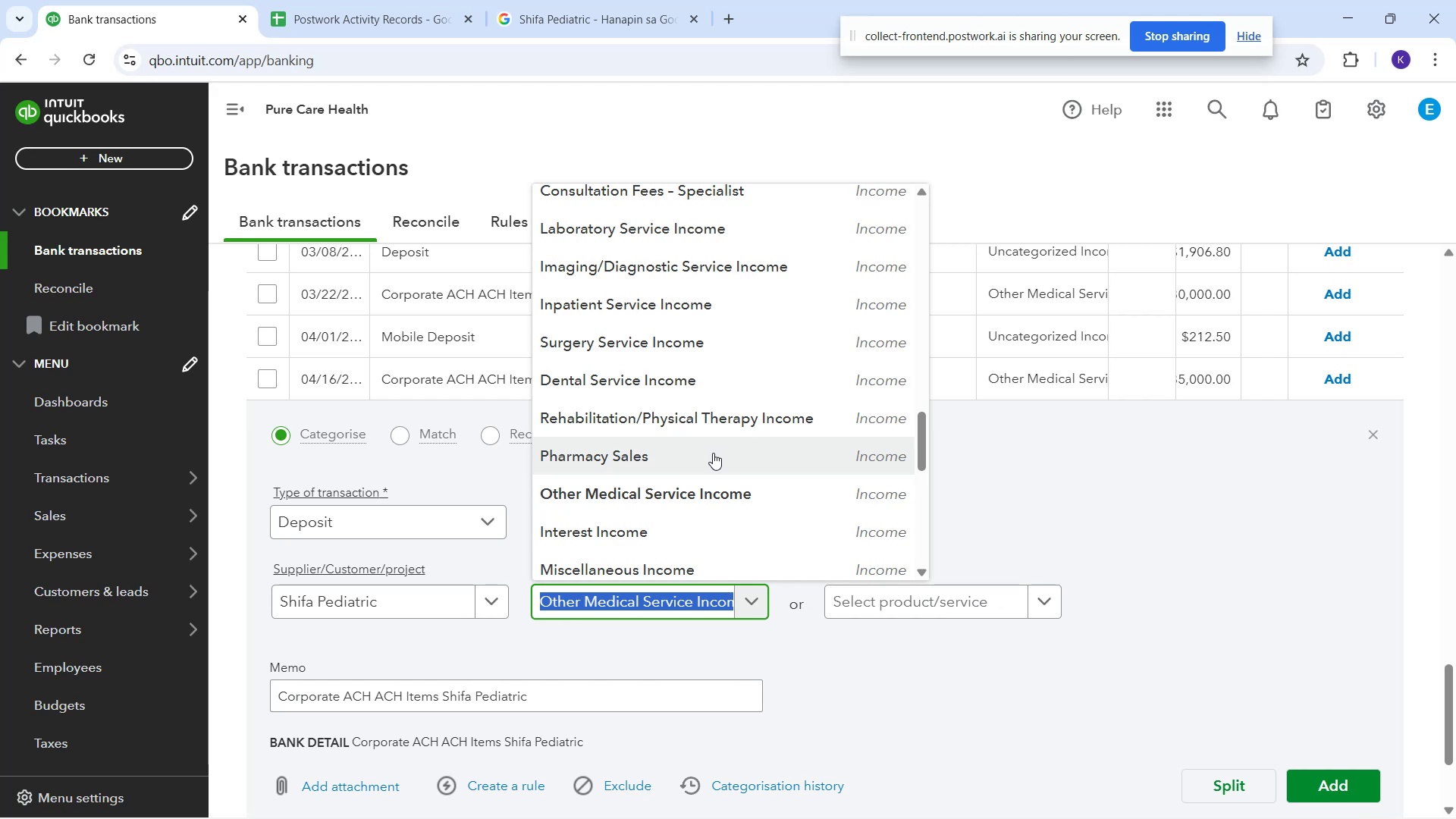 
mouse_move([736, 499])
 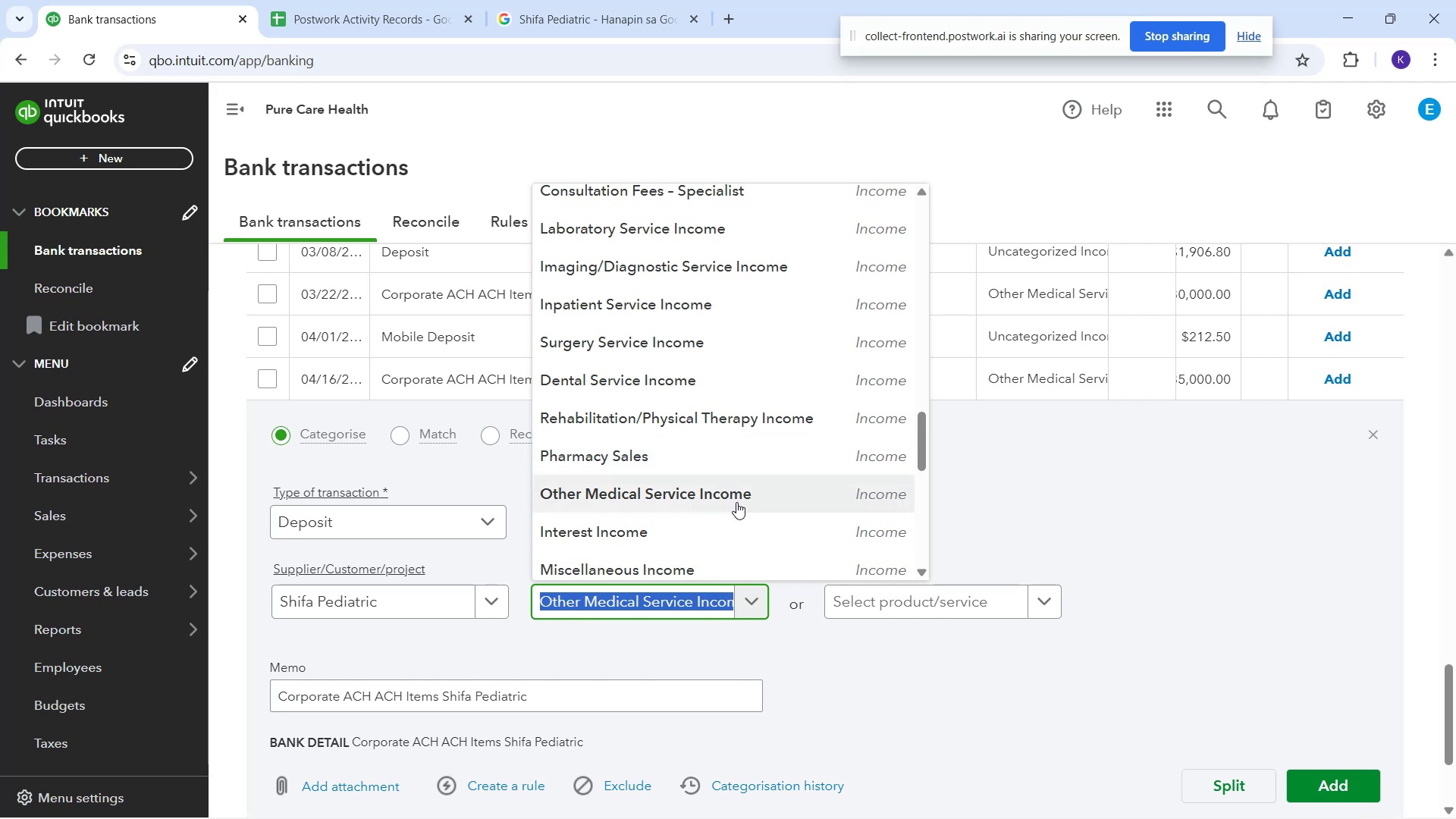 
mouse_move([727, 500])
 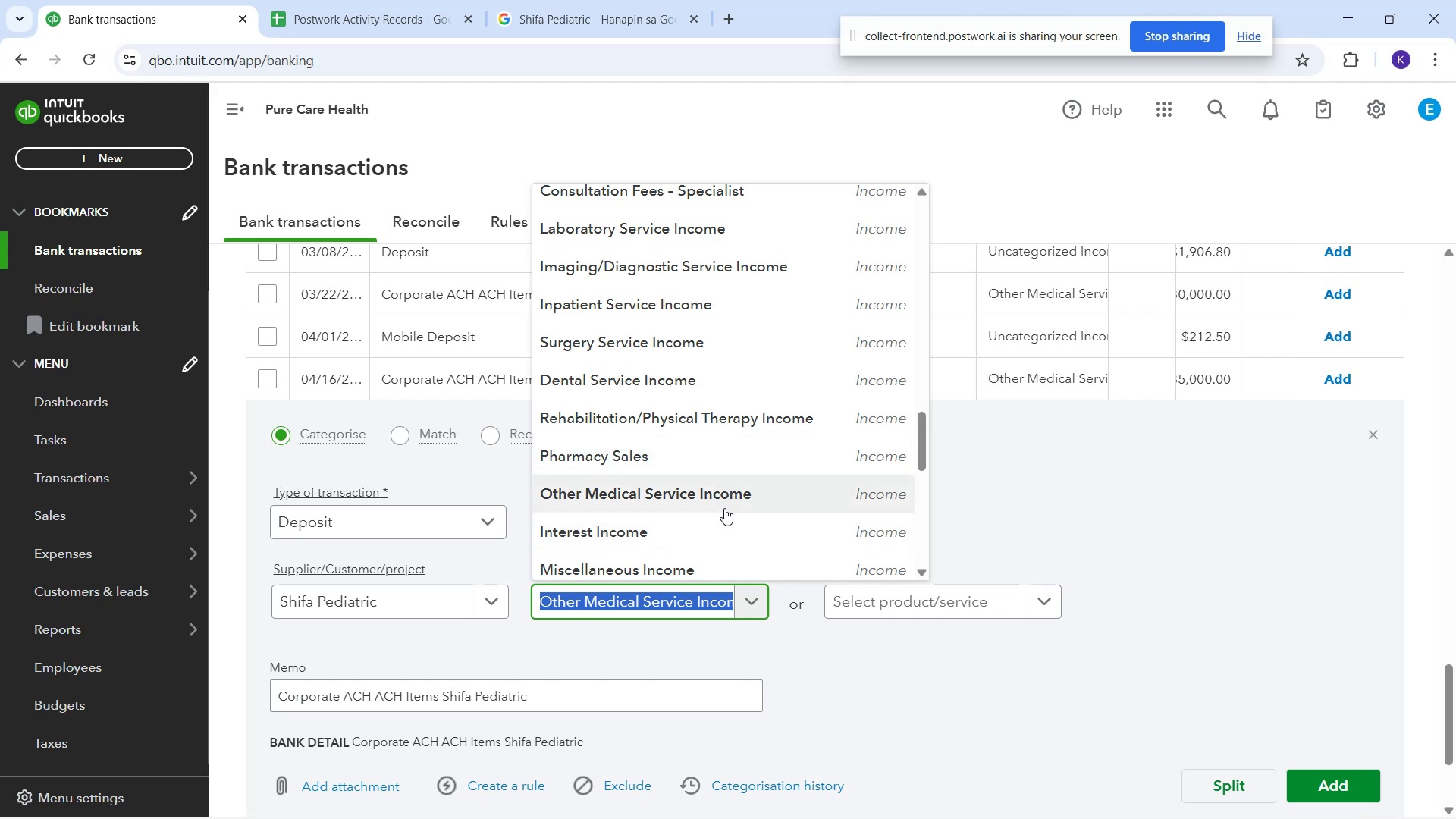 
mouse_move([717, 483])
 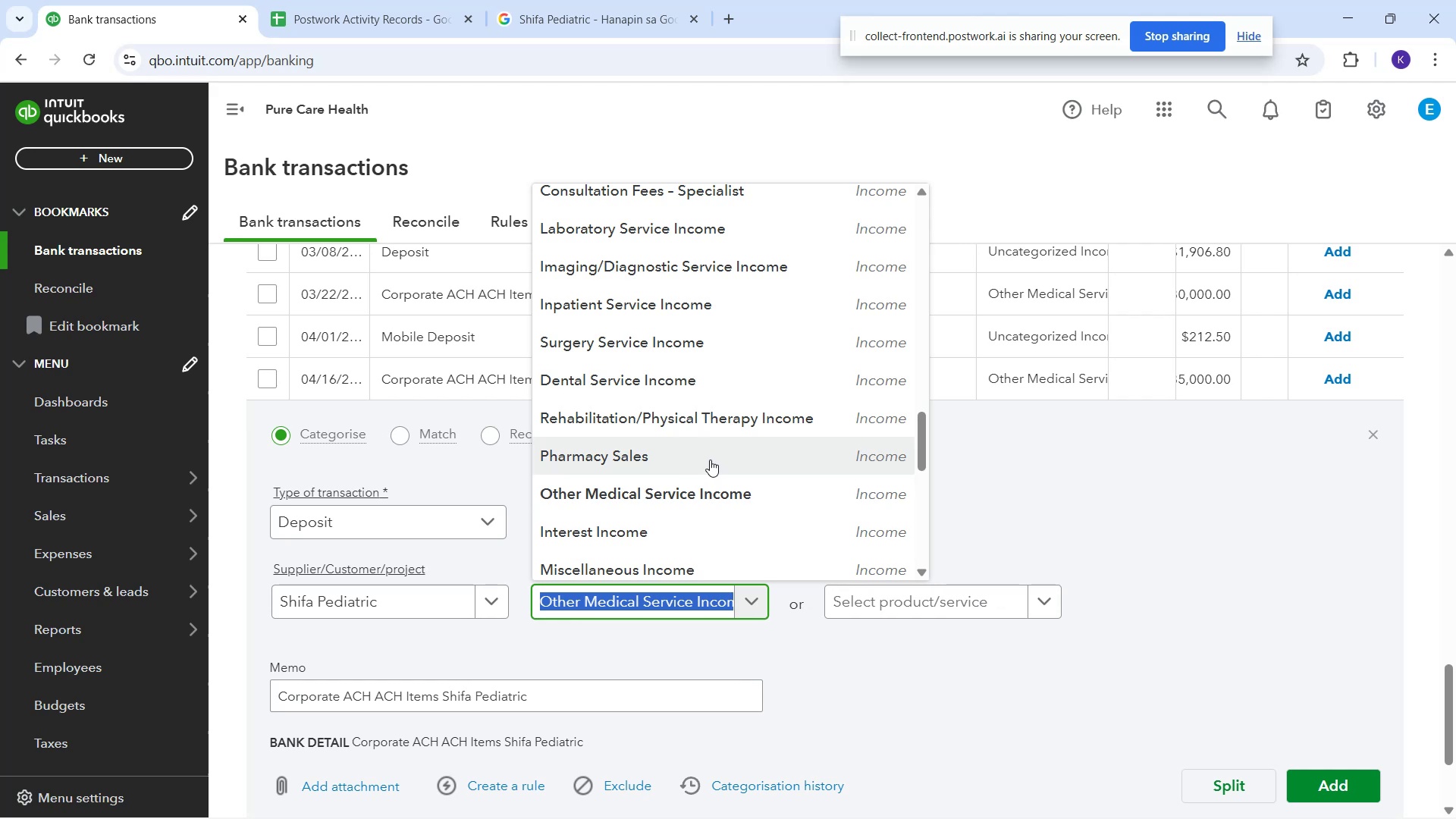 
scroll: coordinate [709, 457], scroll_direction: up, amount: 1.0
 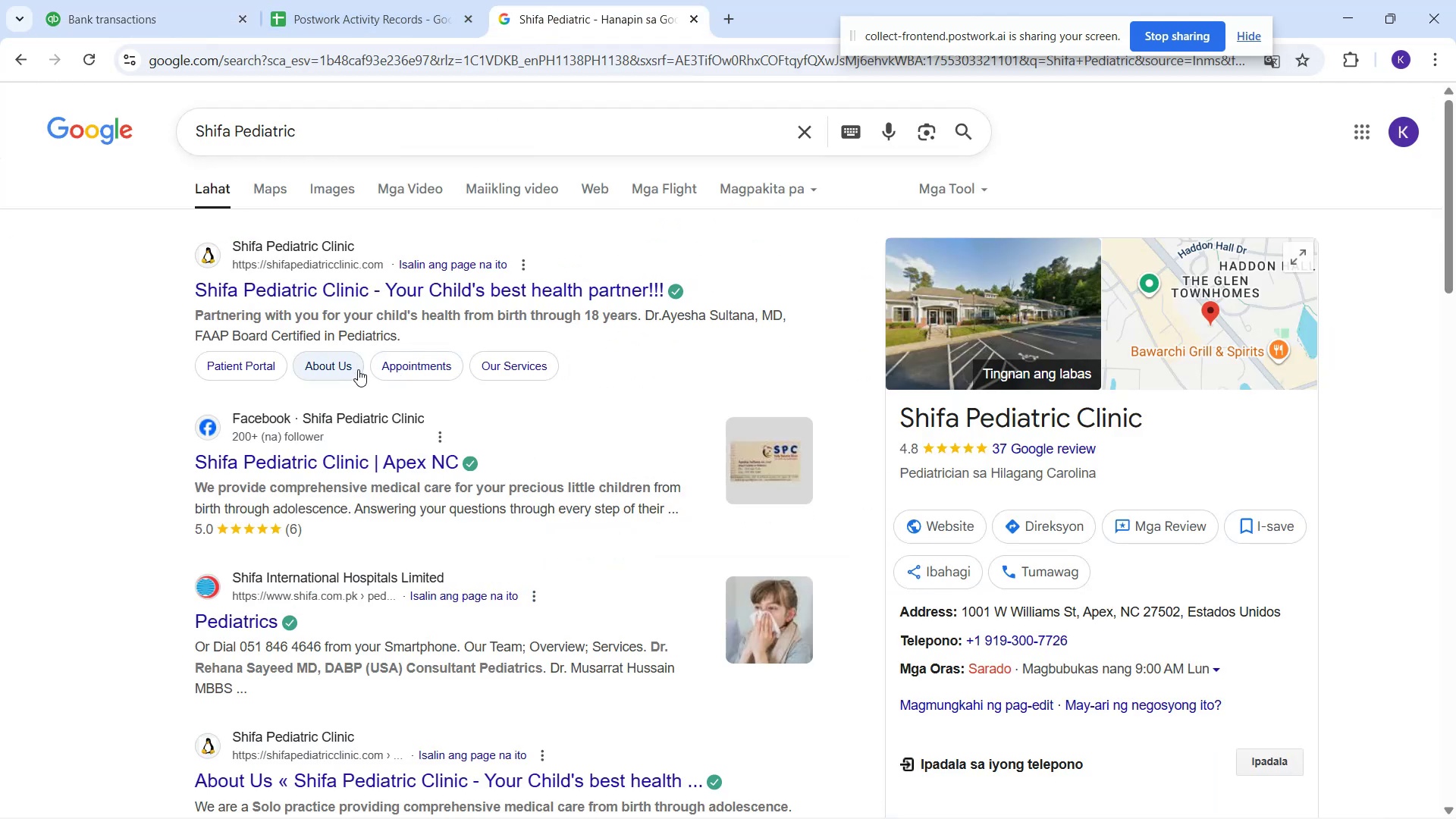 
wait(7.62)
 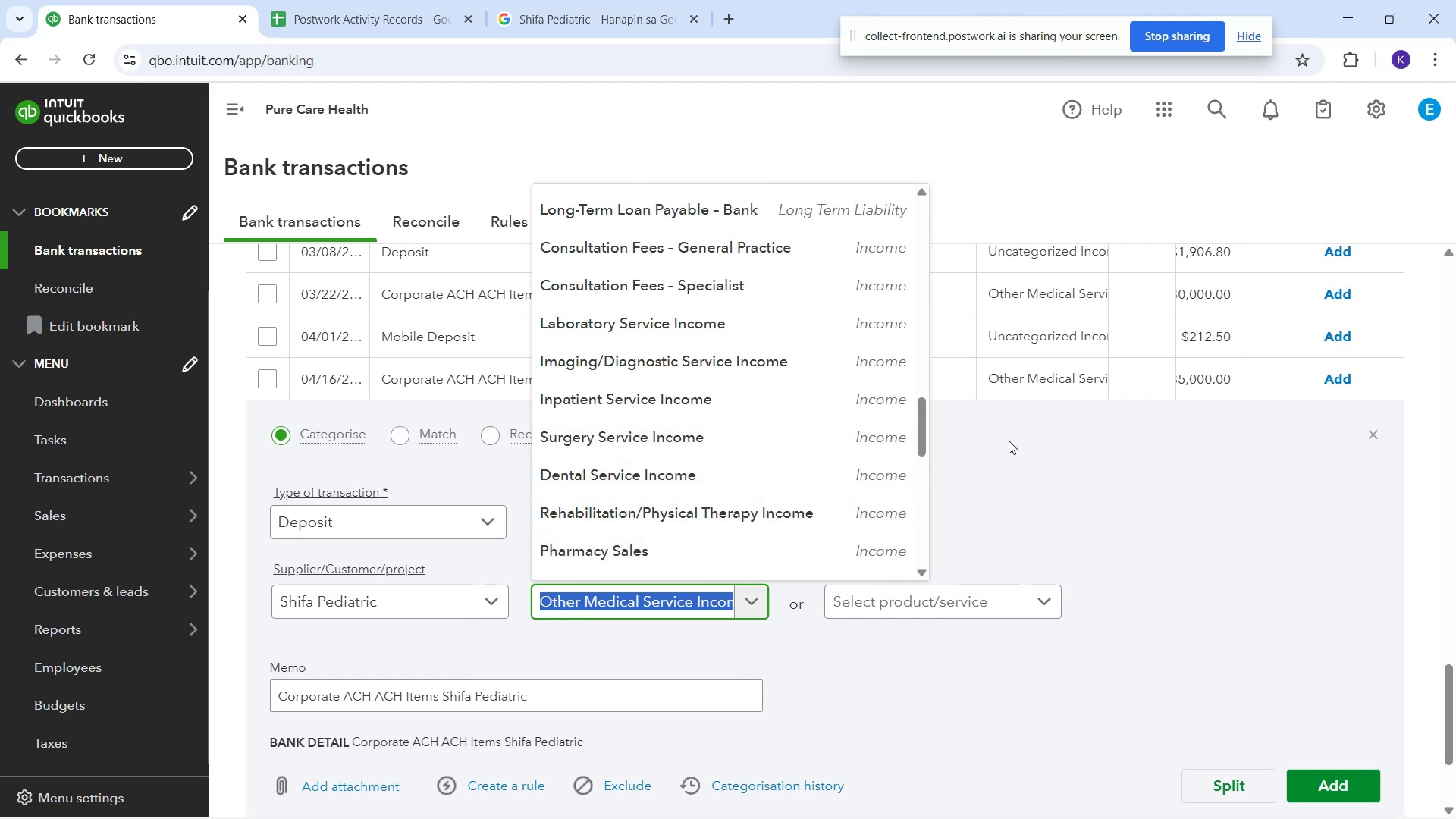 
left_click([120, 17])
 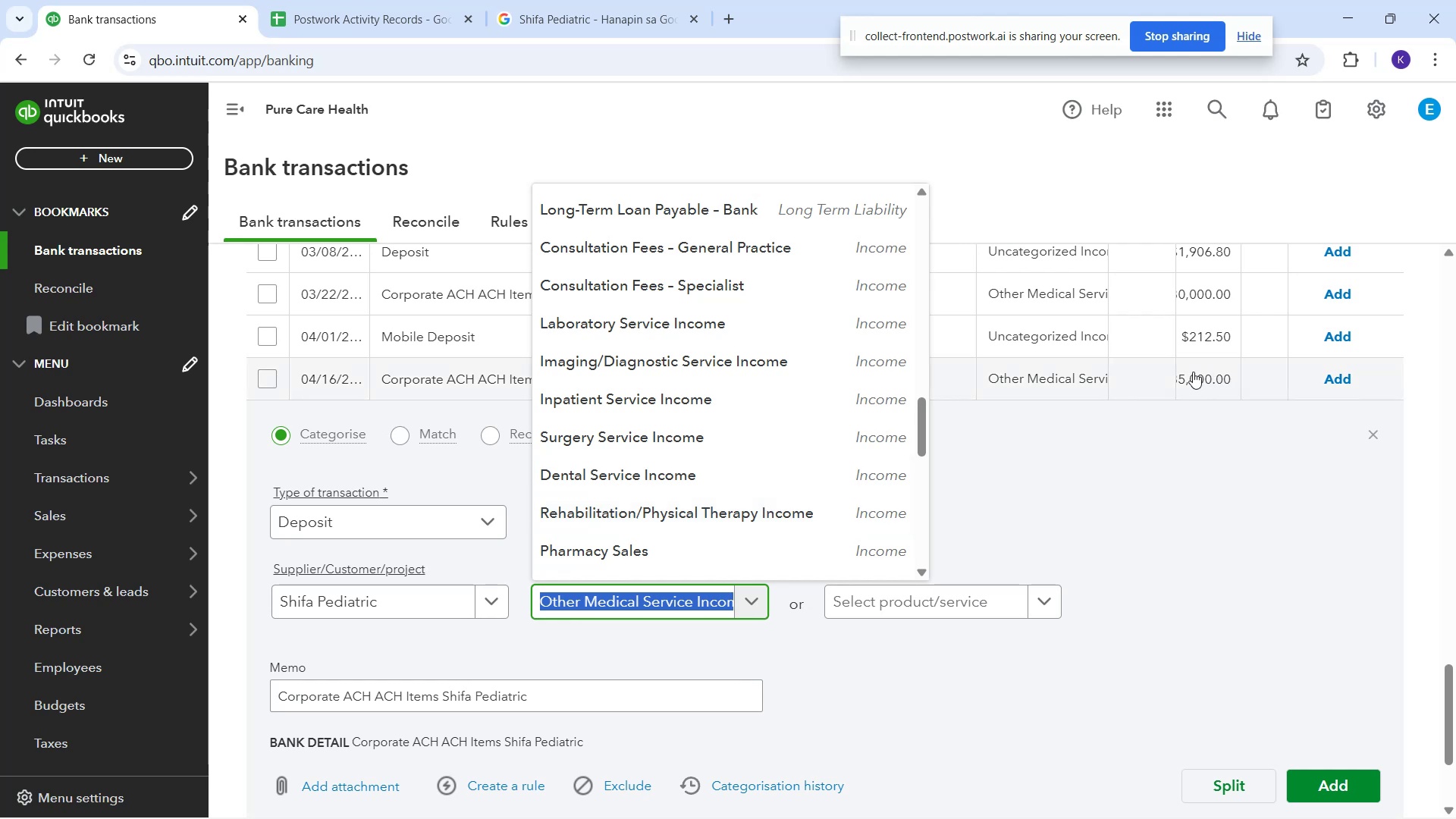 
wait(7.39)
 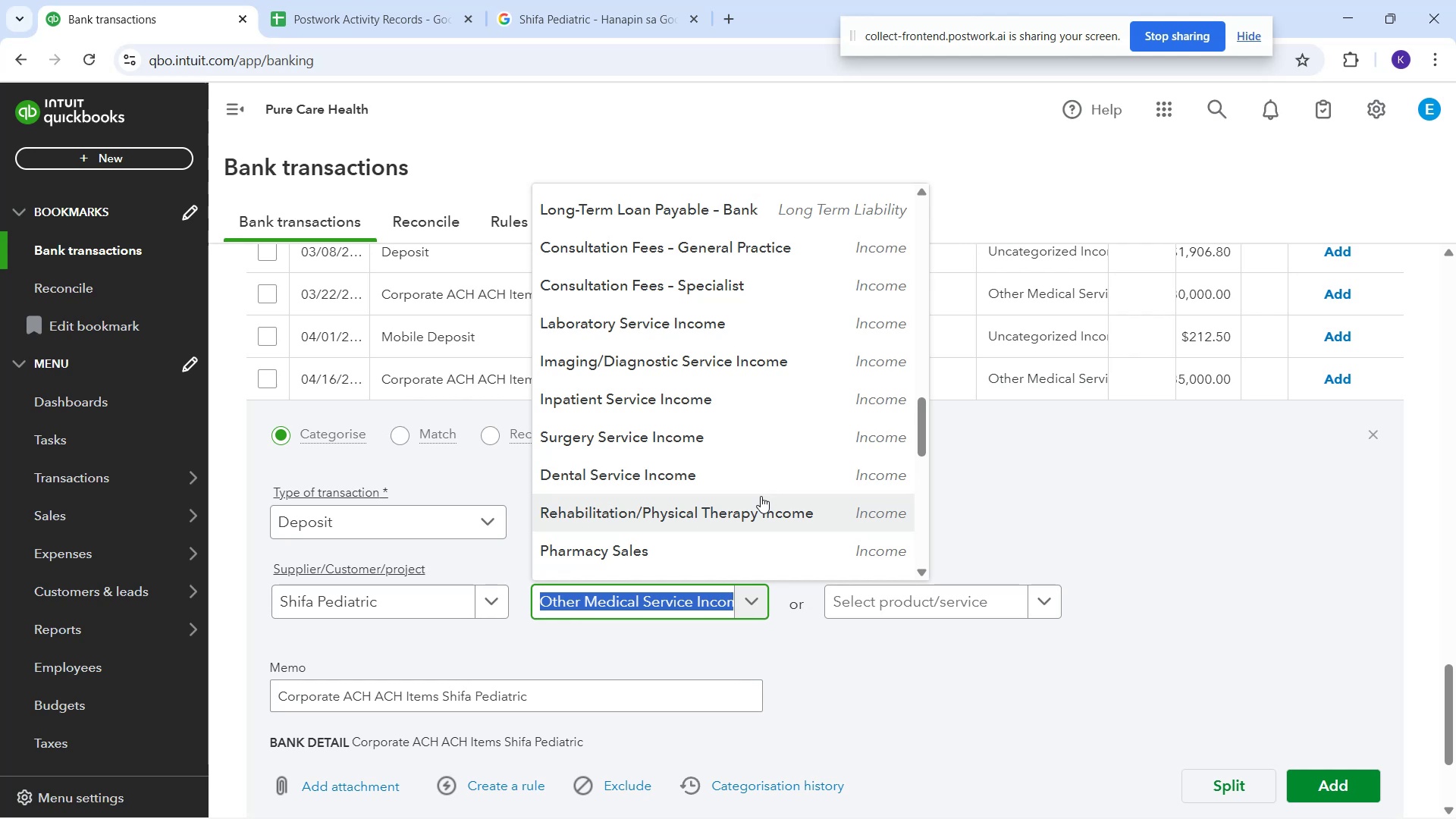 
scroll: coordinate [682, 472], scroll_direction: down, amount: 1.0
 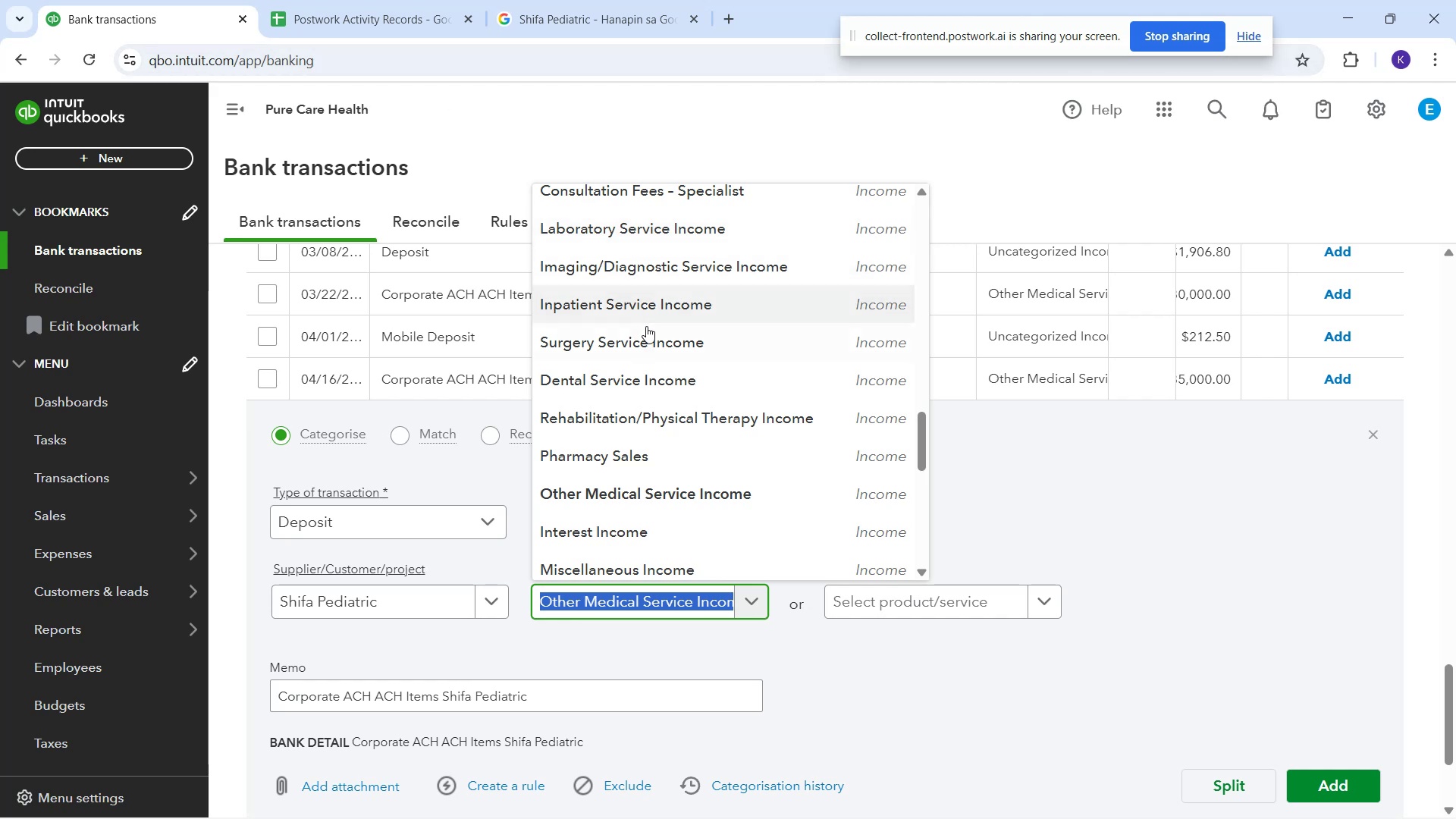 
wait(12.42)
 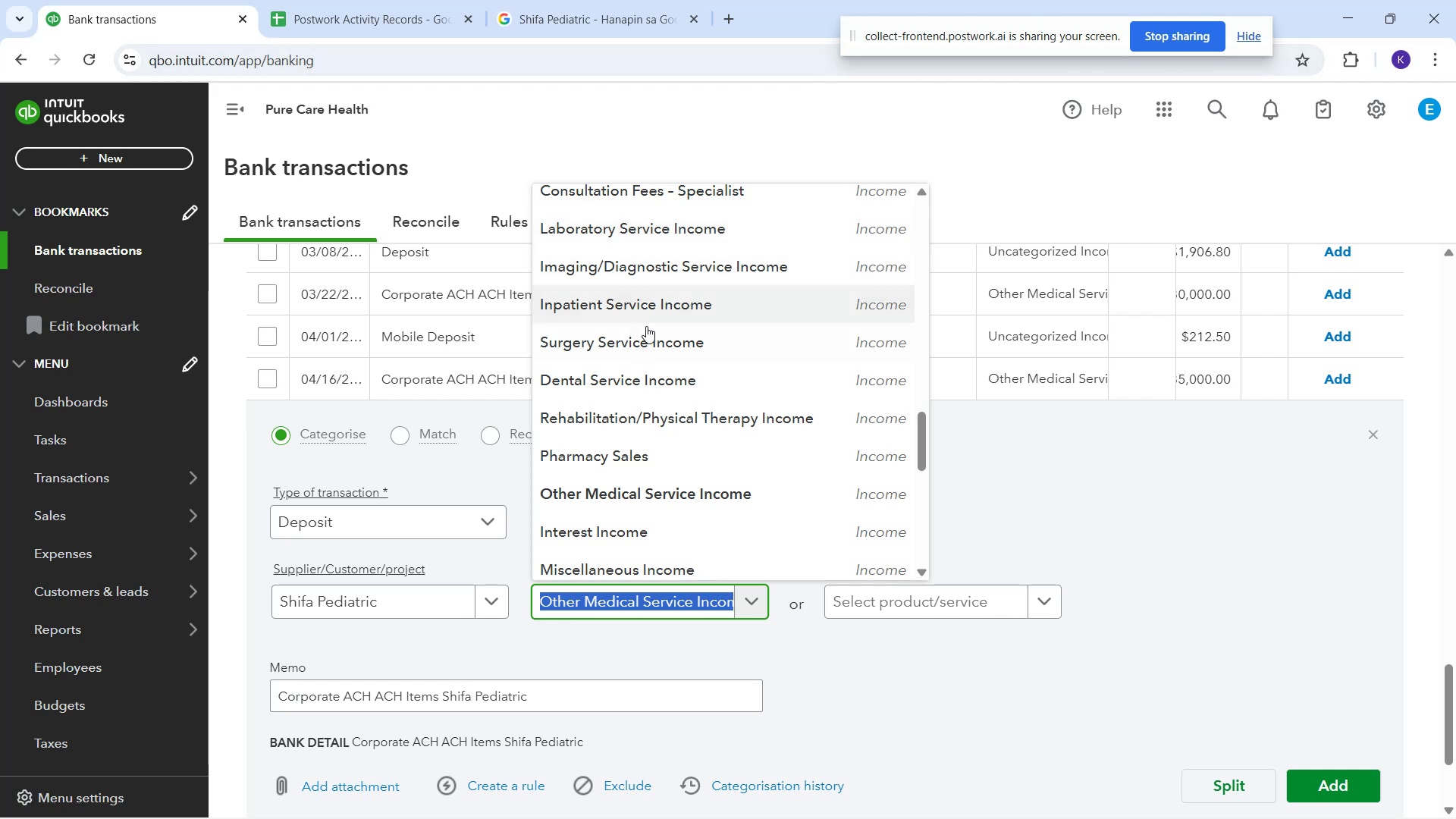 
left_click([1104, 470])
 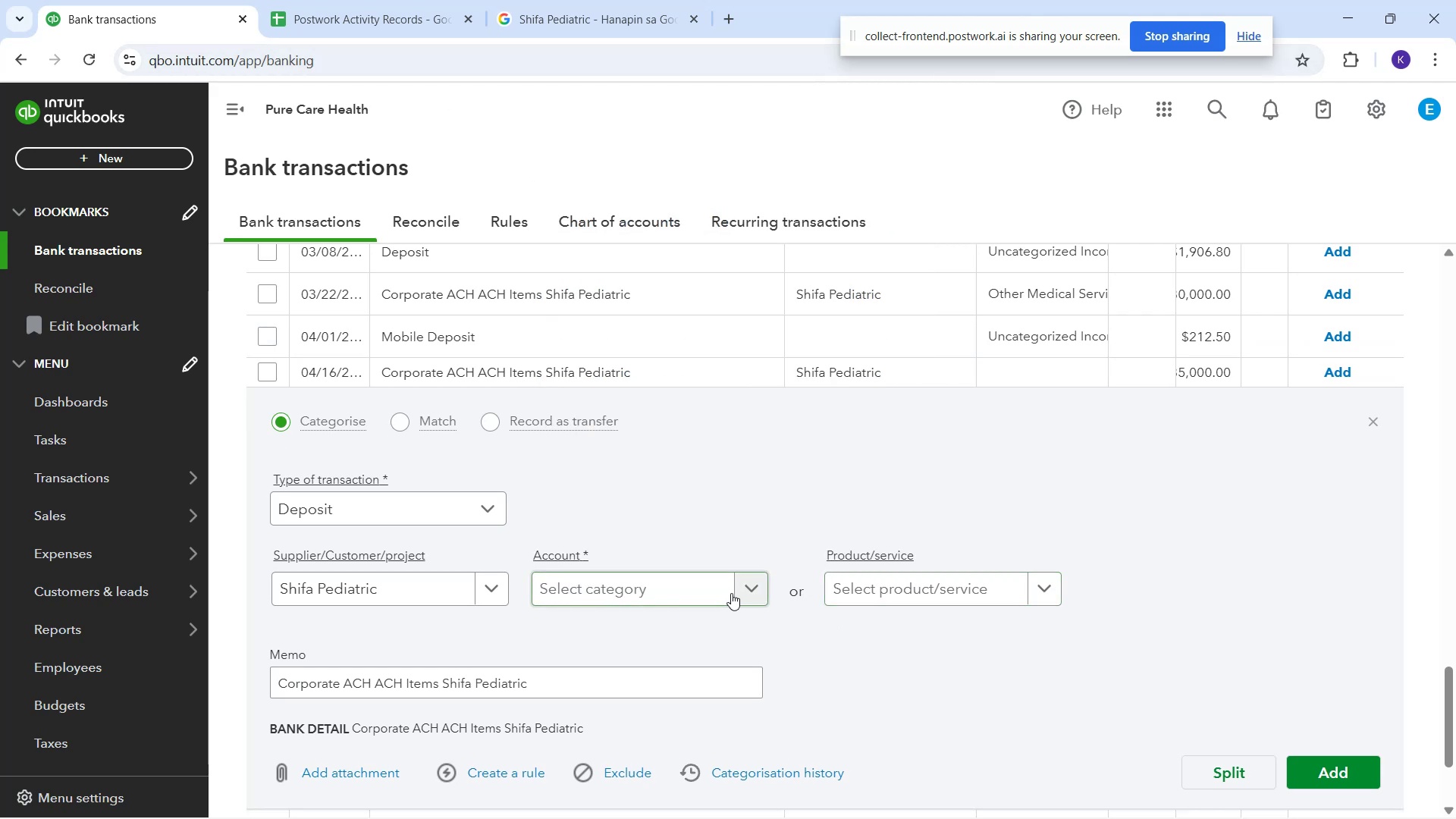 
left_click([744, 591])
 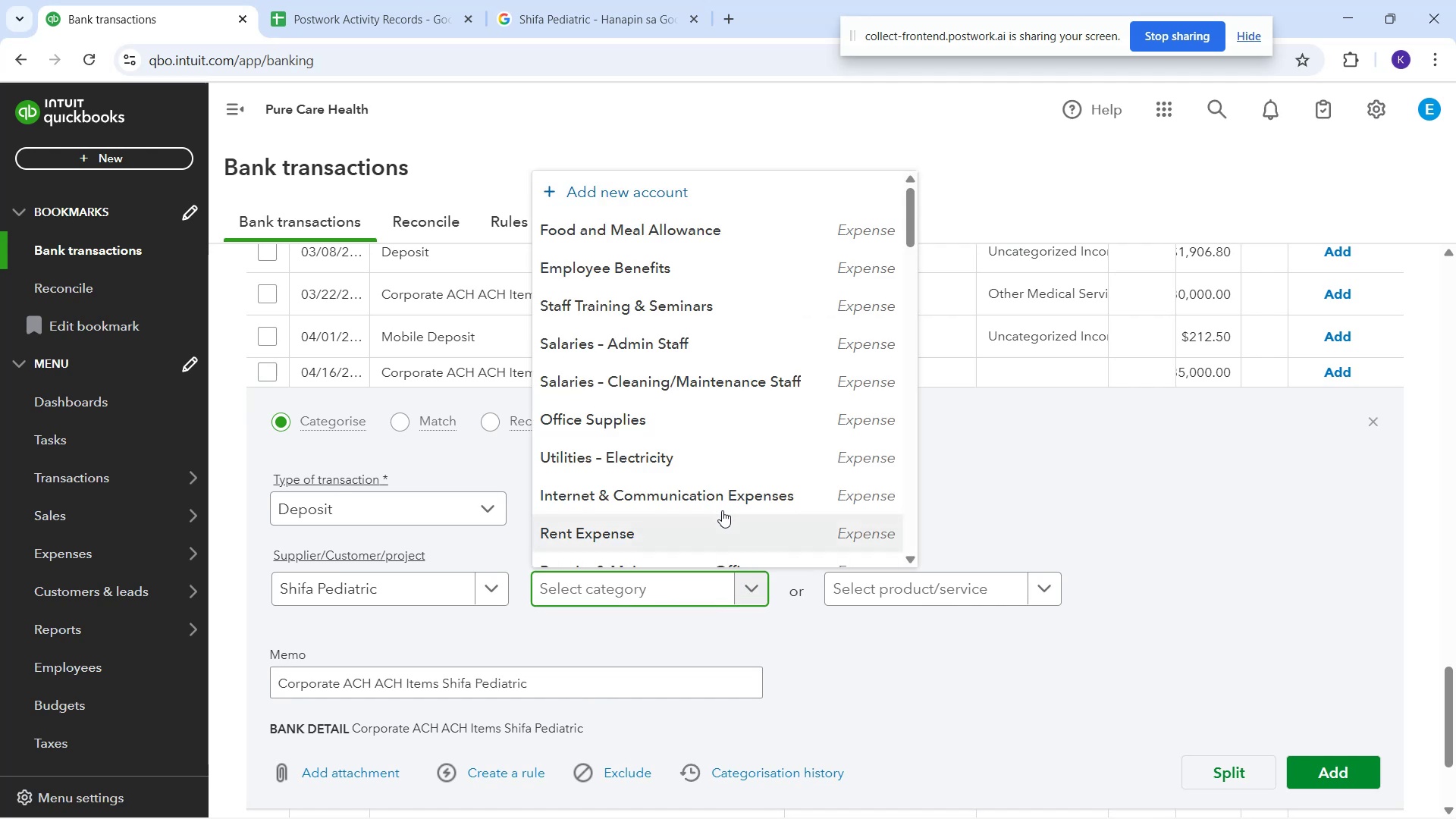 
scroll: coordinate [707, 475], scroll_direction: down, amount: 13.0
 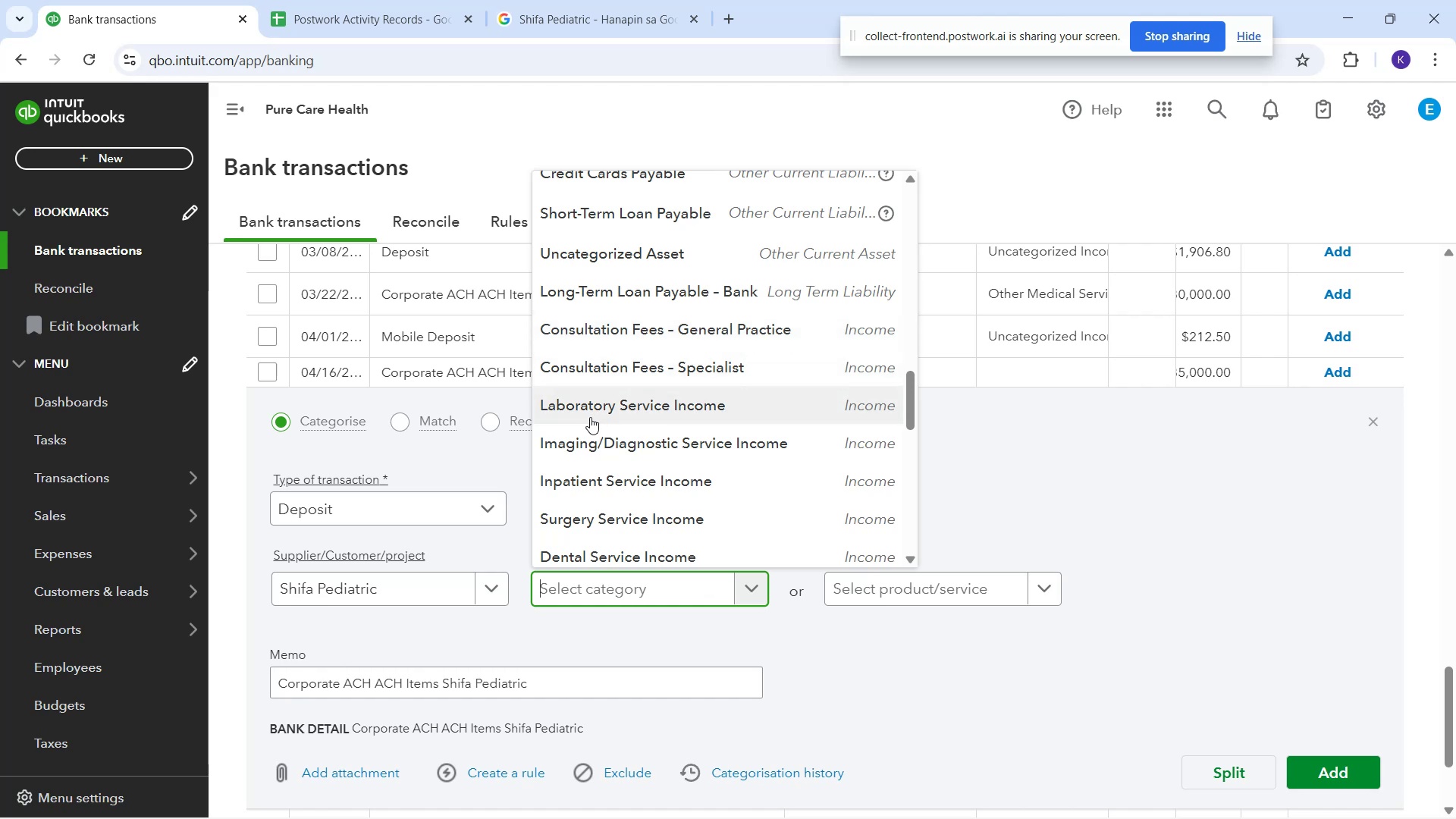 
wait(16.39)
 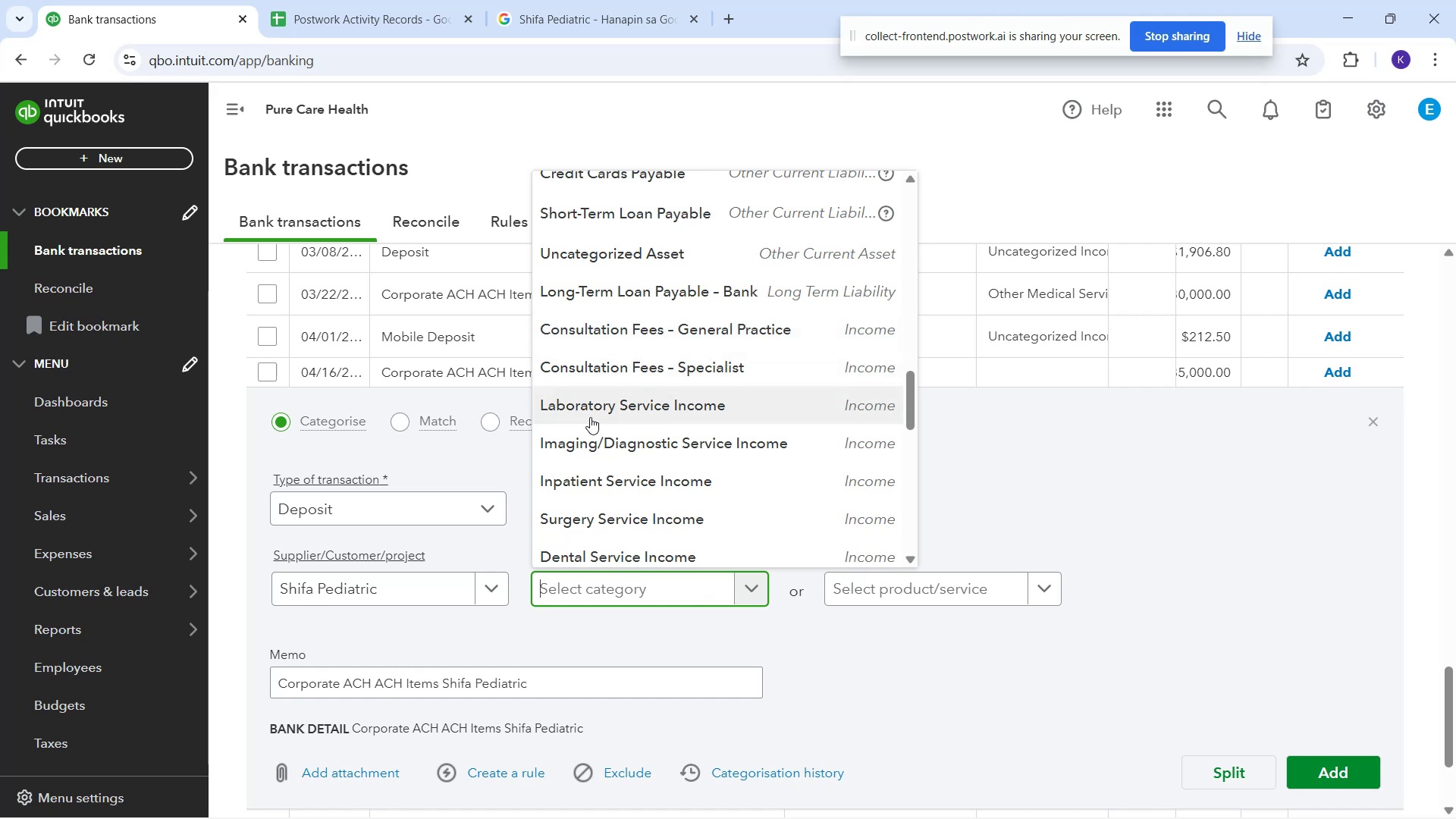 
left_click([590, 417])
 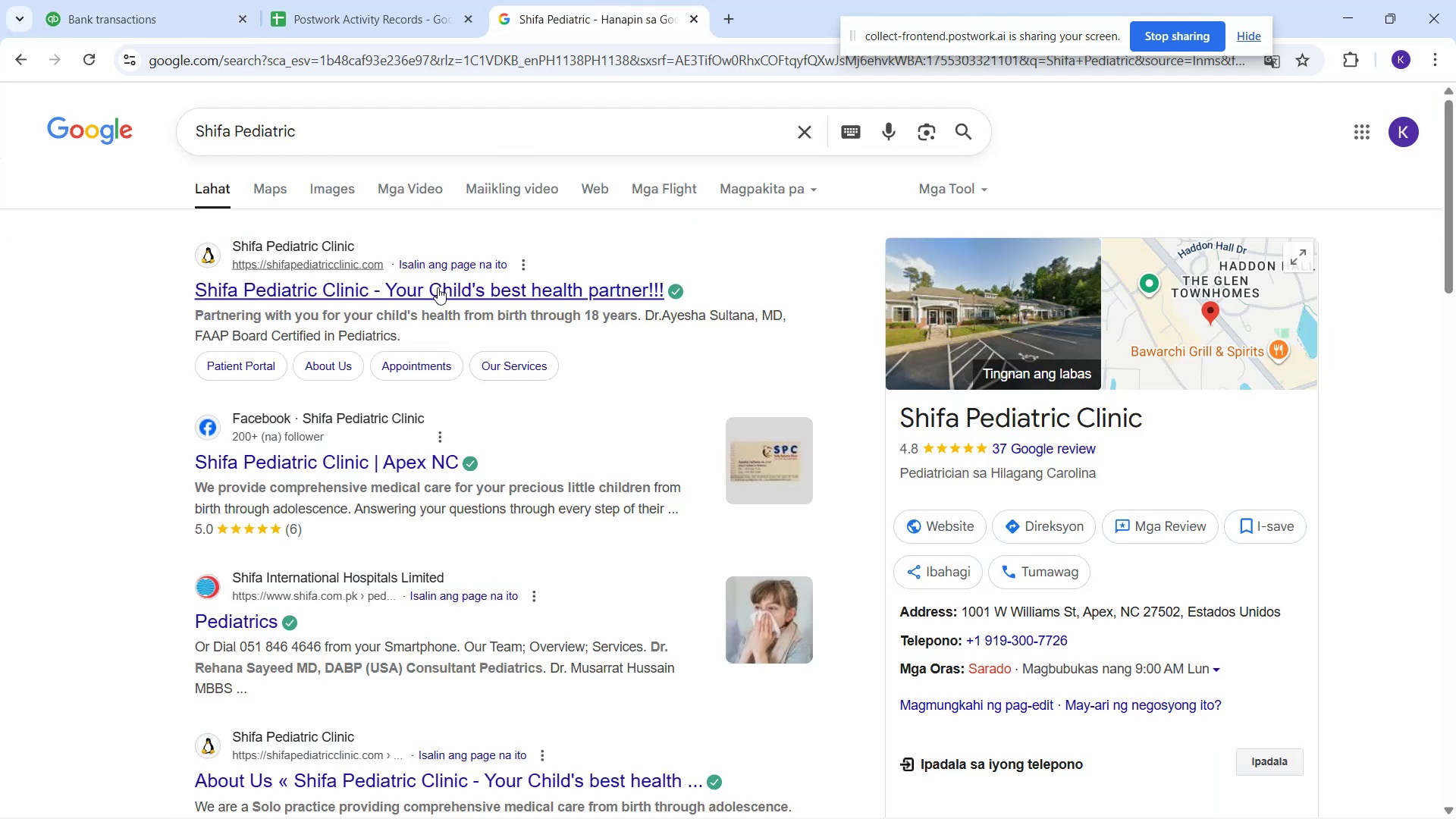 
wait(11.61)
 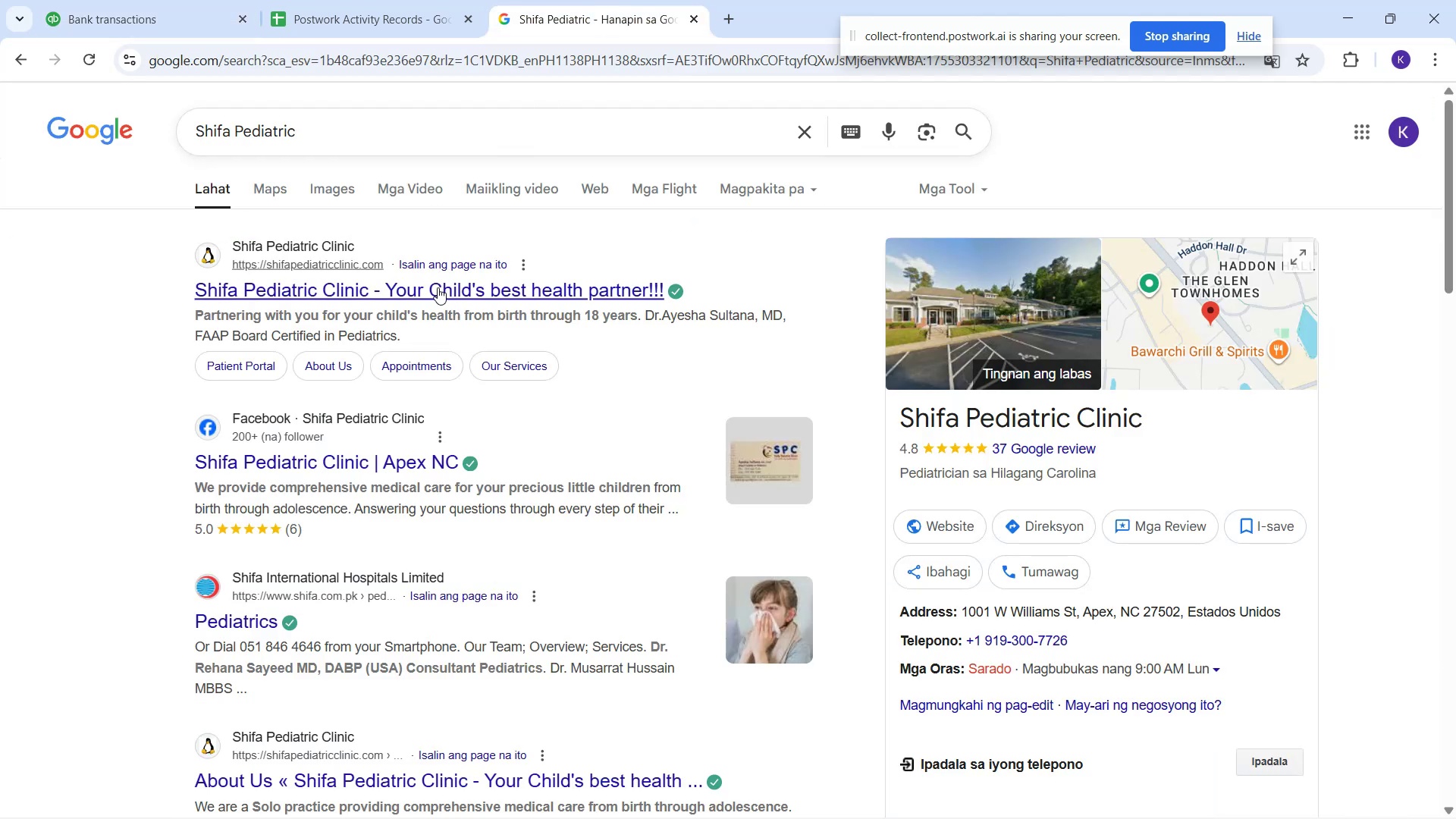 
left_click([130, 14])
 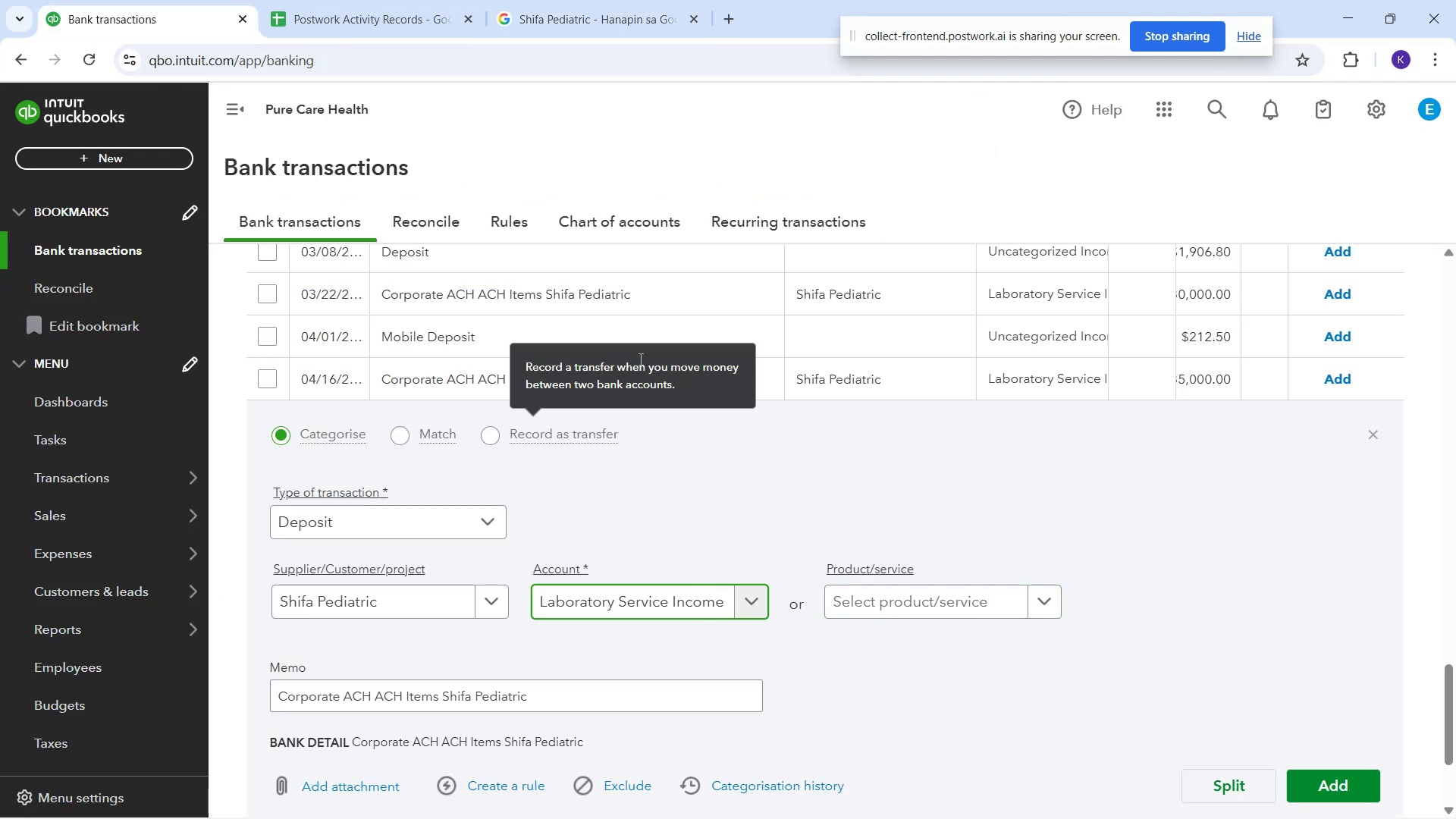 
left_click_drag(start_coordinate=[588, 715], to_coordinate=[582, 712])
 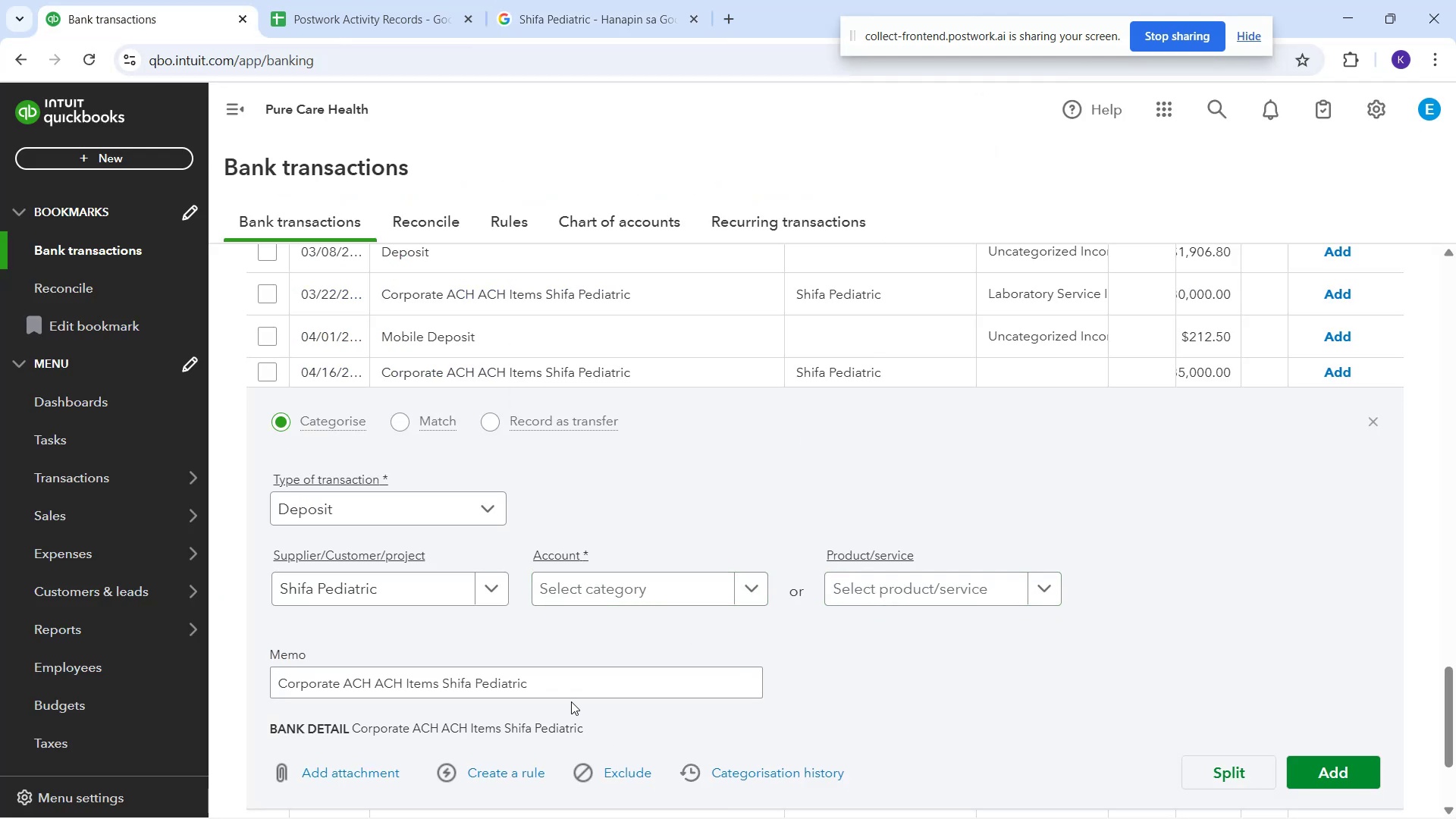 
left_click_drag(start_coordinate=[565, 692], to_coordinate=[273, 695])
 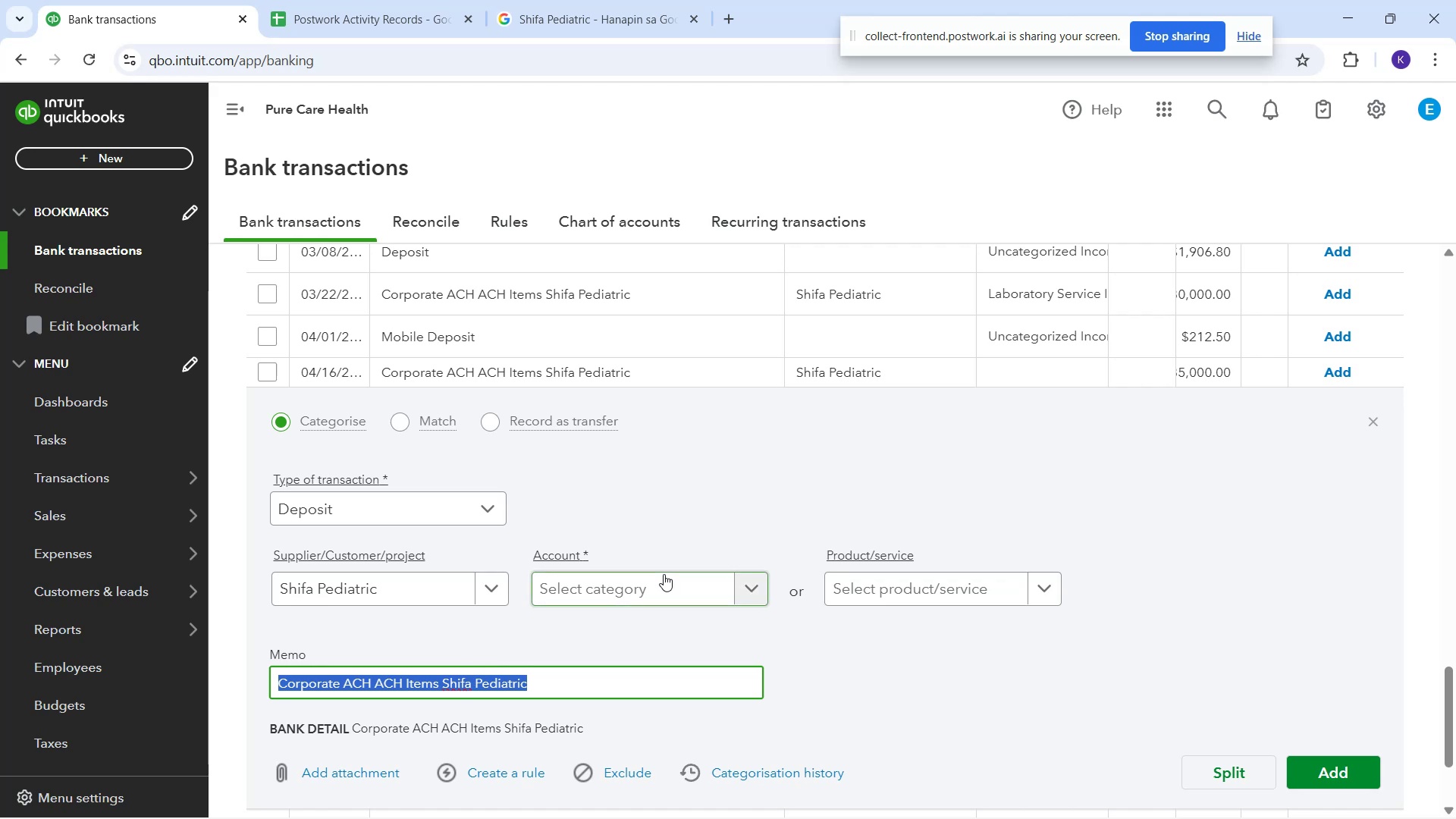 
left_click([623, 604])
 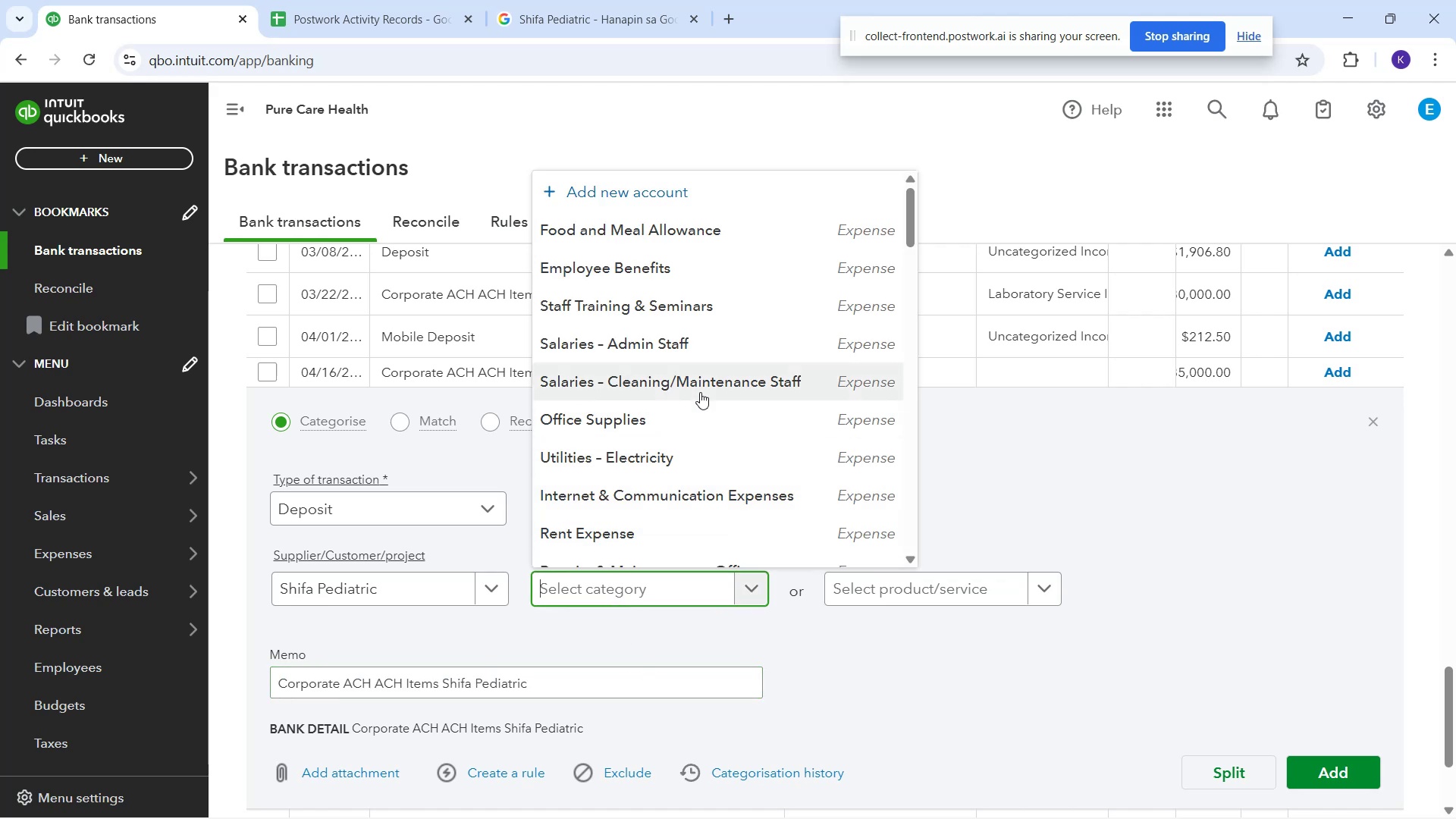 
scroll: coordinate [795, 485], scroll_direction: down, amount: 16.0
 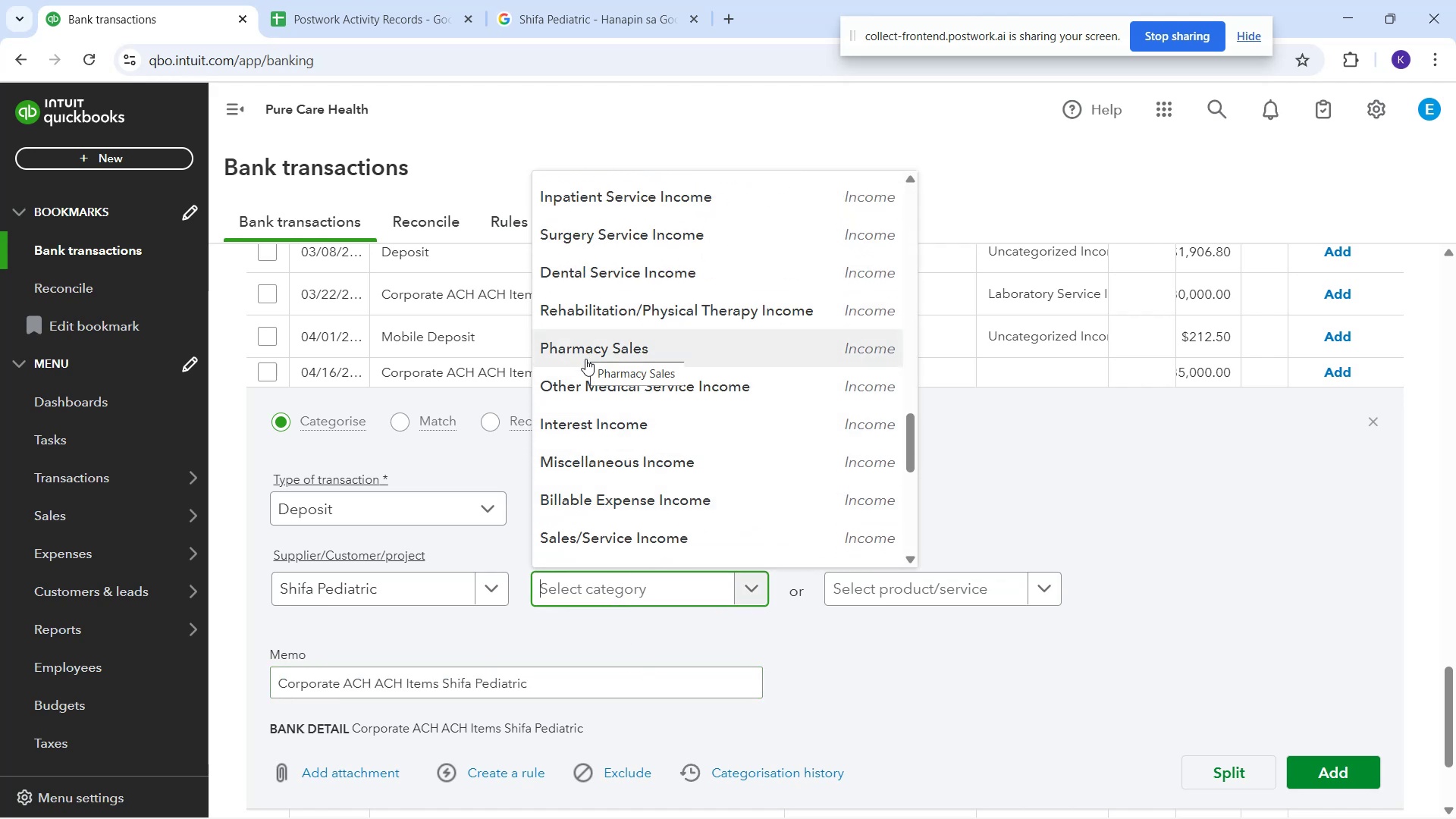 
wait(5.63)
 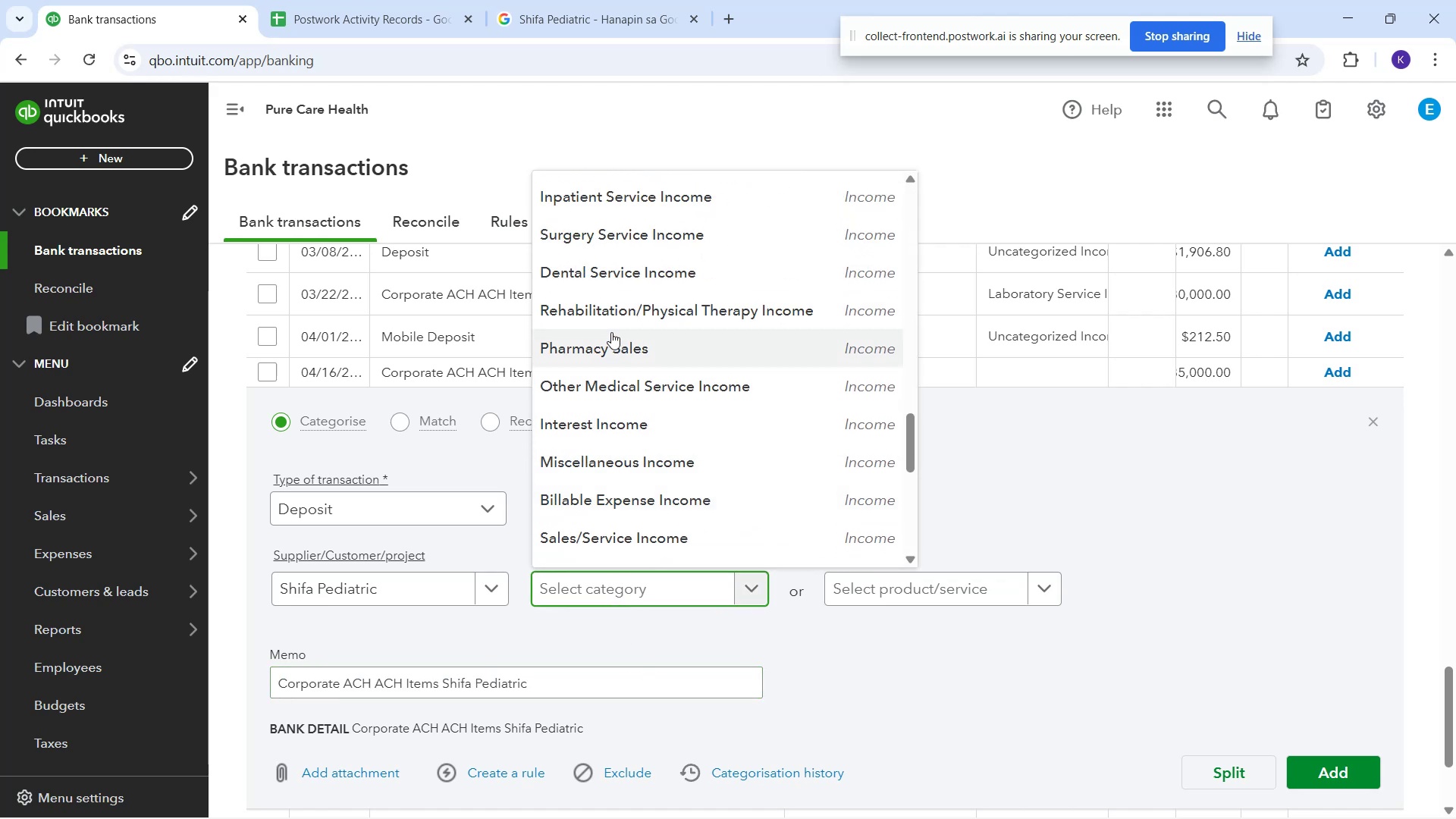 
left_click([598, 341])
 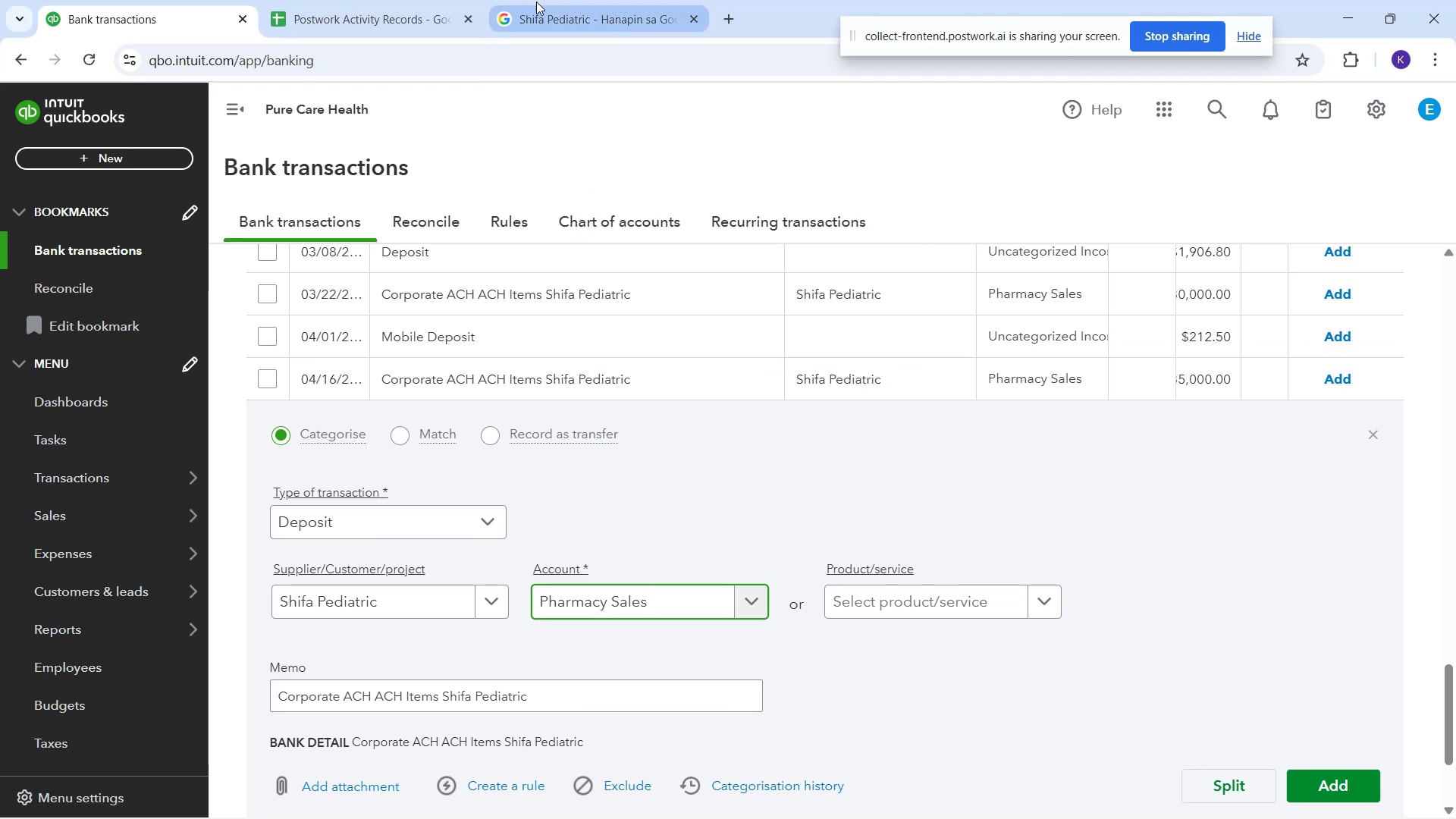 
mouse_move([570, 28])
 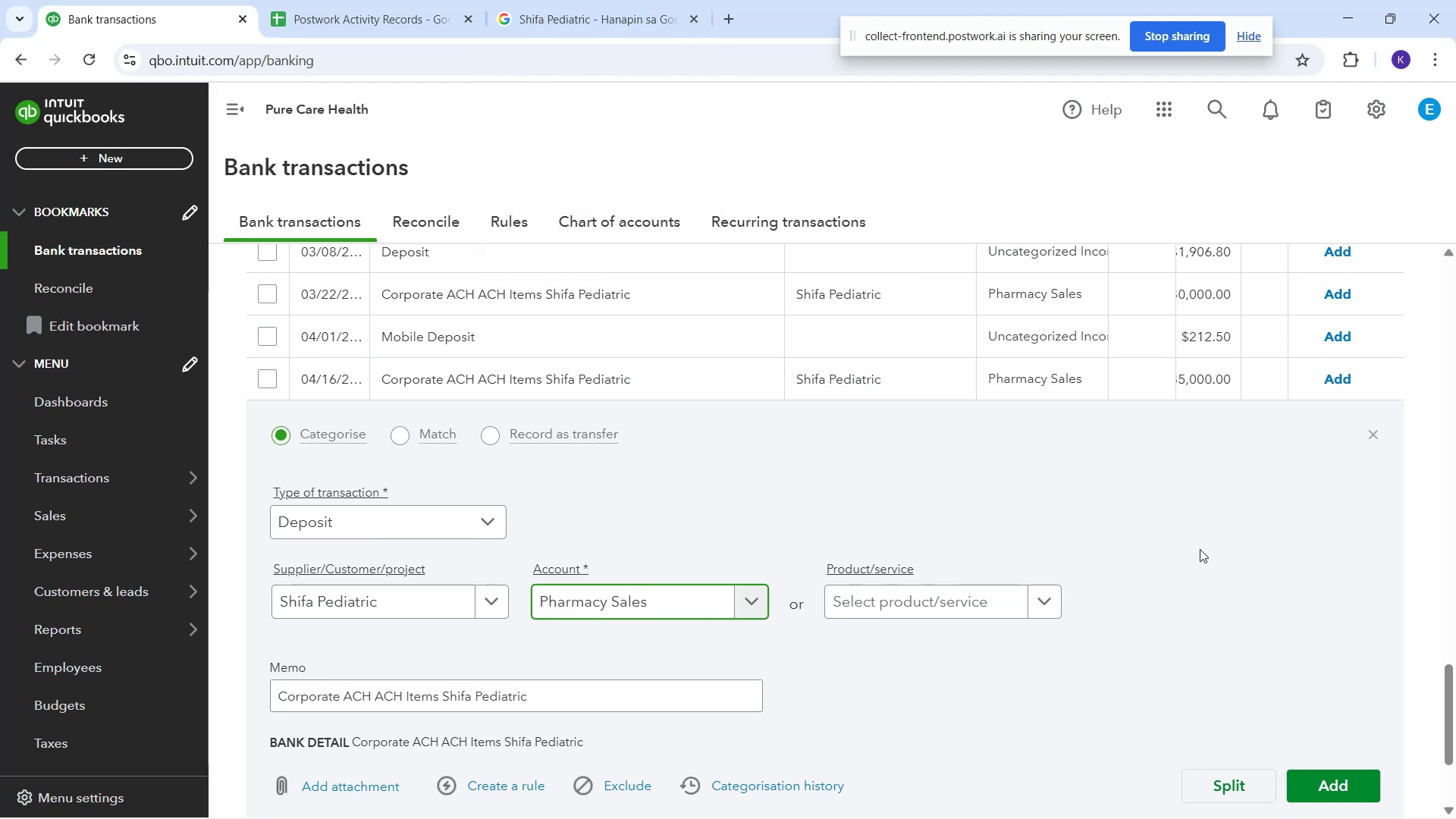 
left_click([1177, 500])
 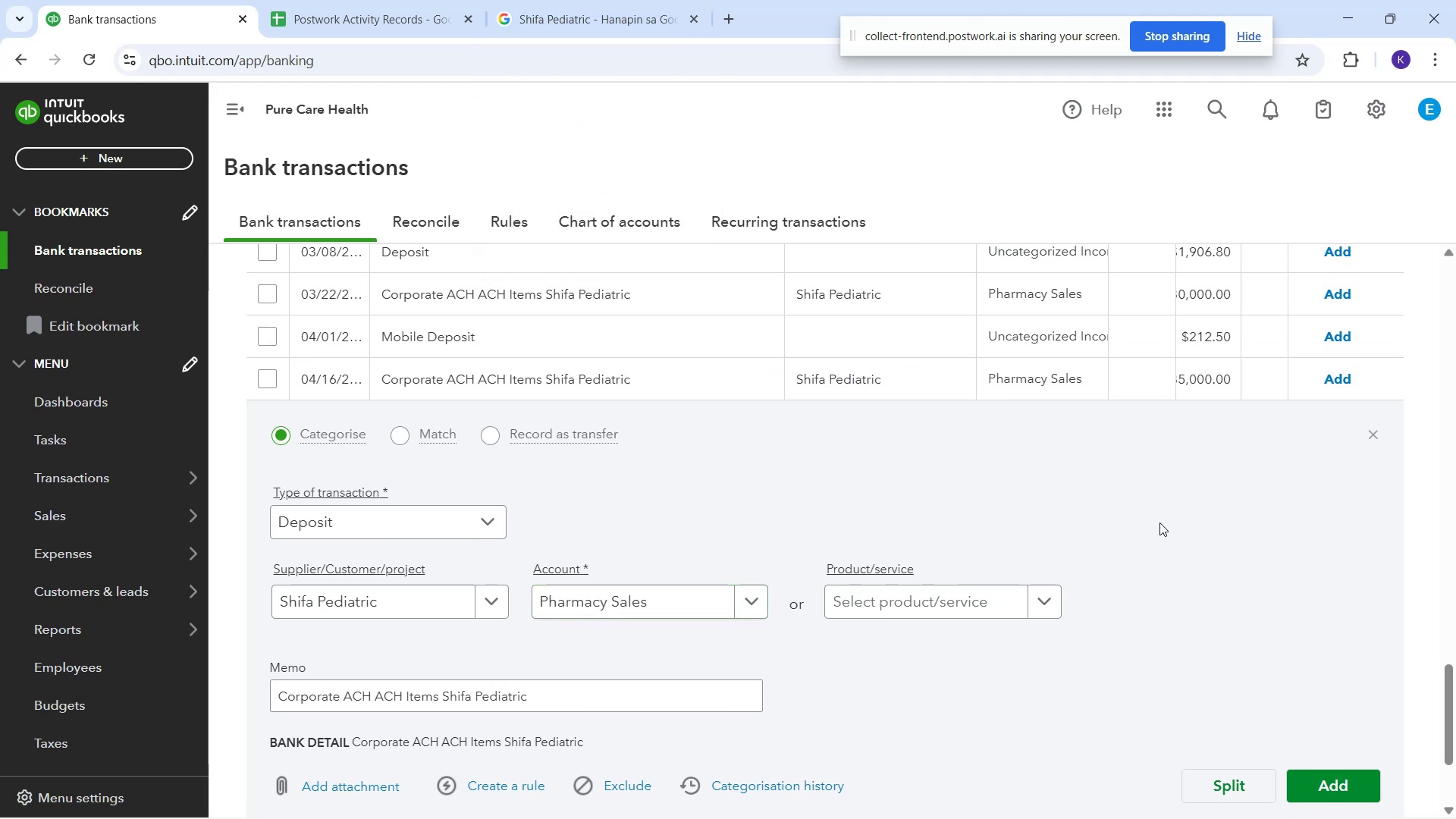 
scroll: coordinate [1141, 527], scroll_direction: down, amount: 1.0
 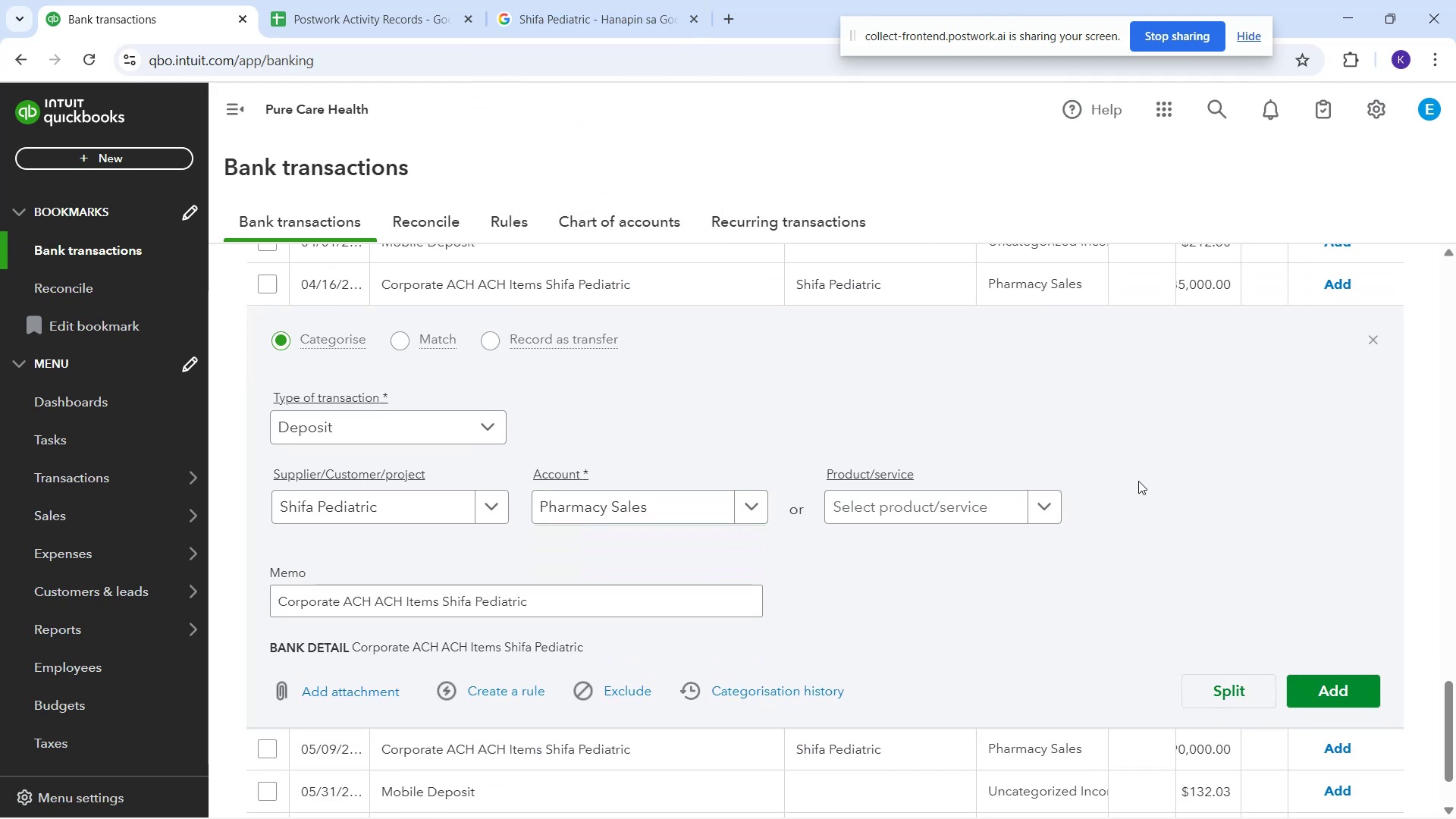 
scroll: coordinate [1286, 381], scroll_direction: up, amount: 1.0
 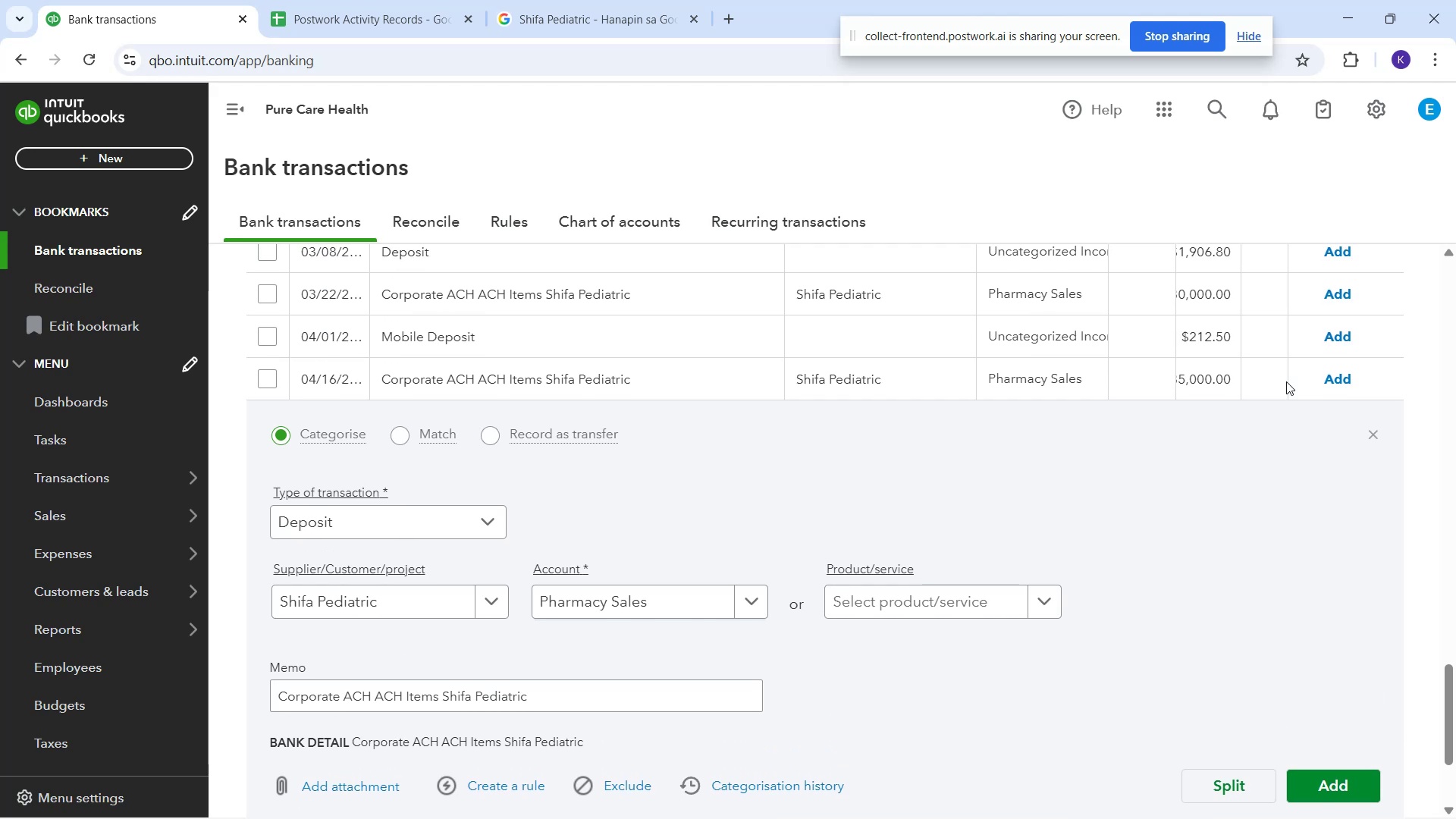 
scroll: coordinate [1294, 384], scroll_direction: down, amount: 1.0
 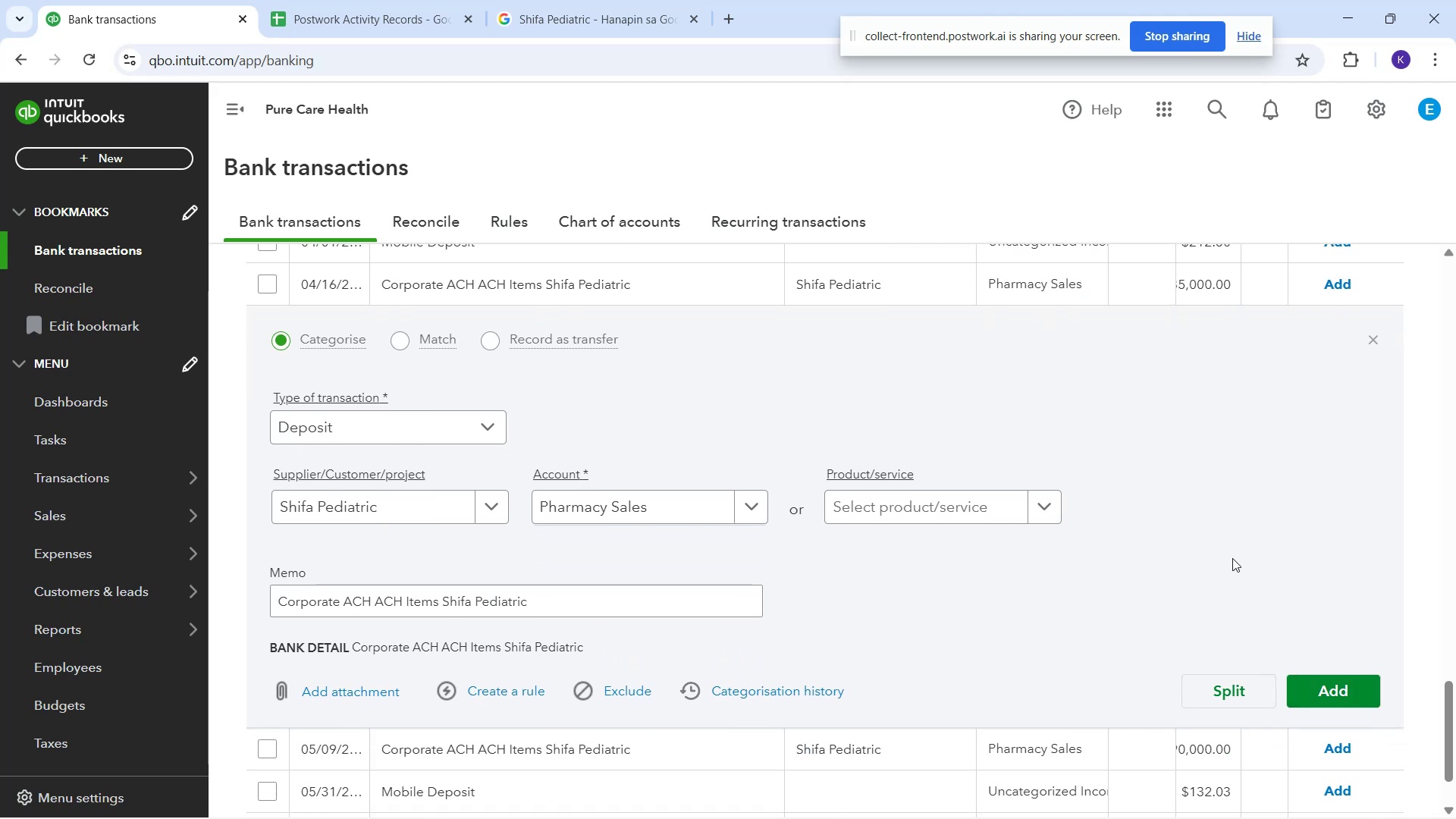 
left_click([1229, 557])
 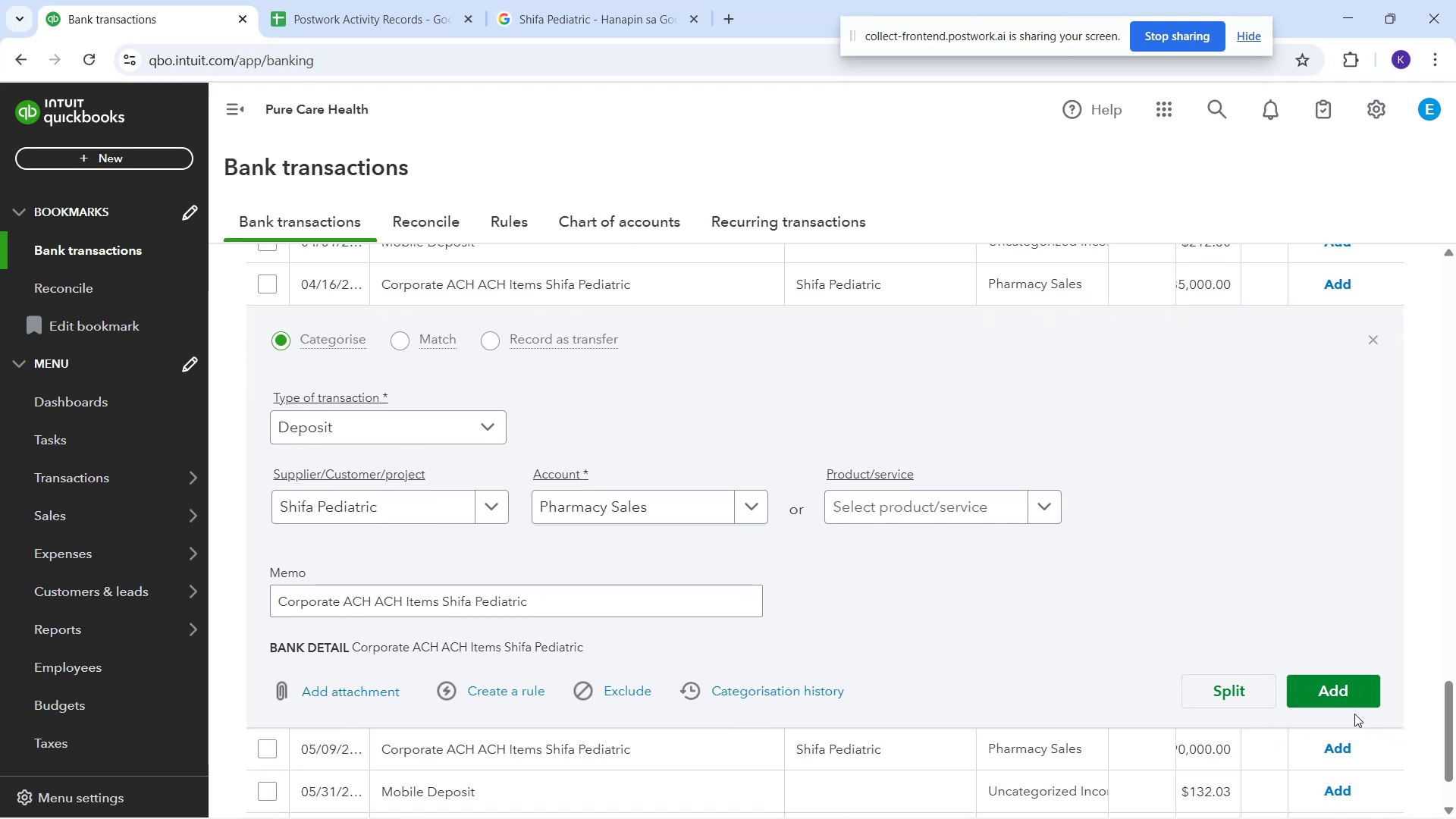 
left_click([1334, 699])
 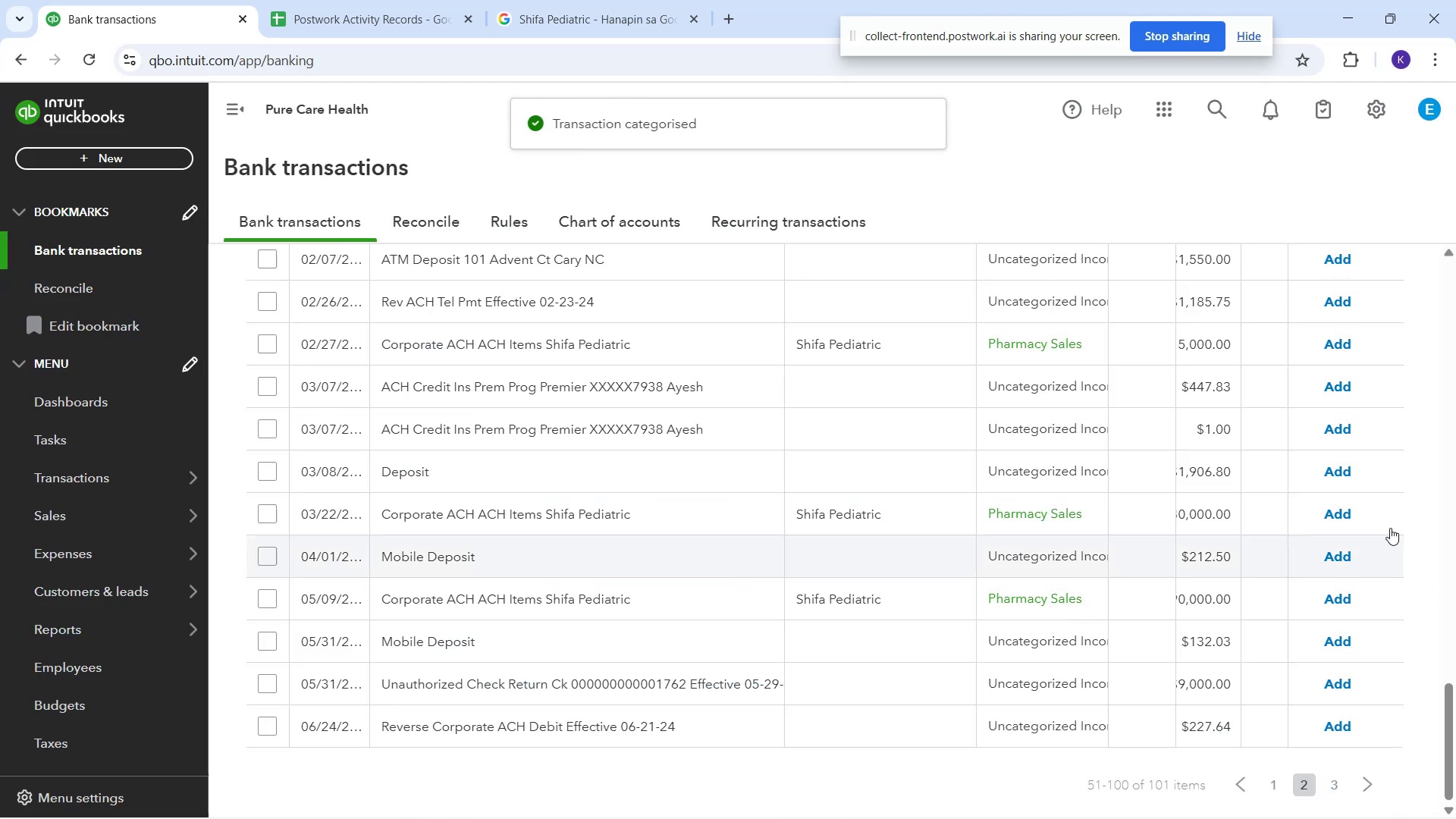 
left_click_drag(start_coordinate=[1357, 367], to_coordinate=[1353, 372])
 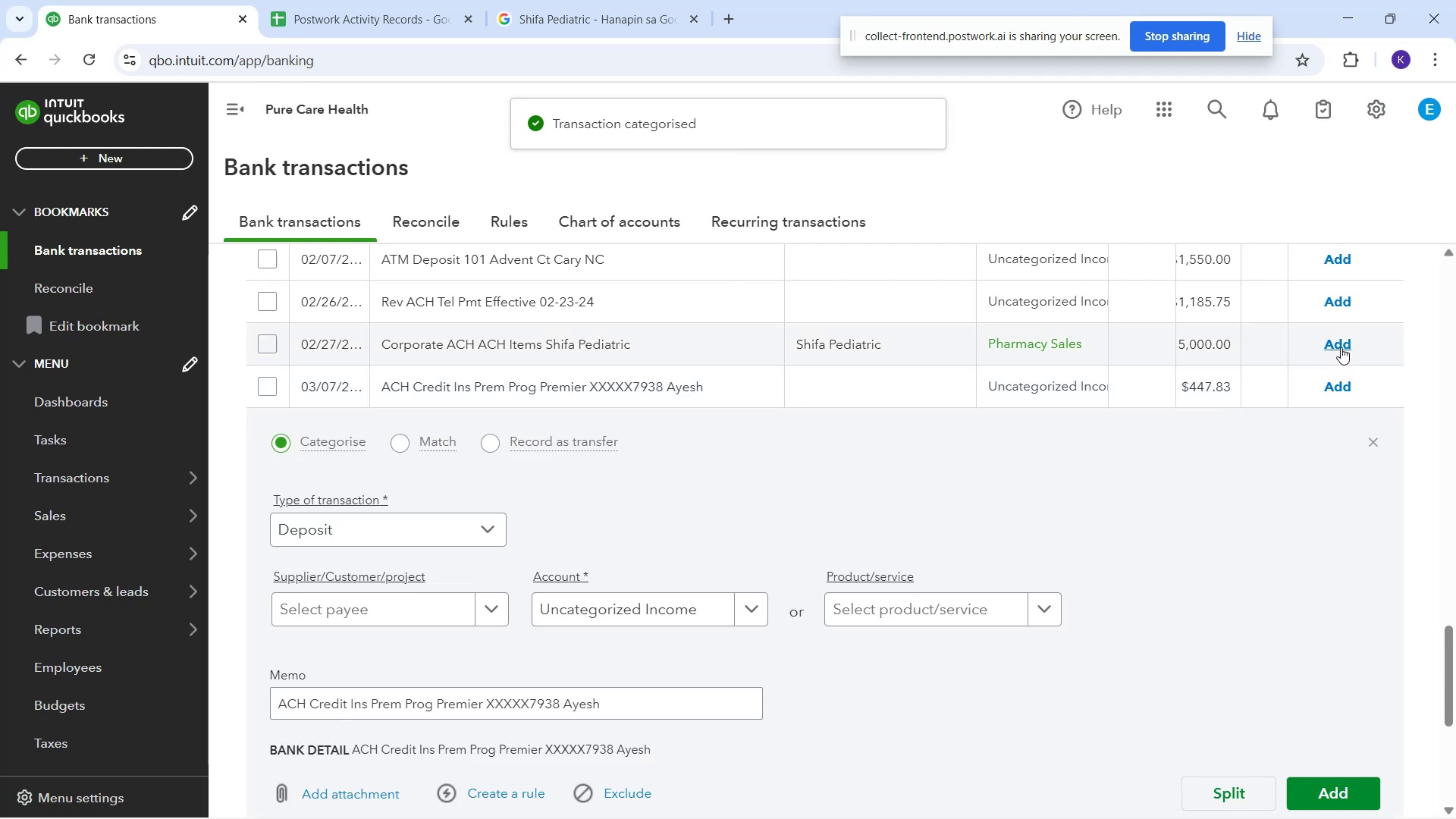 
left_click([1341, 347])
 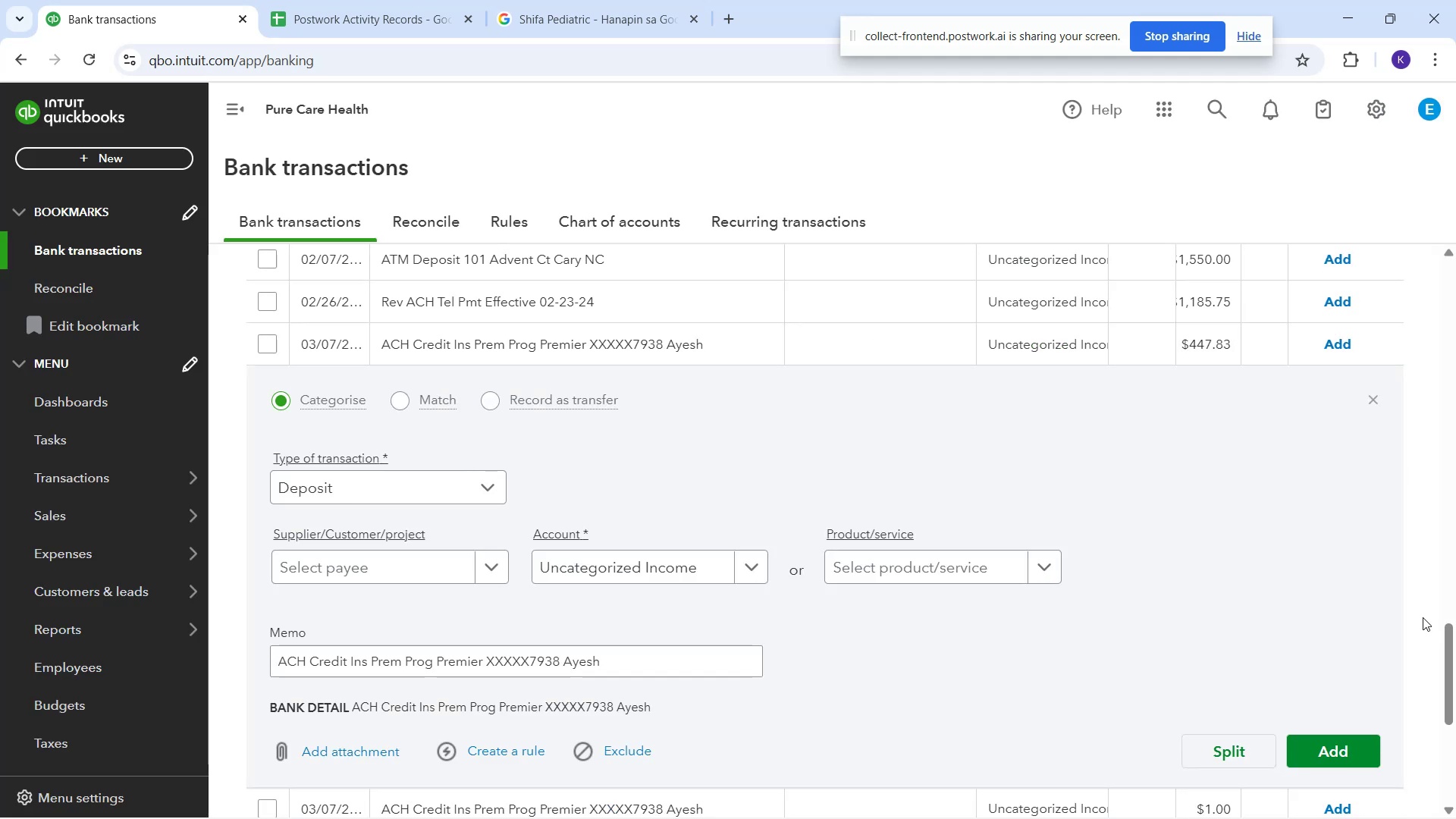 
scroll: coordinate [1345, 526], scroll_direction: down, amount: 3.0
 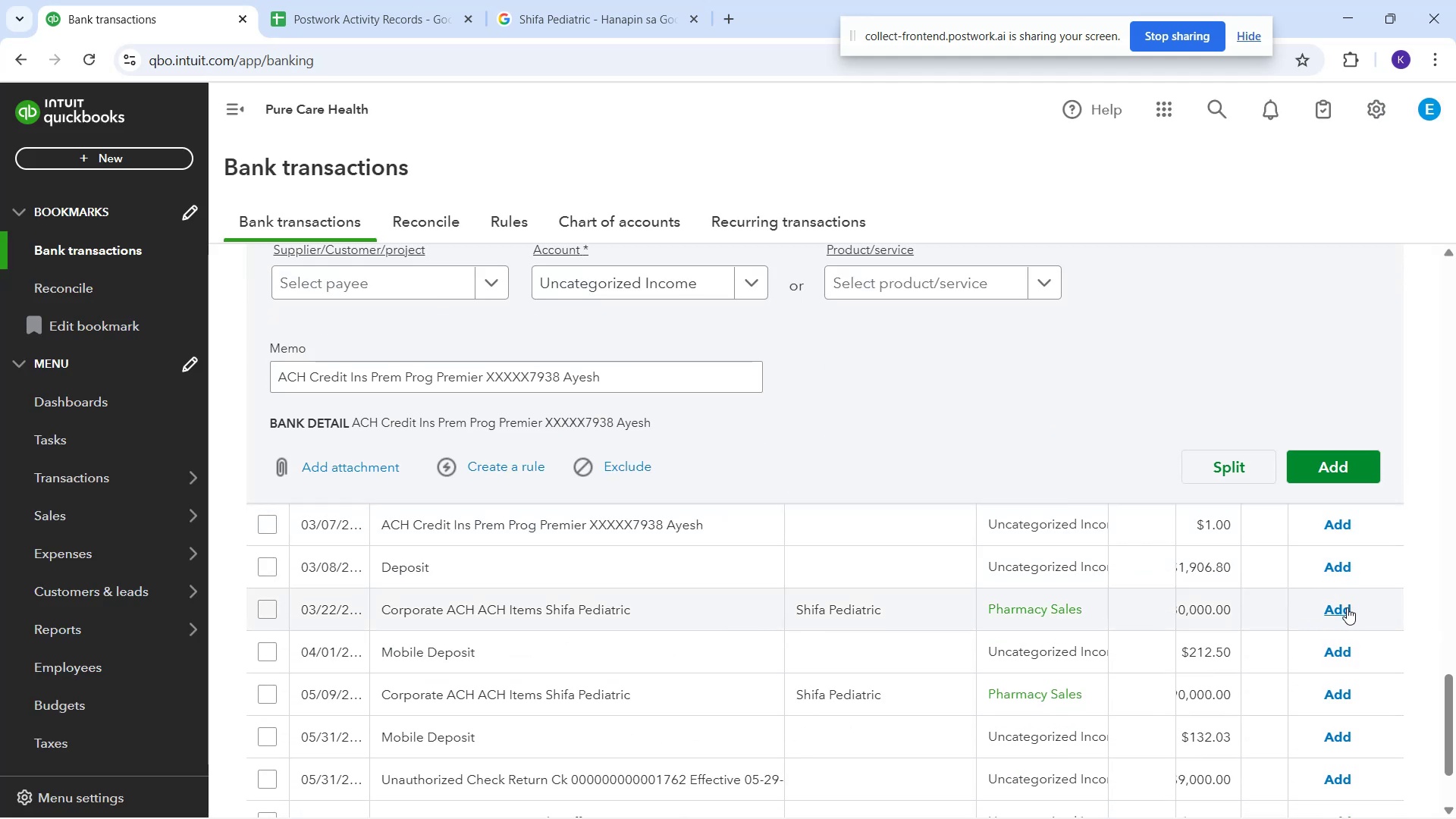 
left_click([1347, 607])
 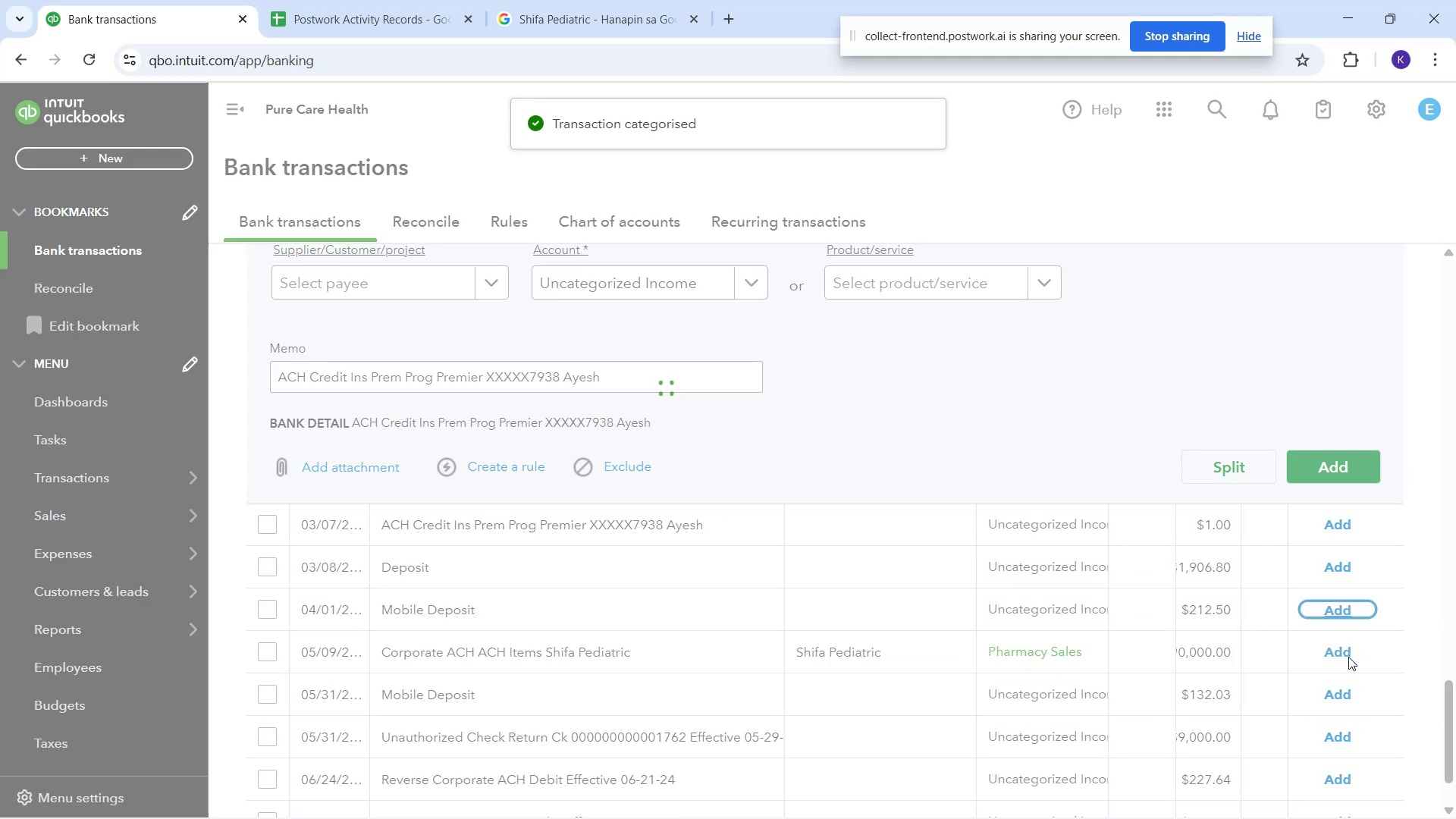 
scroll: coordinate [677, 344], scroll_direction: up, amount: 26.0
 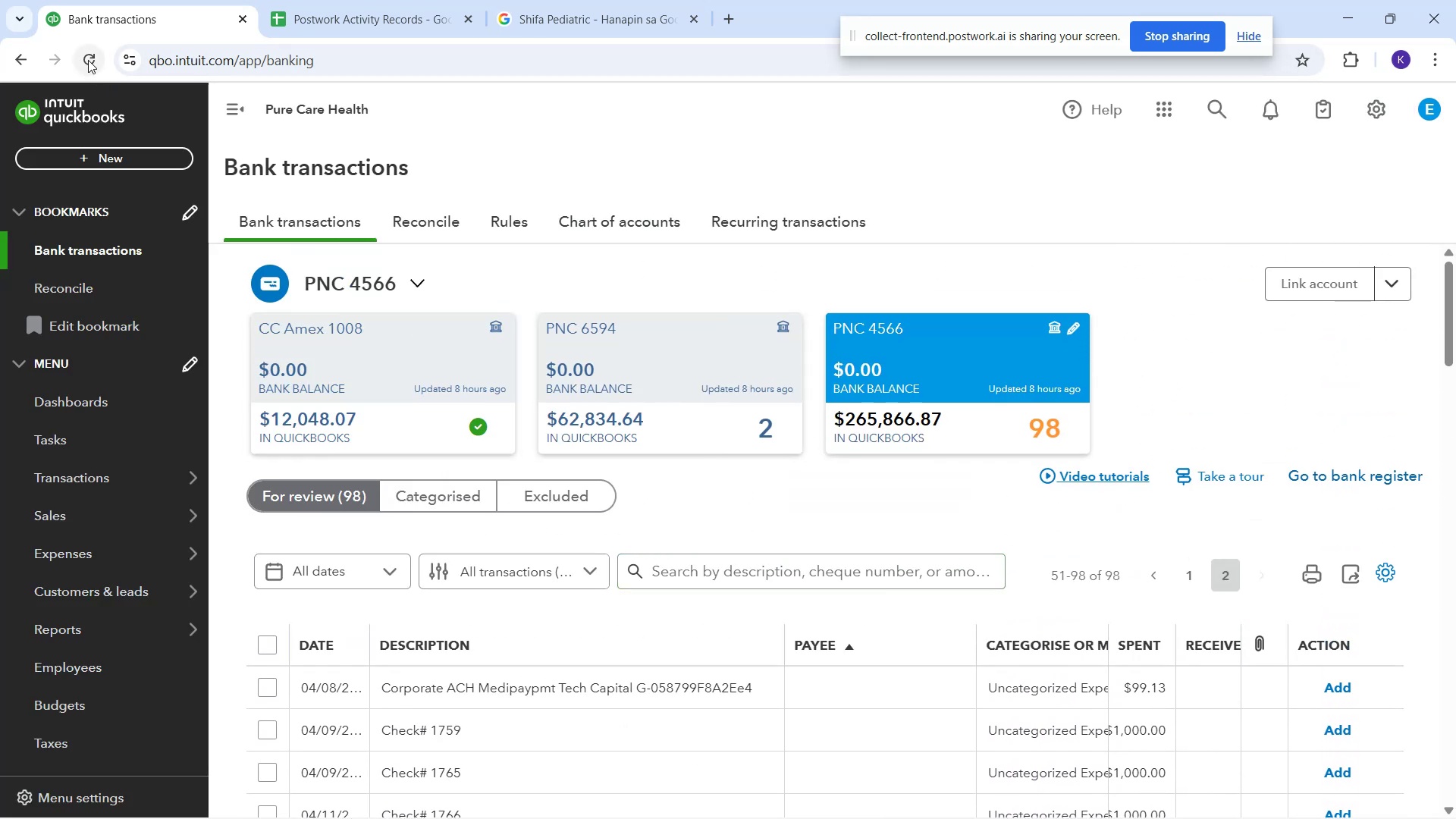 
wait(5.65)
 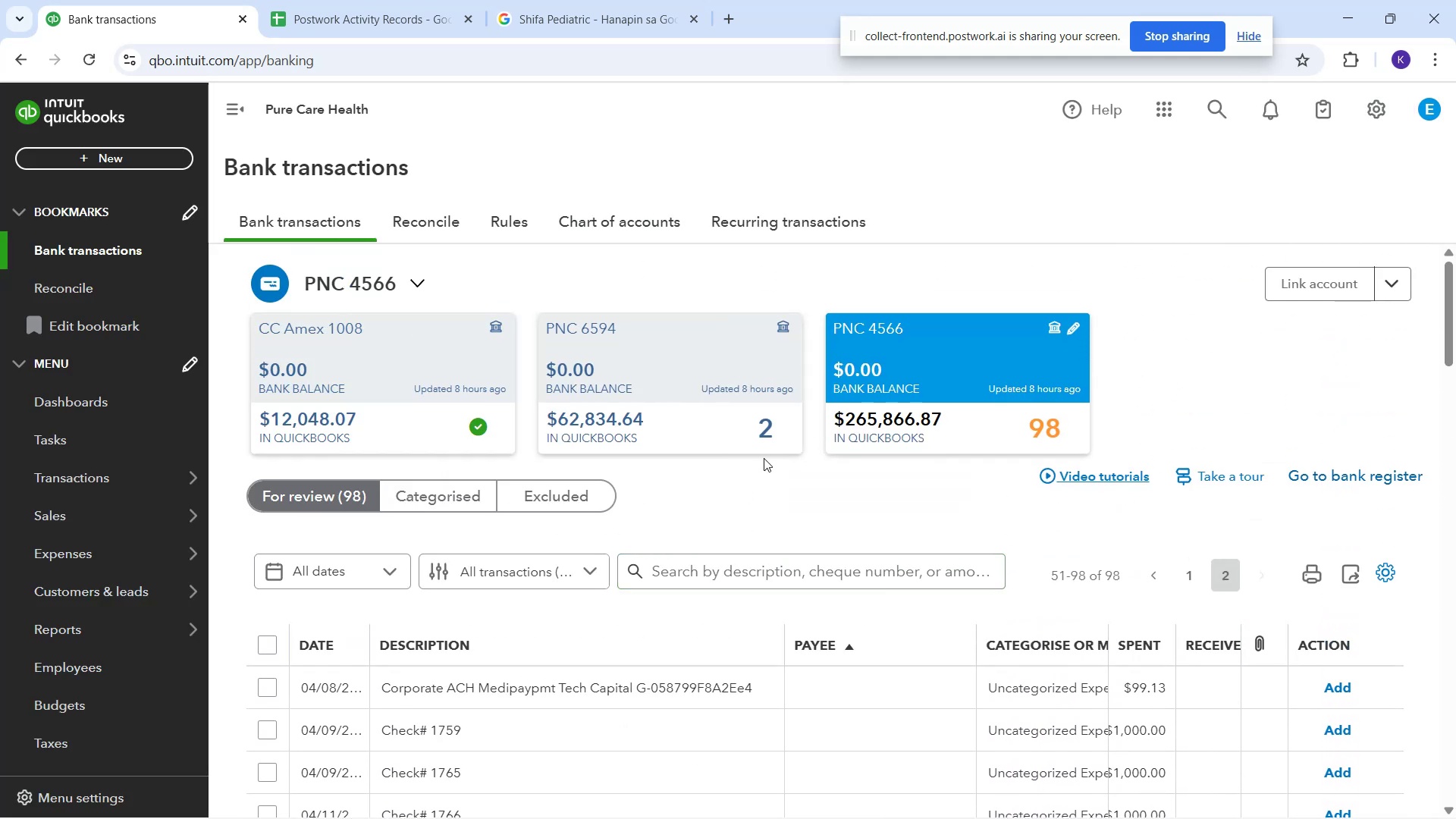 
scroll: coordinate [682, 453], scroll_direction: down, amount: 9.0
 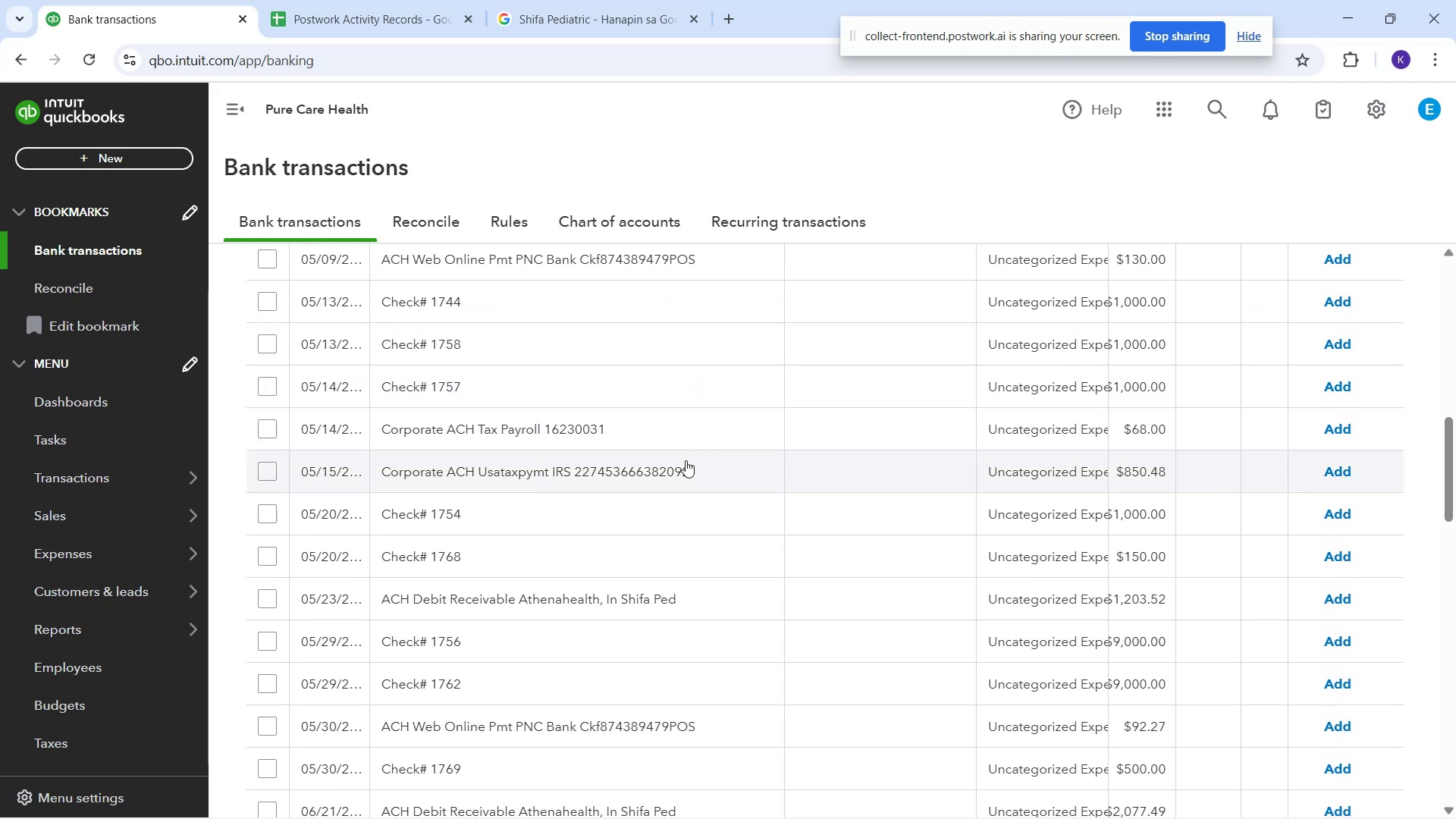 
wait(8.2)
 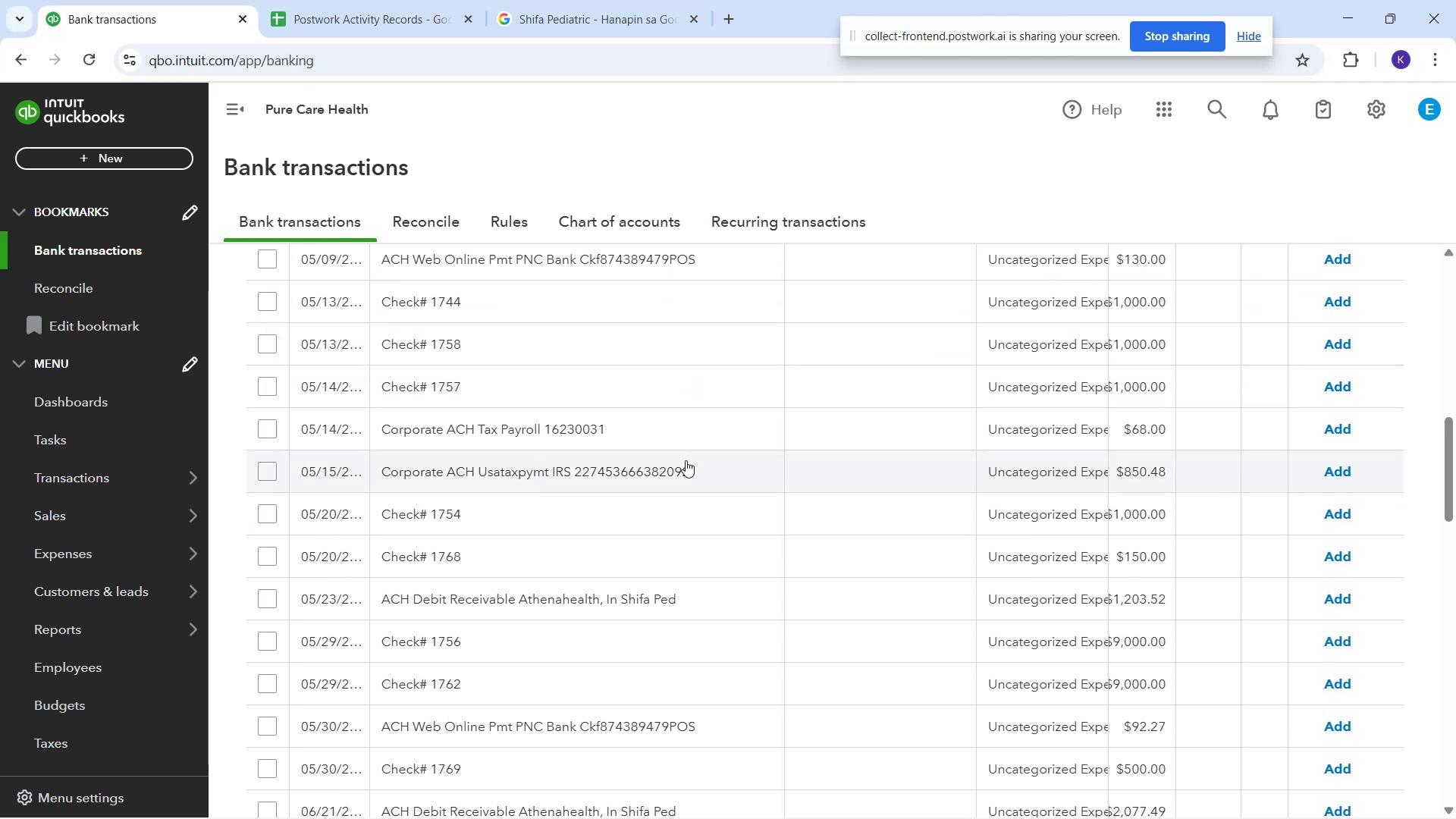 
scroll: coordinate [901, 447], scroll_direction: up, amount: 1.0
 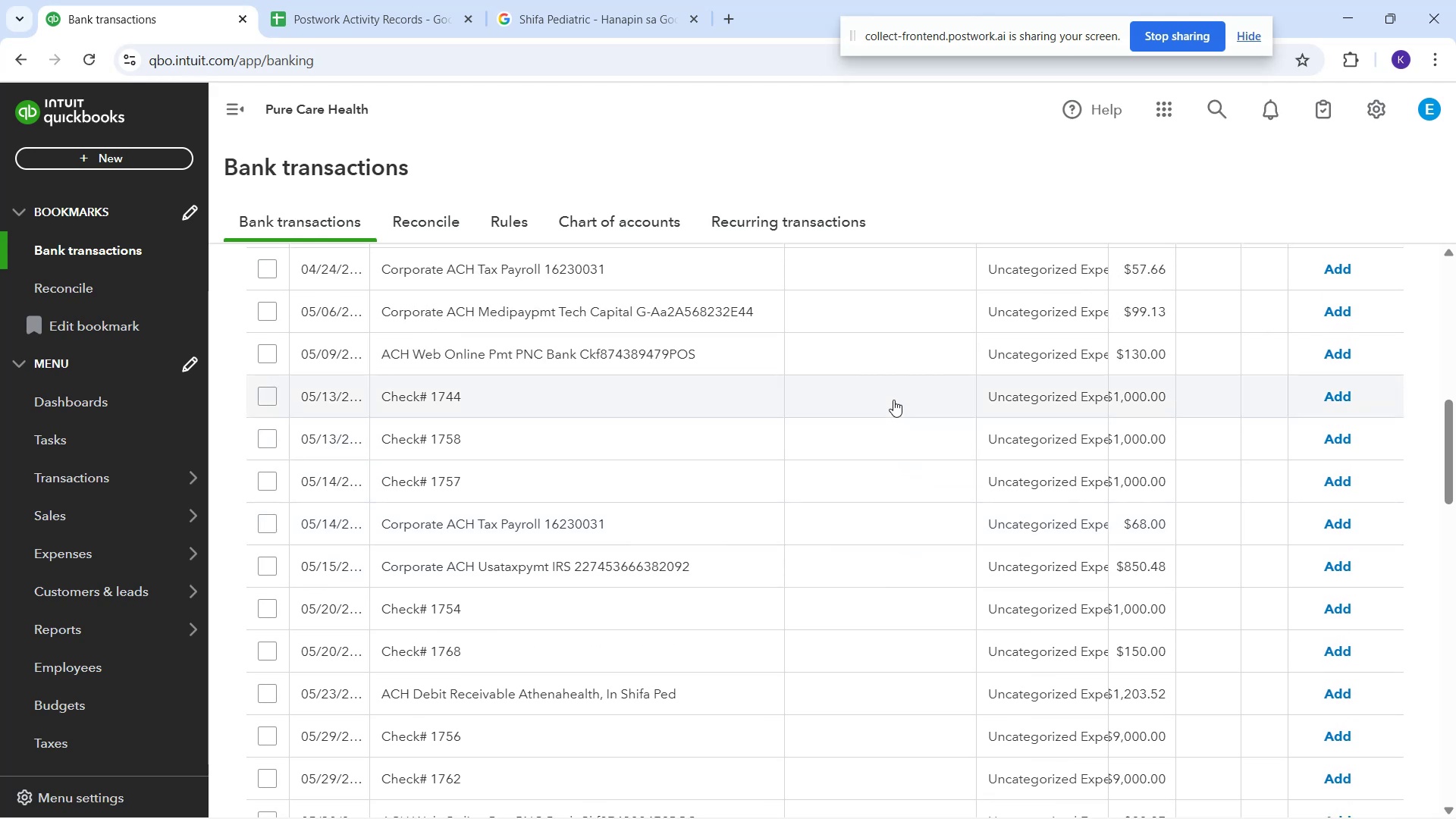 
left_click([893, 400])
 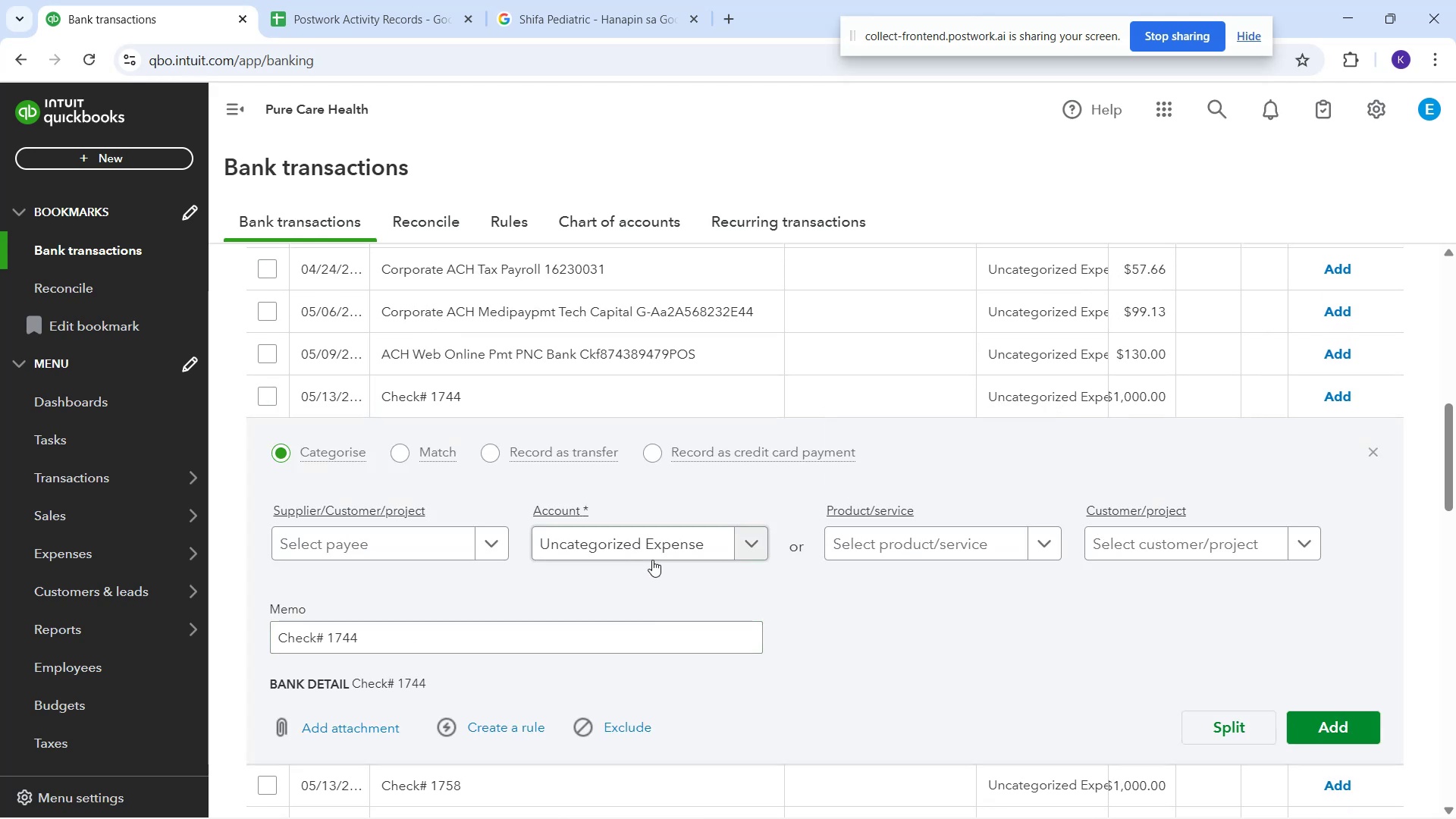 
left_click([651, 548])
 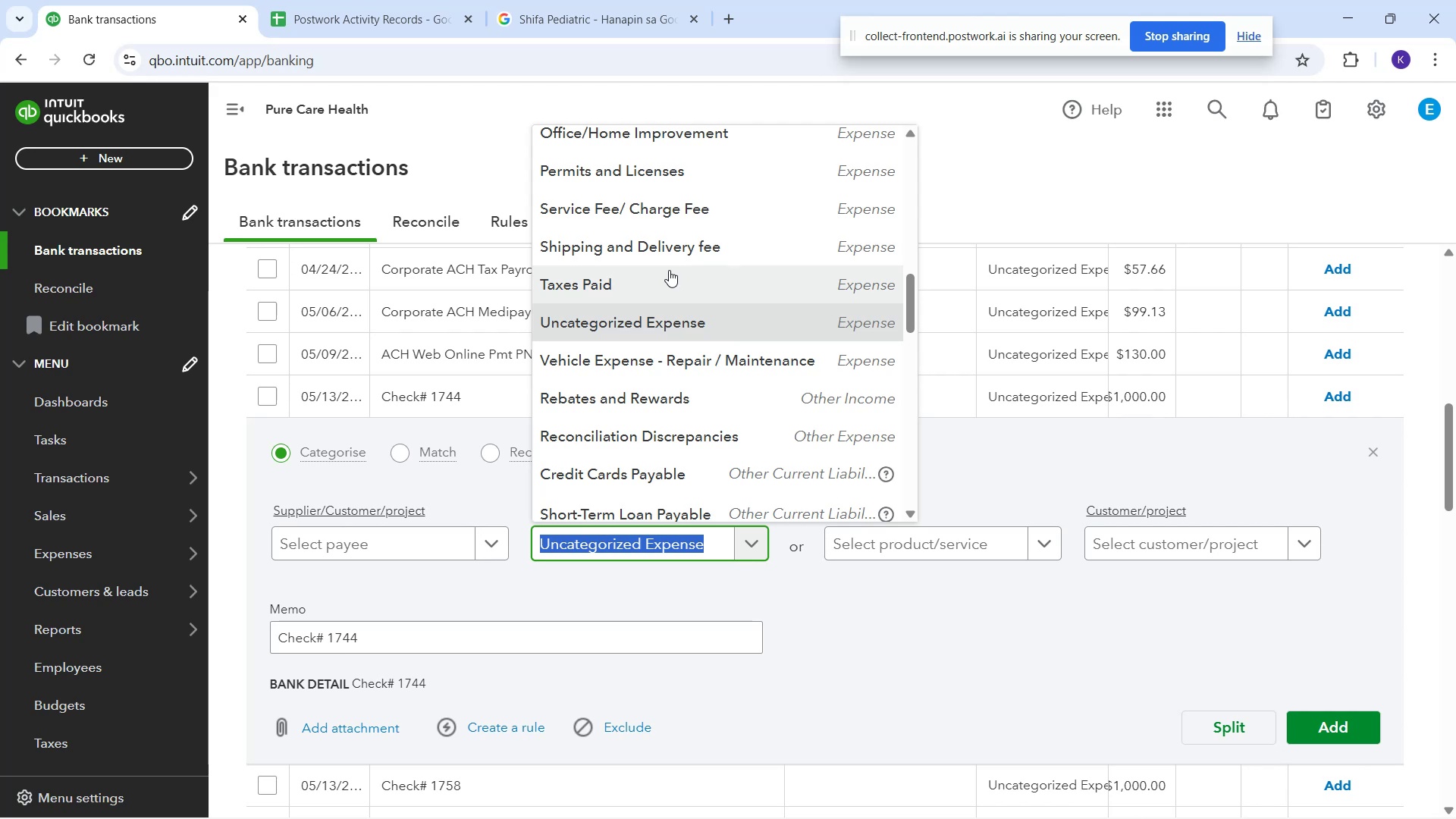 
scroll: coordinate [574, 469], scroll_direction: down, amount: 12.0
 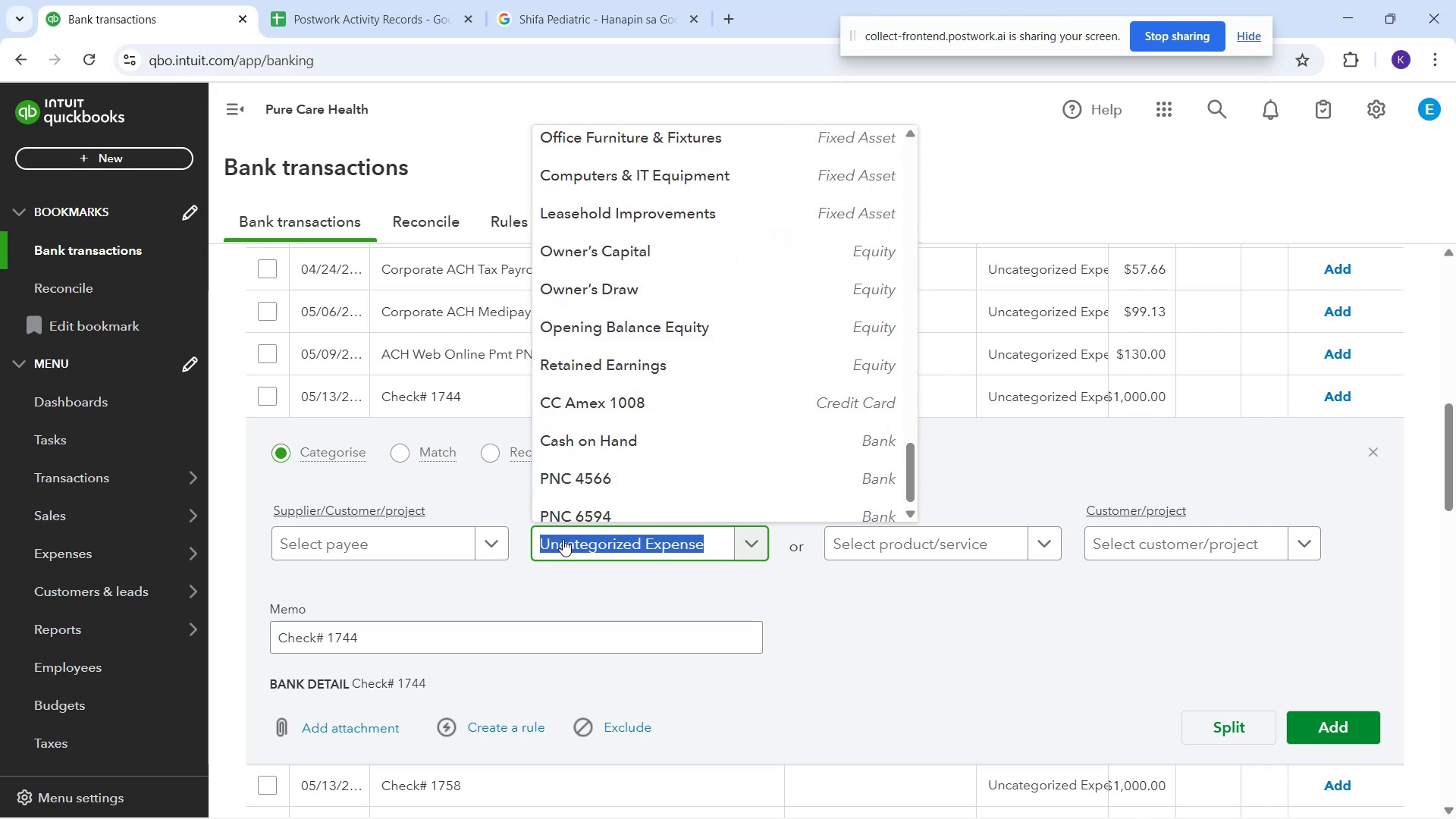 
scroll: coordinate [734, 299], scroll_direction: none, amount: 0.0
 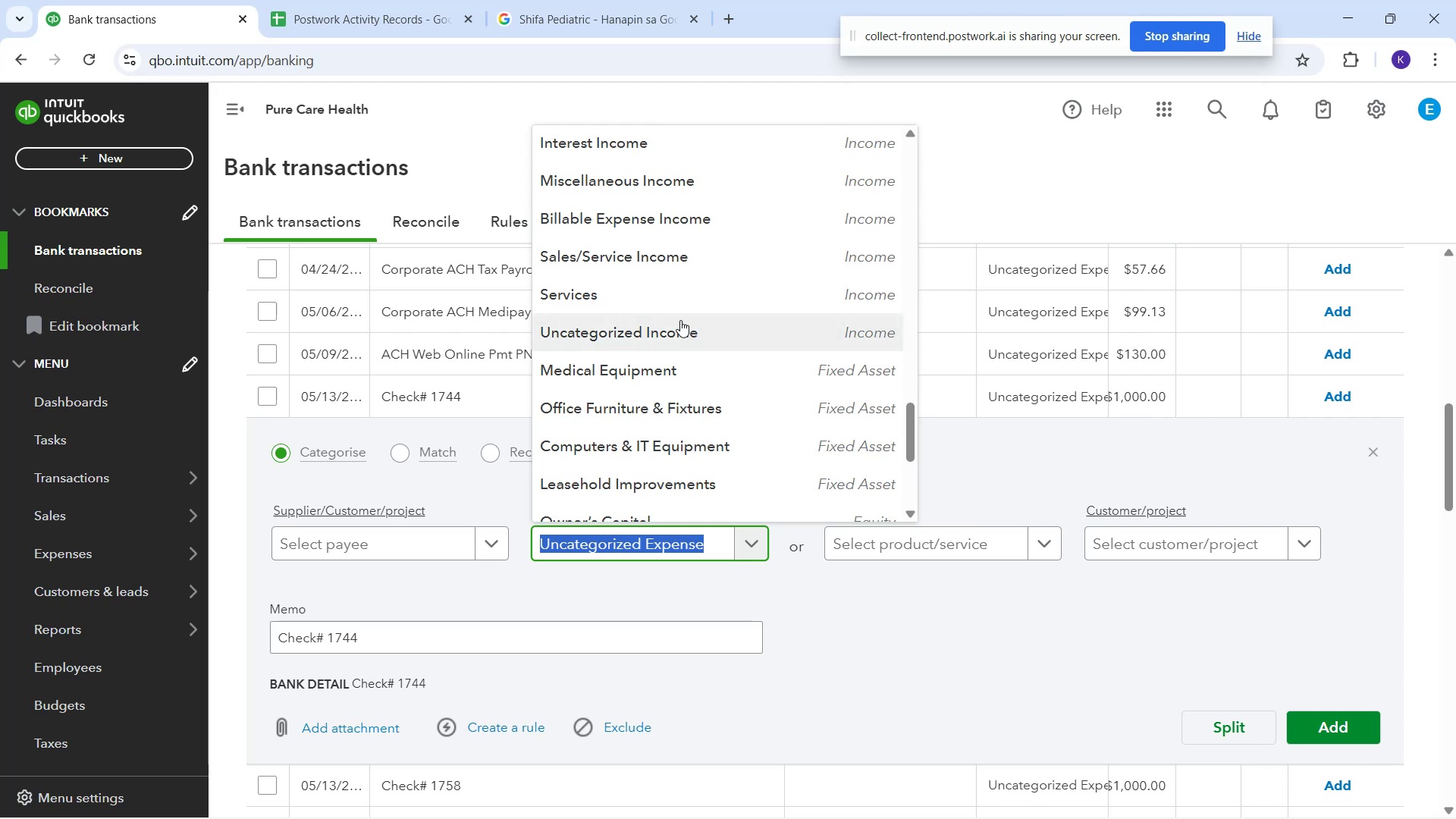 
scroll: coordinate [570, 311], scroll_direction: up, amount: 24.0
 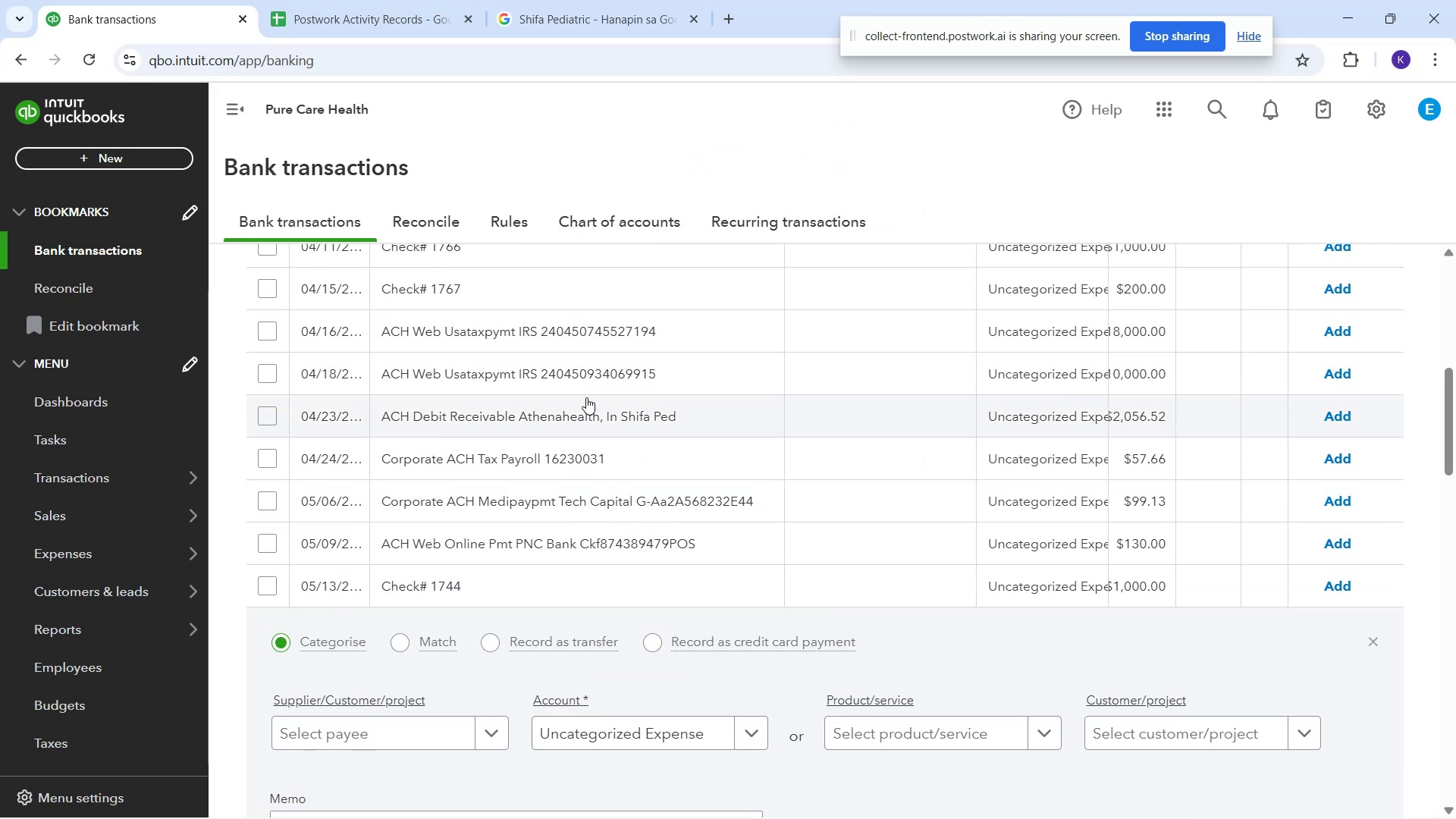 
scroll: coordinate [586, 403], scroll_direction: up, amount: 1.0
 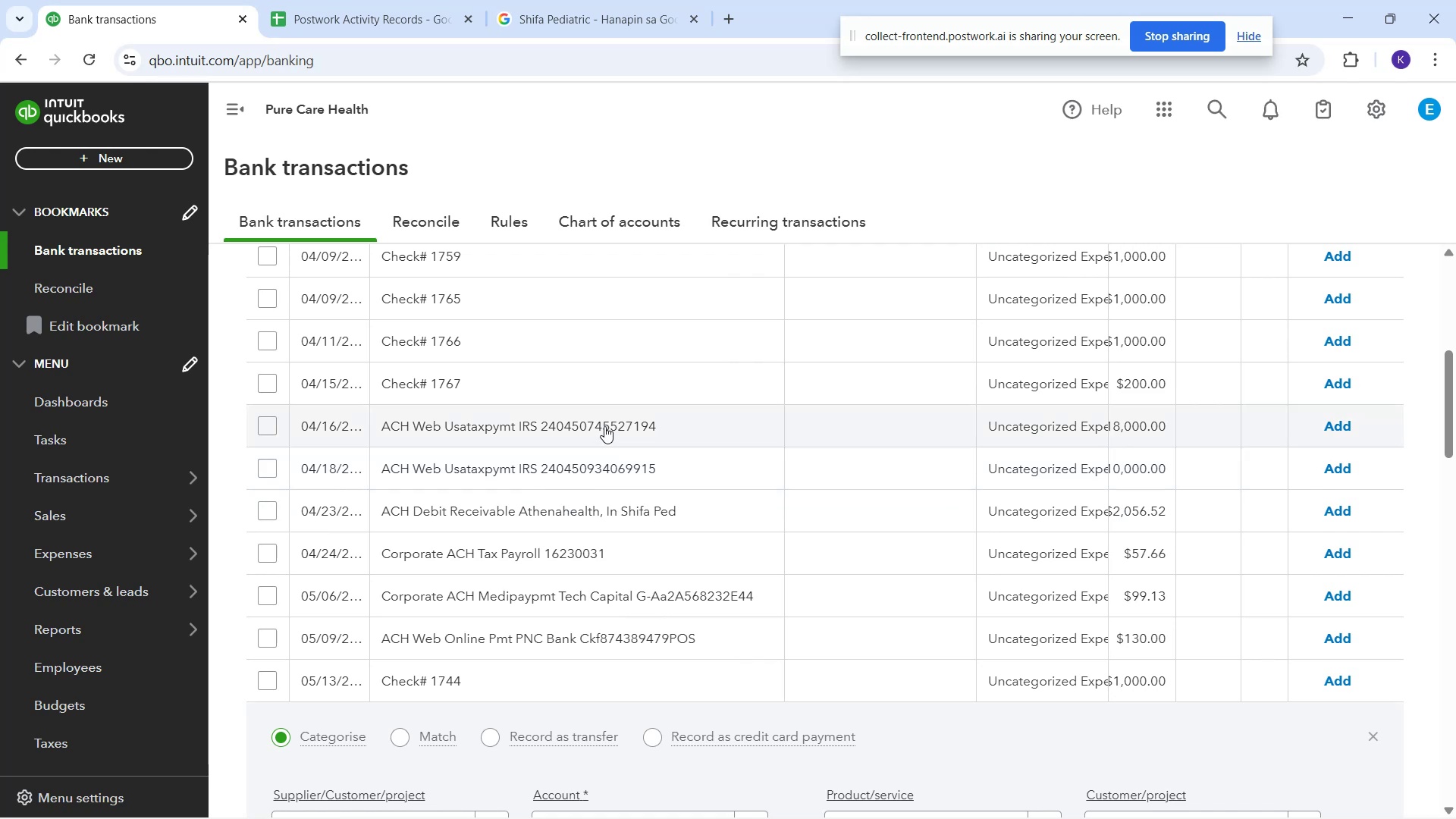 
left_click([642, 519])
 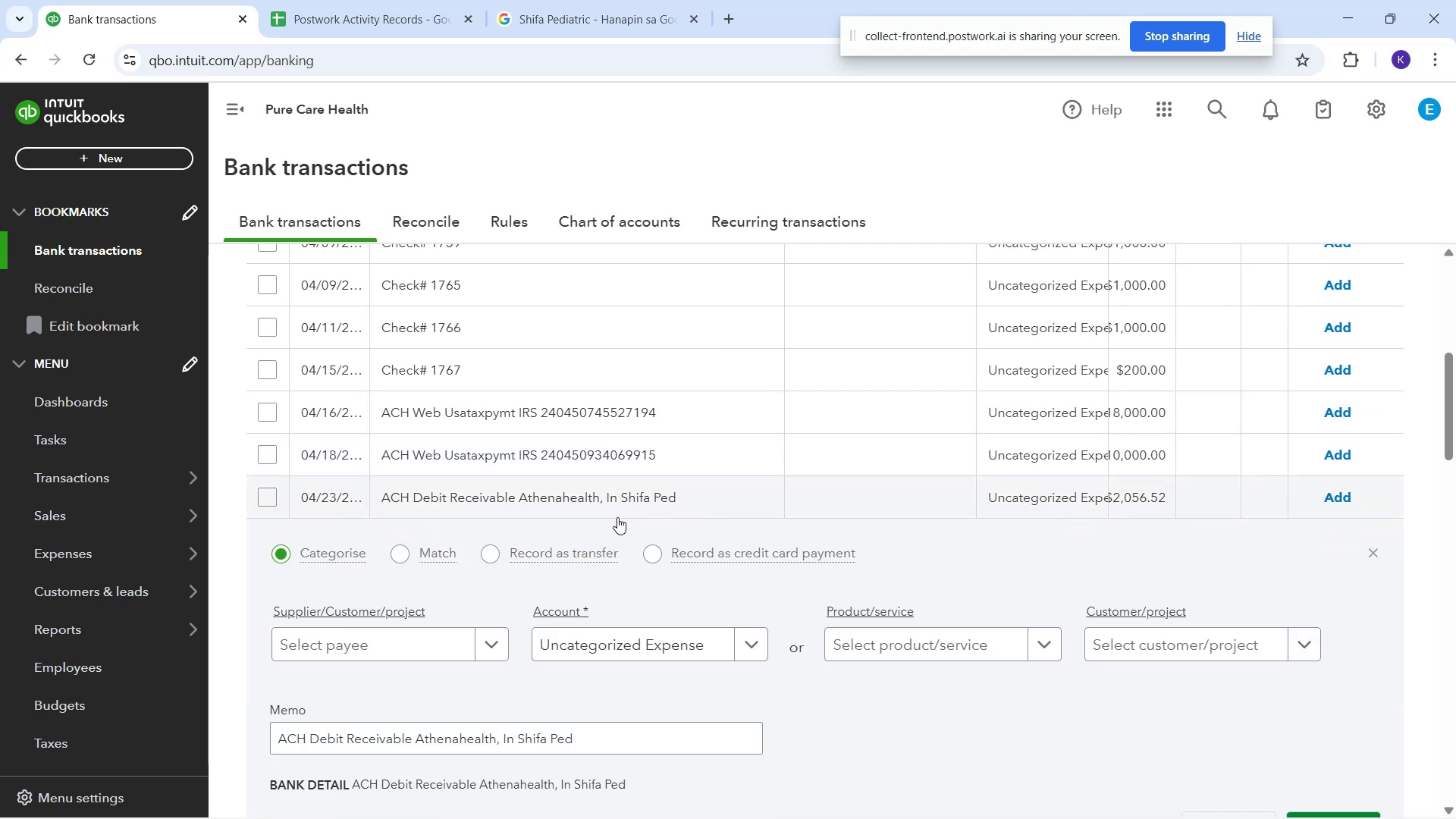 
left_click([394, 645])
 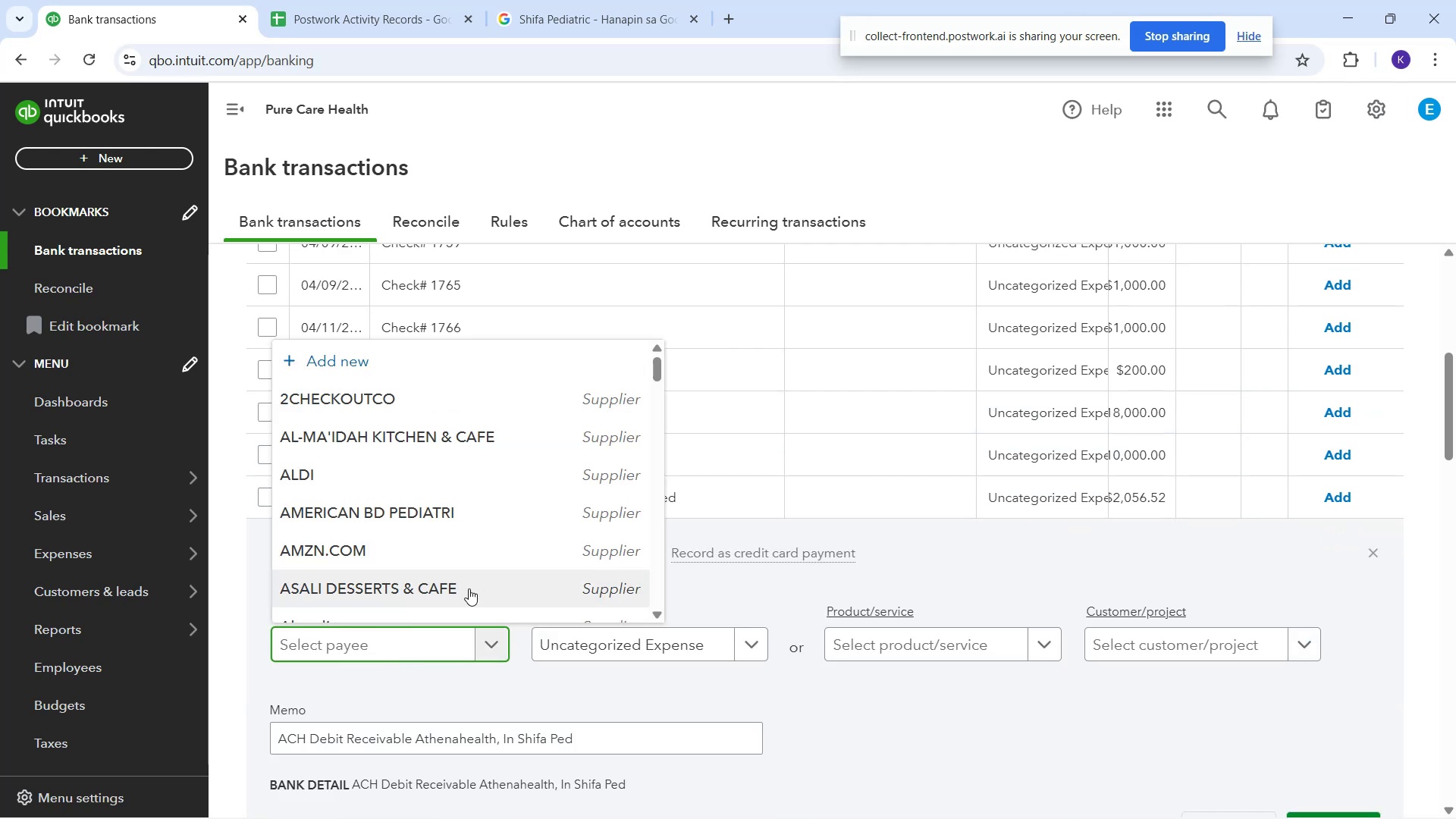 
type(Shfa)
key(Backspace)
key(Backspace)
type(ifa)
 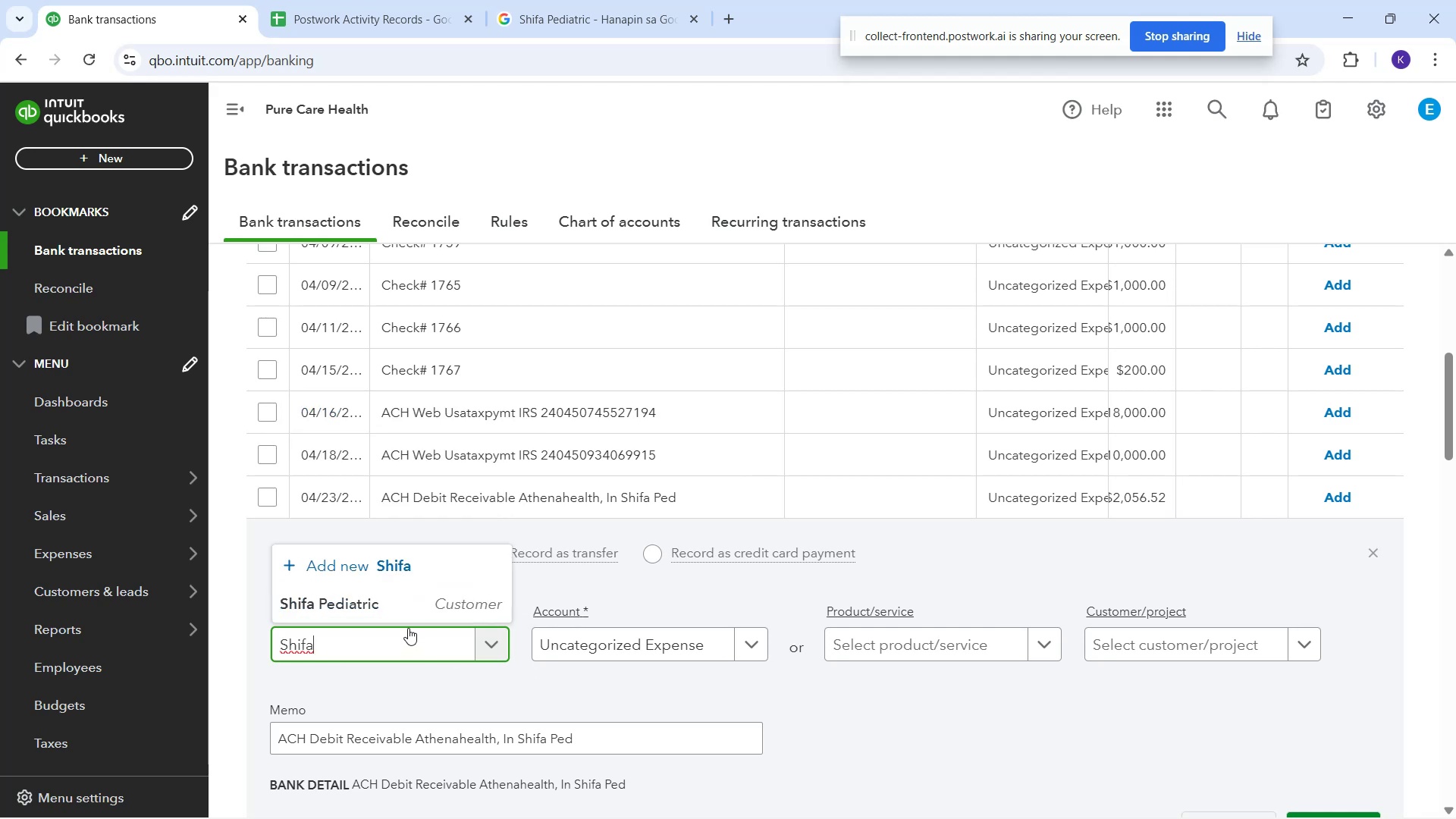 
left_click([410, 610])
 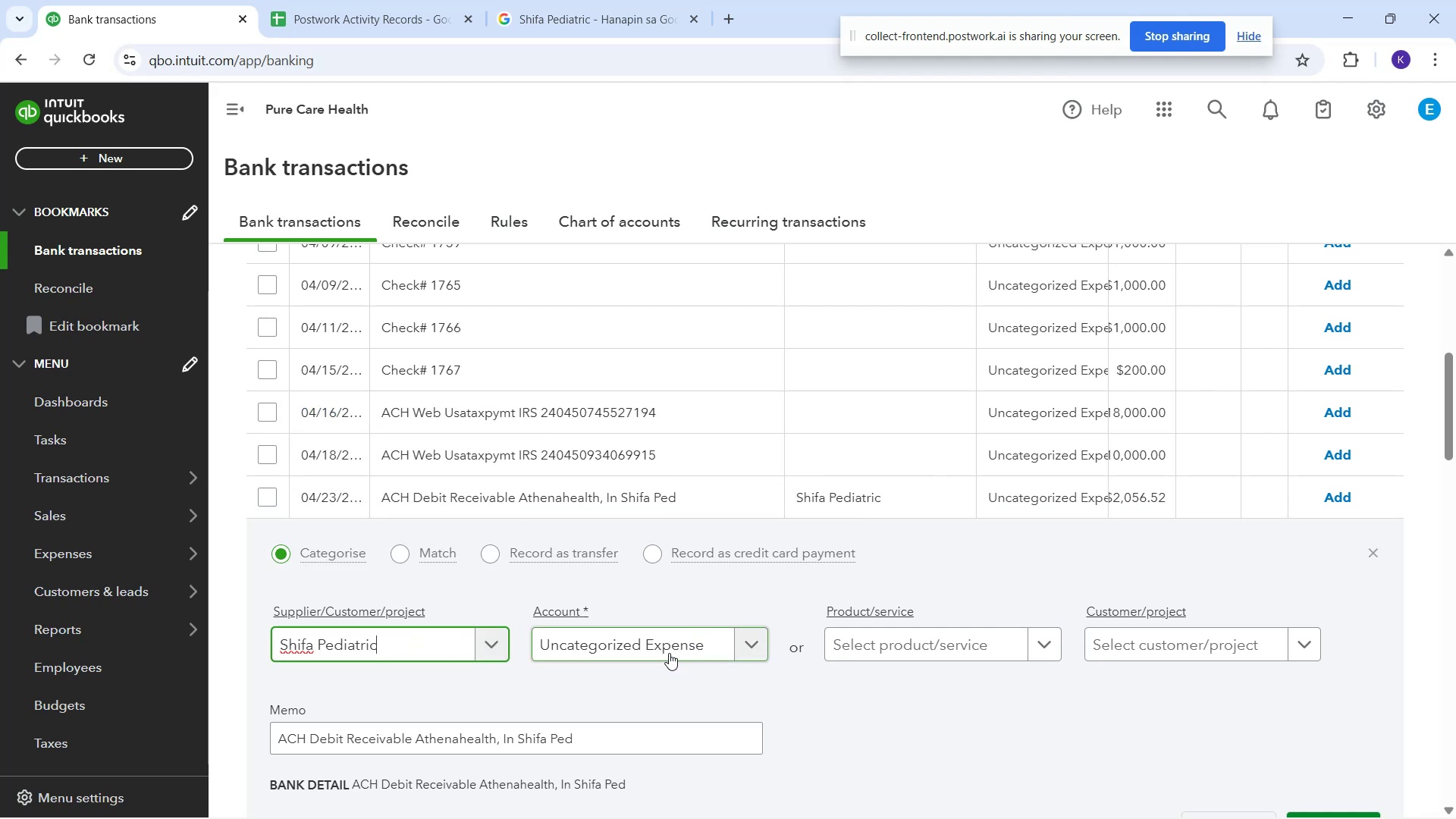 
wait(6.37)
 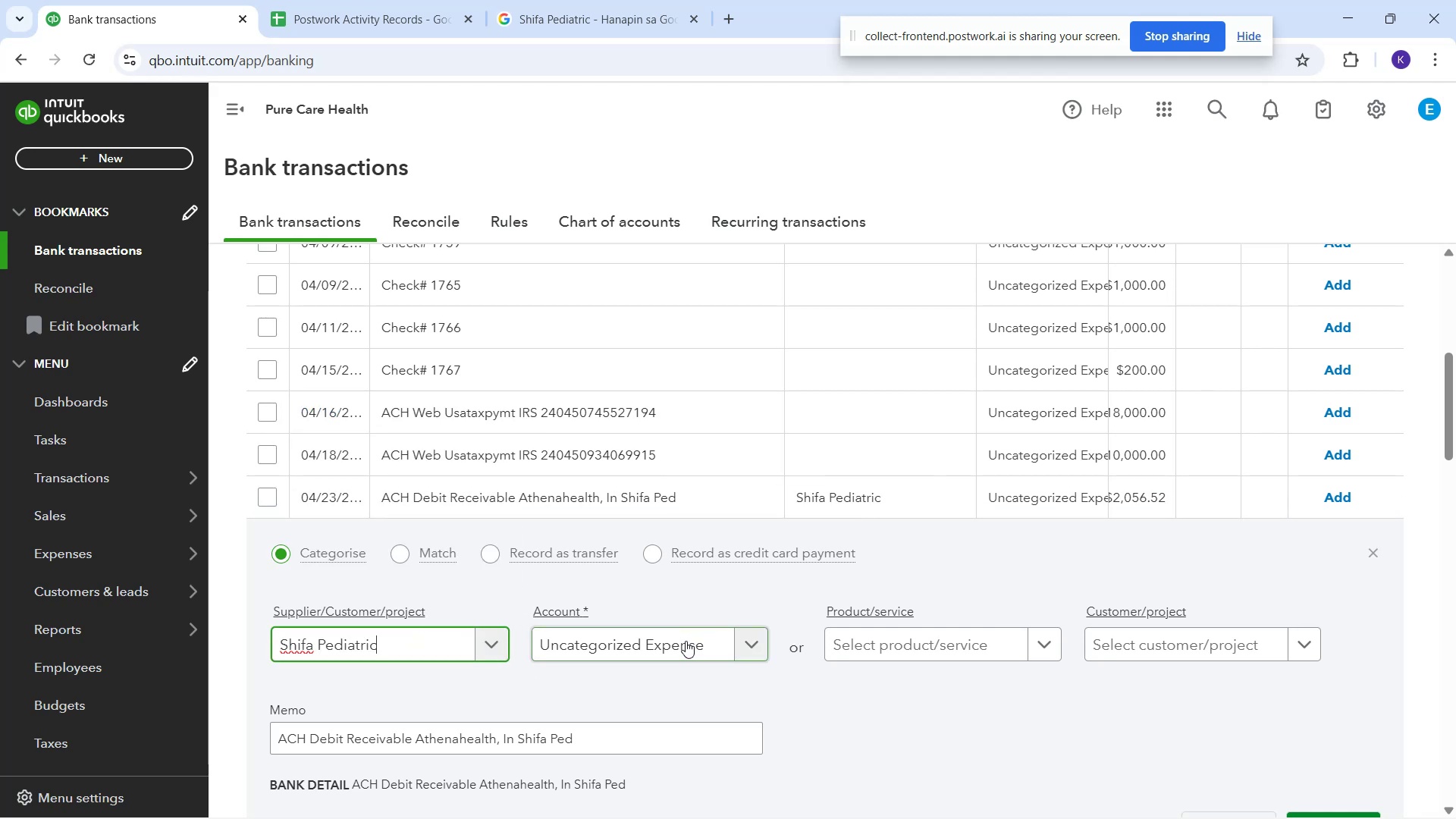 
left_click([669, 652])
 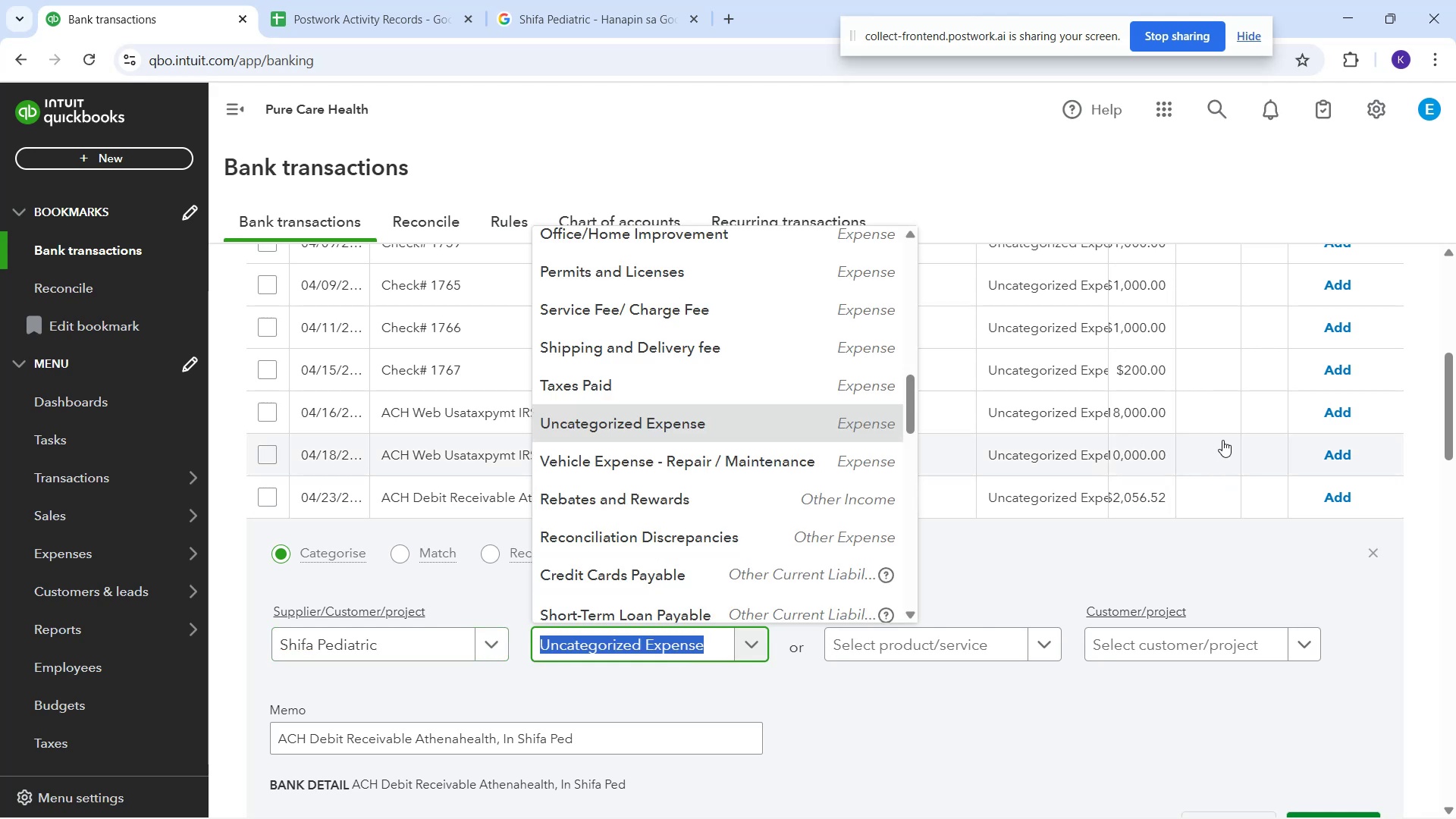 
scroll: coordinate [1211, 473], scroll_direction: up, amount: 2.0
 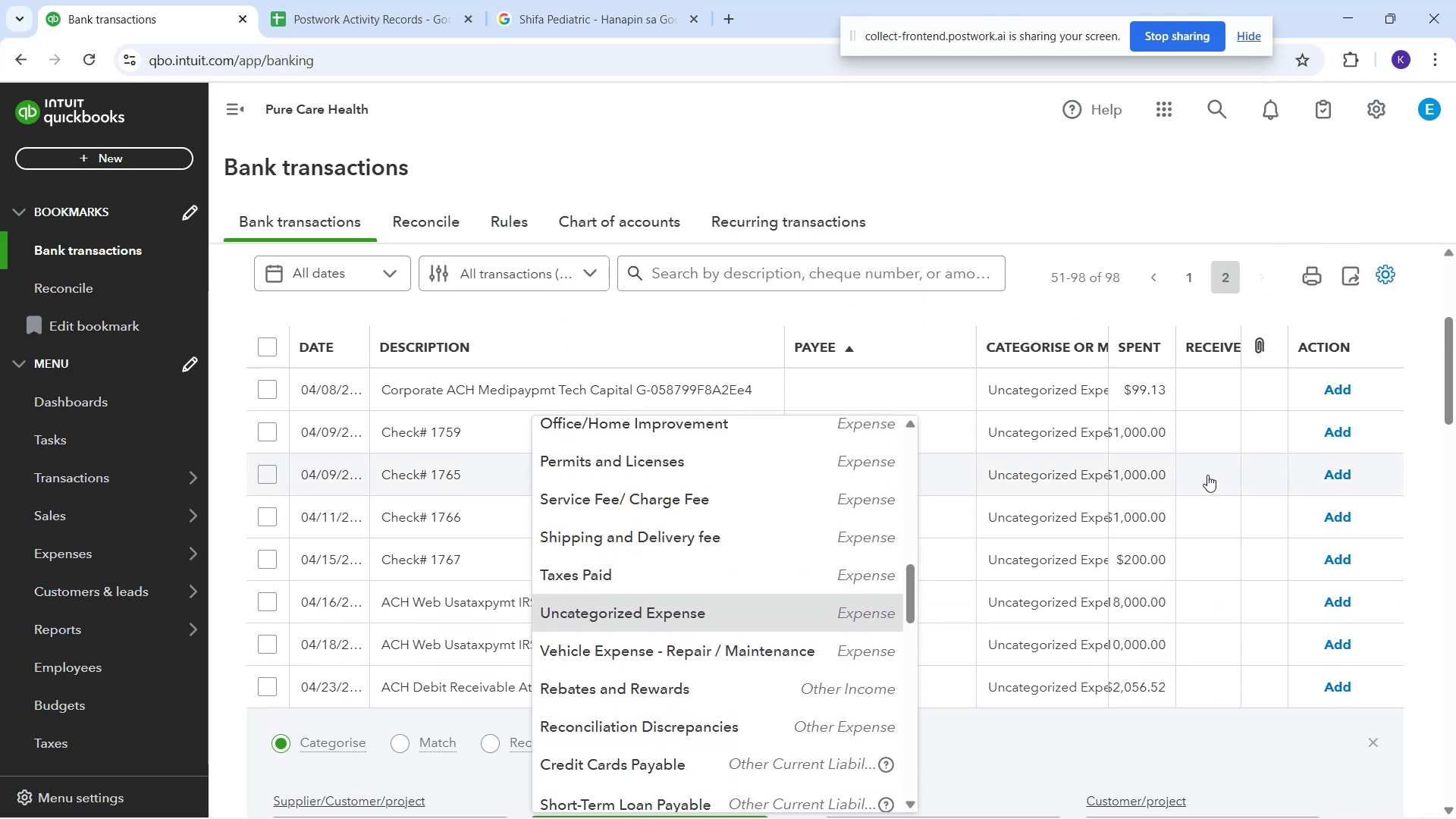 
scroll: coordinate [1206, 475], scroll_direction: down, amount: 1.0
 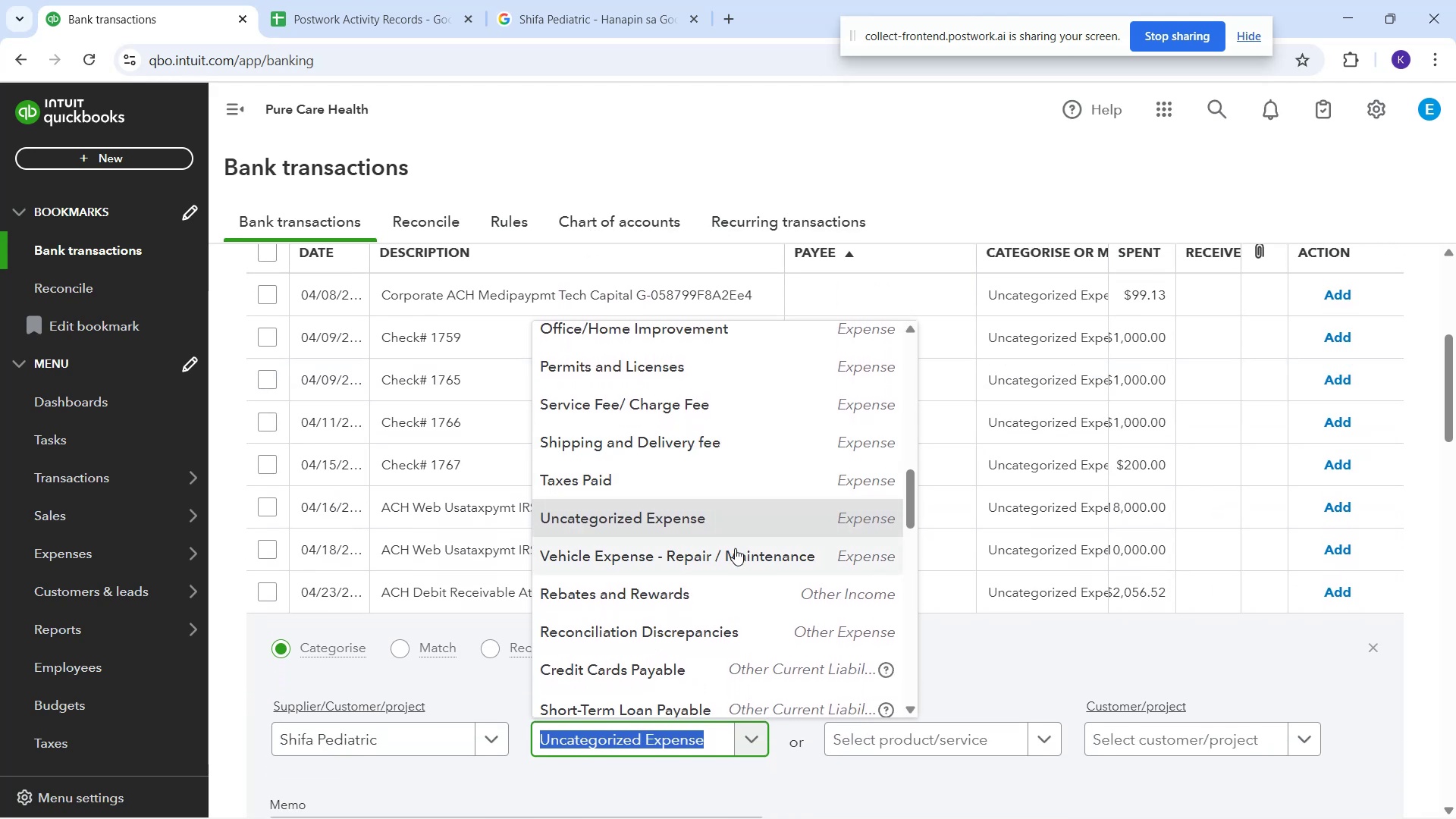 
scroll: coordinate [721, 527], scroll_direction: up, amount: 4.0
 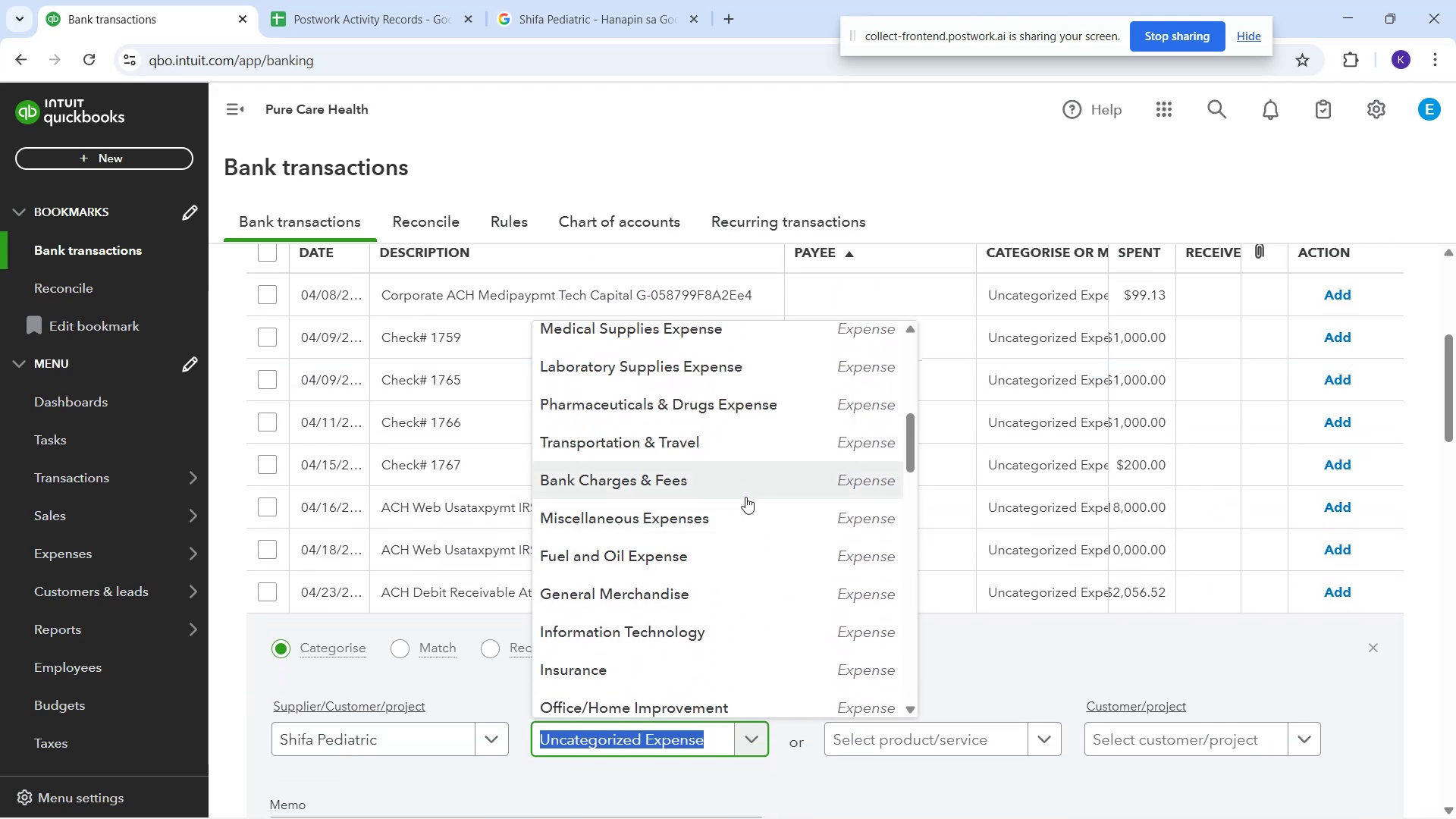 
scroll: coordinate [1120, 494], scroll_direction: down, amount: 5.0
 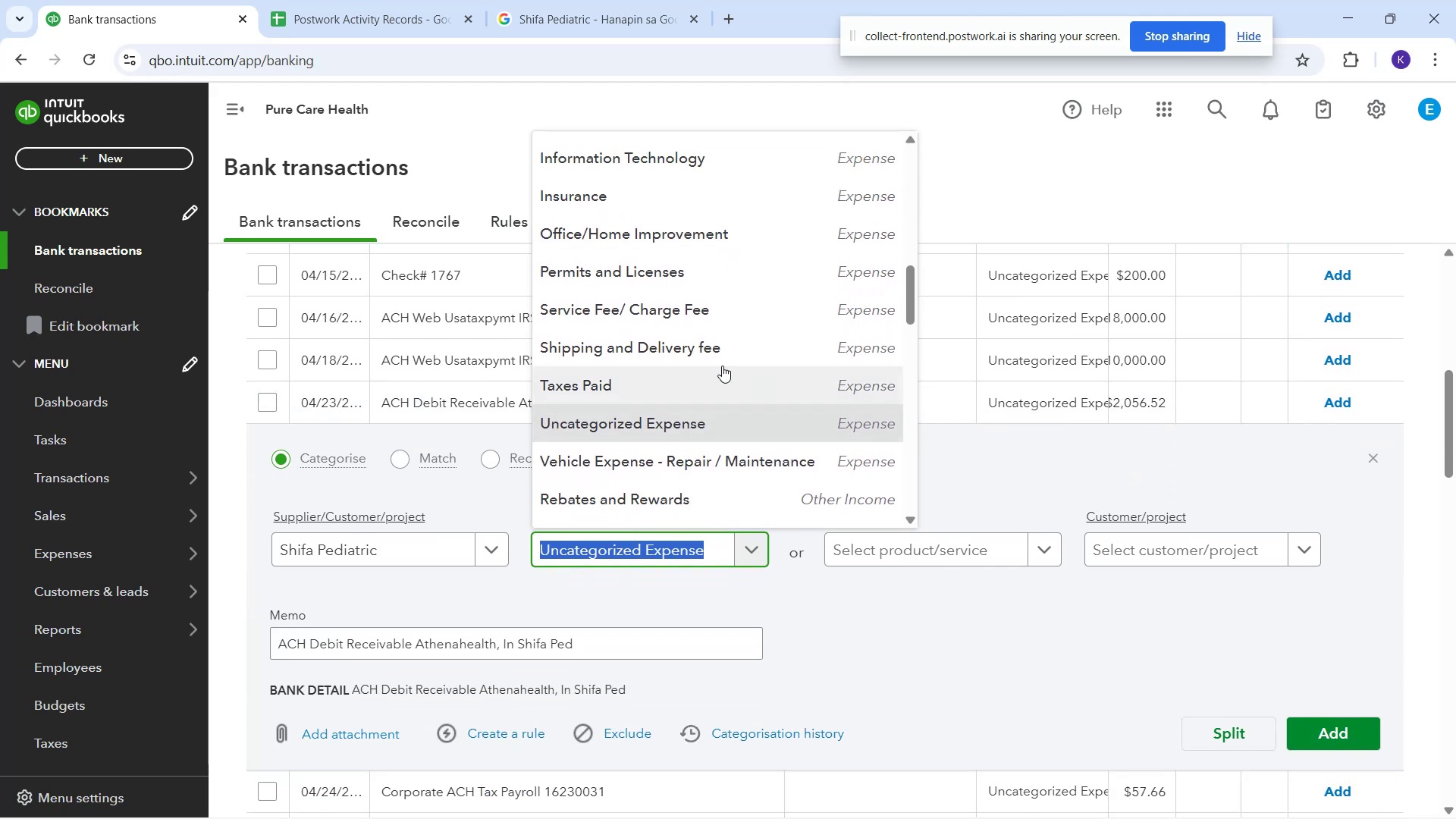 
scroll: coordinate [726, 367], scroll_direction: up, amount: 4.0
 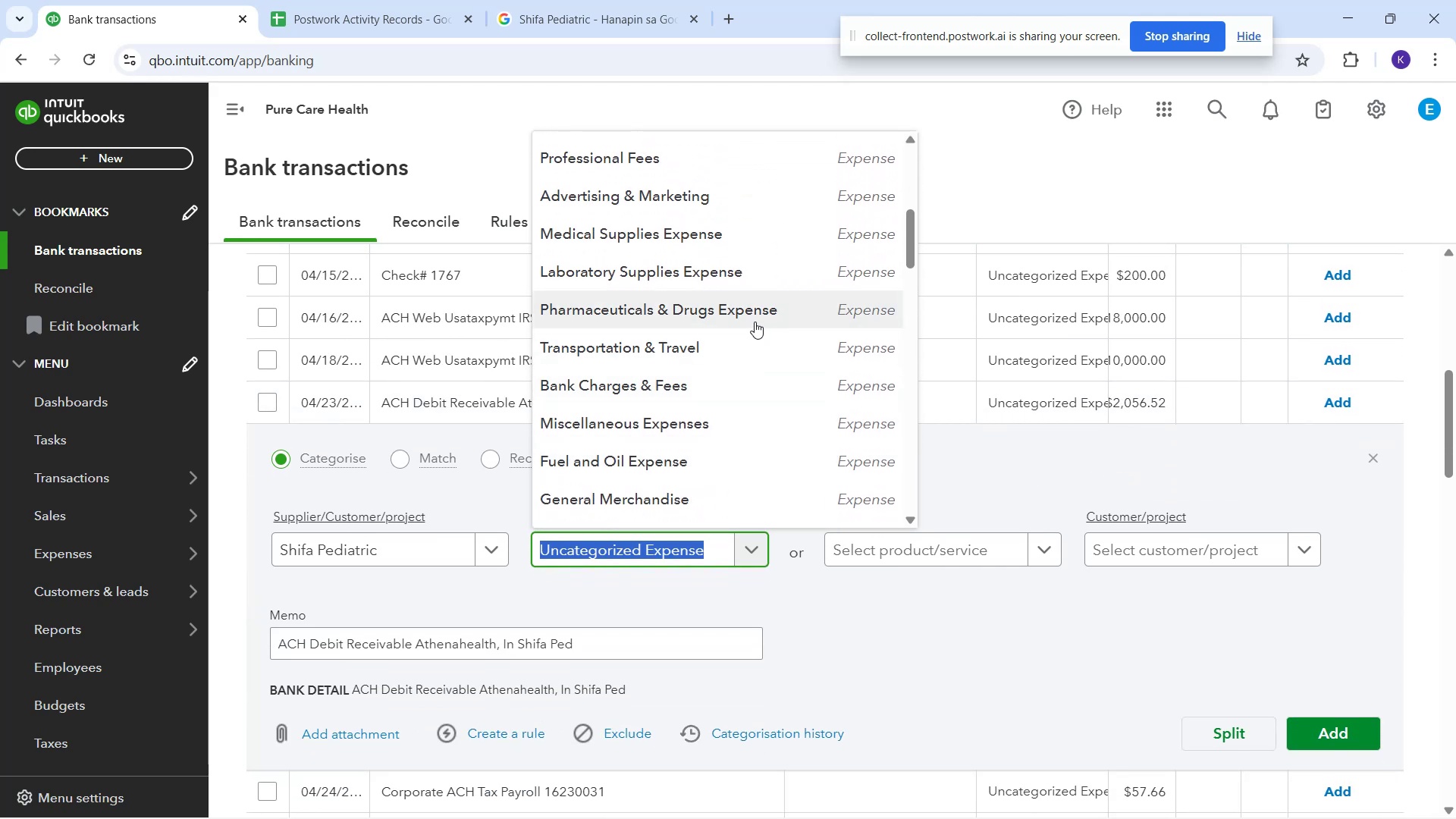 
wait(7.93)
 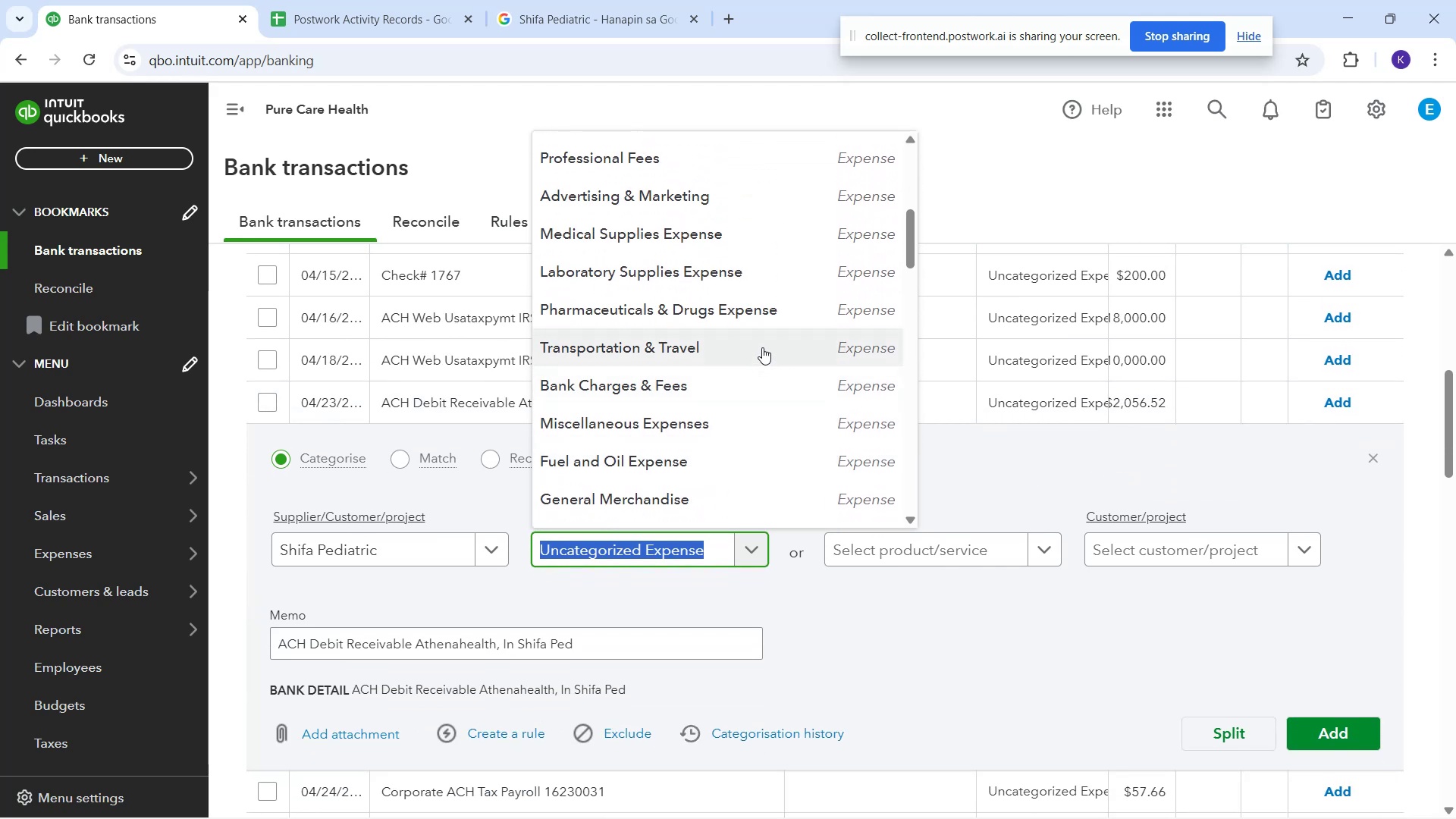 
mouse_move([728, 285])
 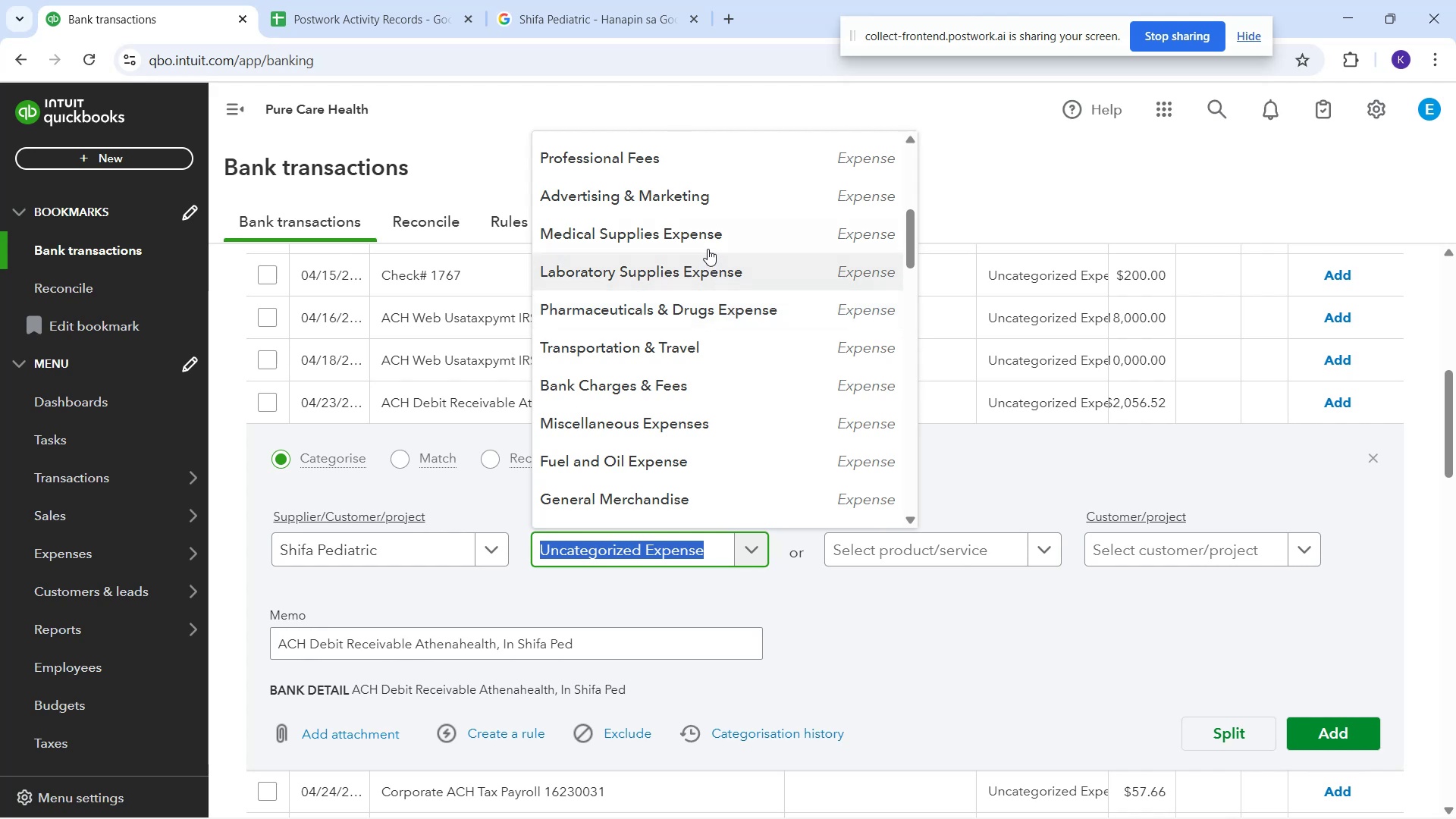 
mouse_move([708, 259])
 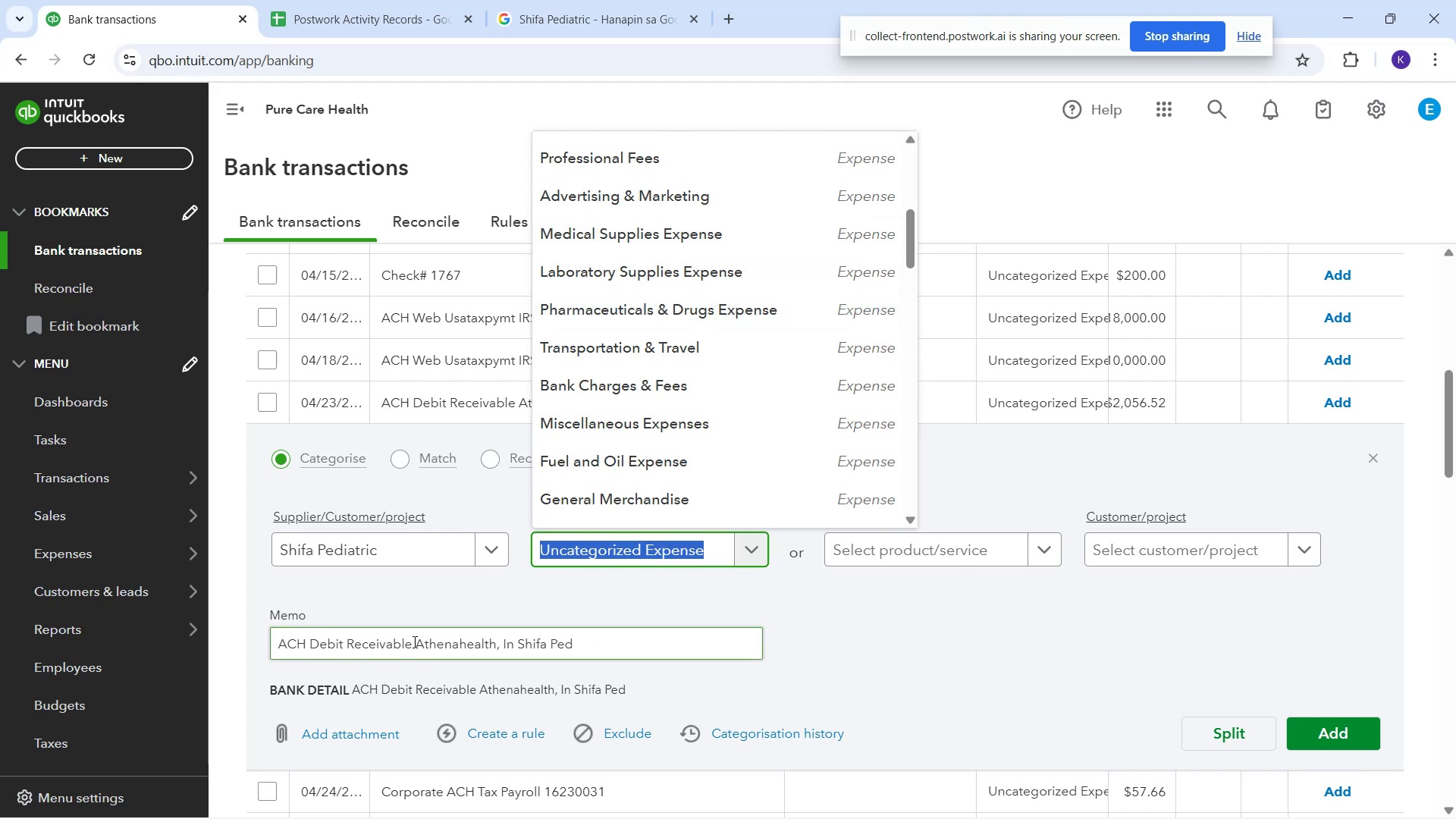 
left_click([413, 642])
 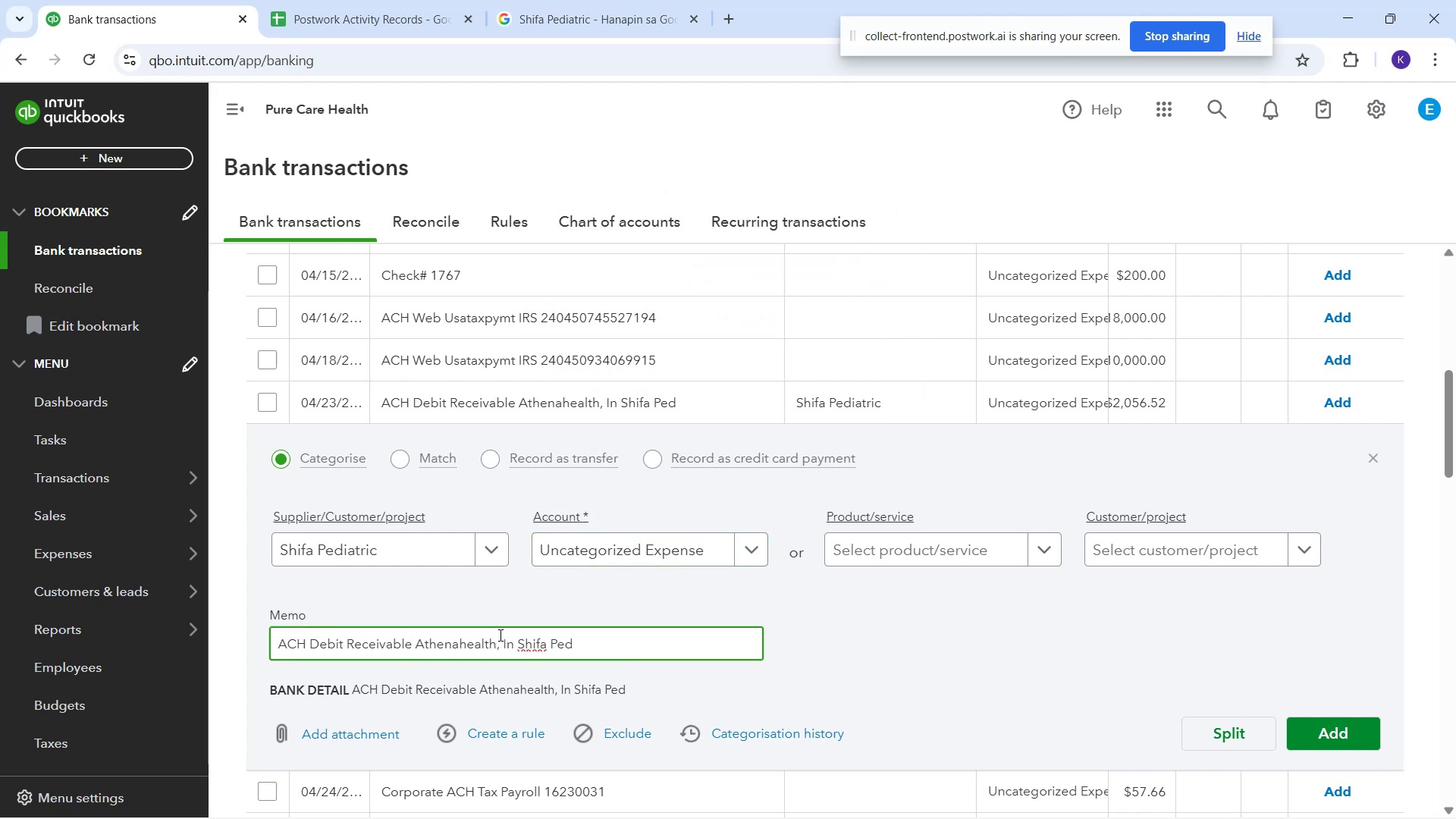 
left_click_drag(start_coordinate=[499, 645], to_coordinate=[314, 654])
 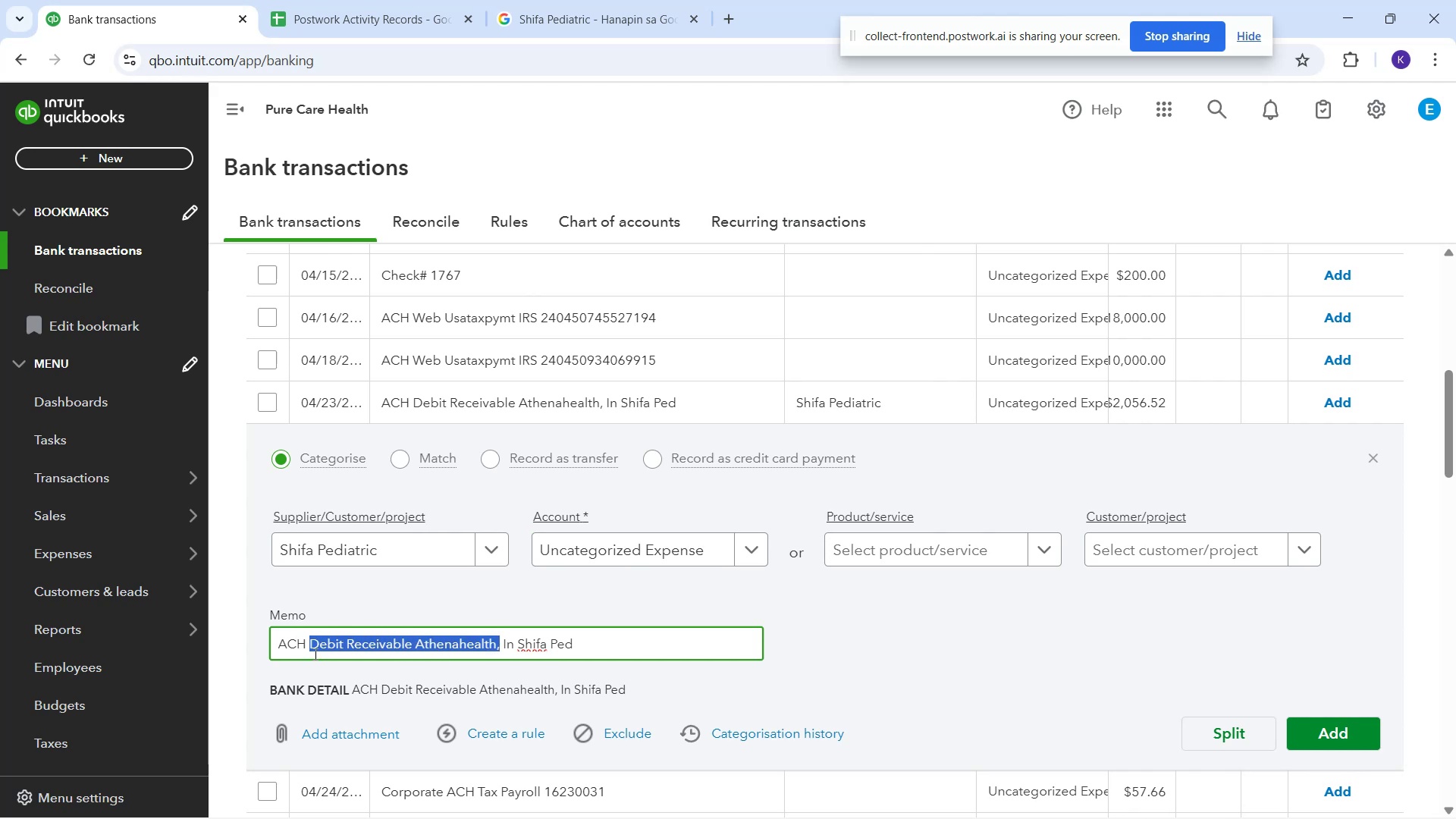 
key(Control+C)
 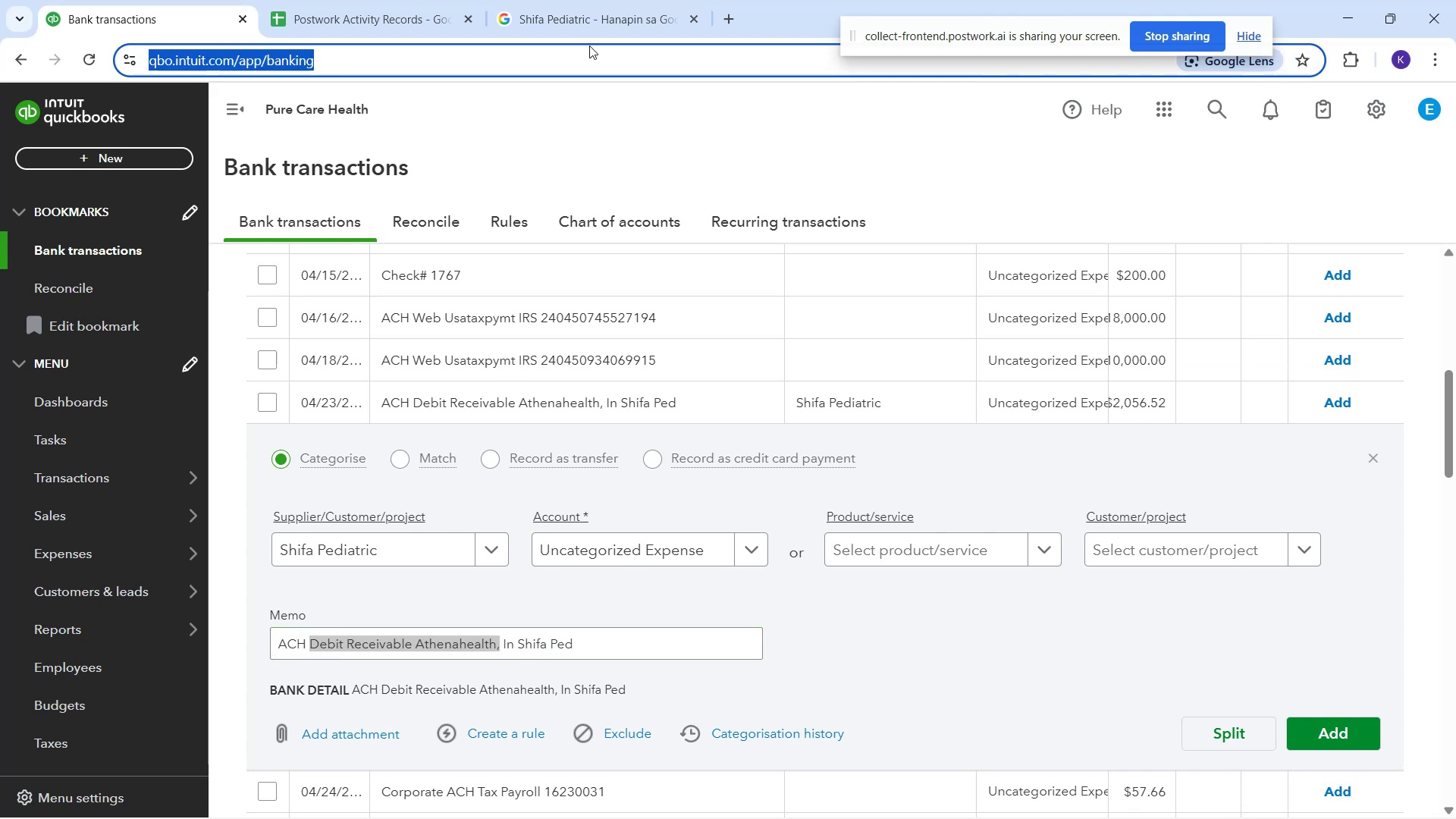 
left_click([580, 27])
 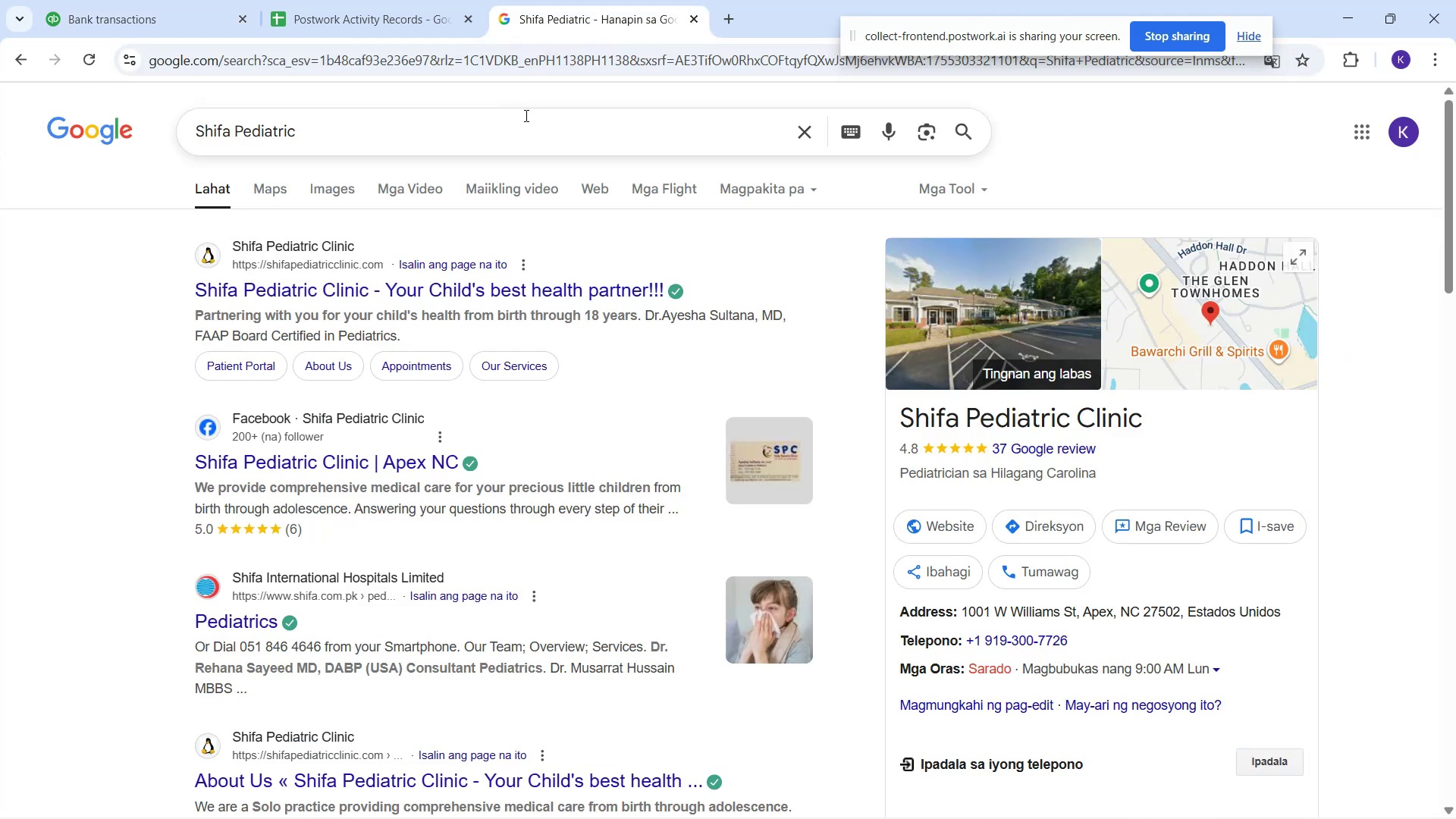 
left_click_drag(start_coordinate=[523, 128], to_coordinate=[0, 278])
 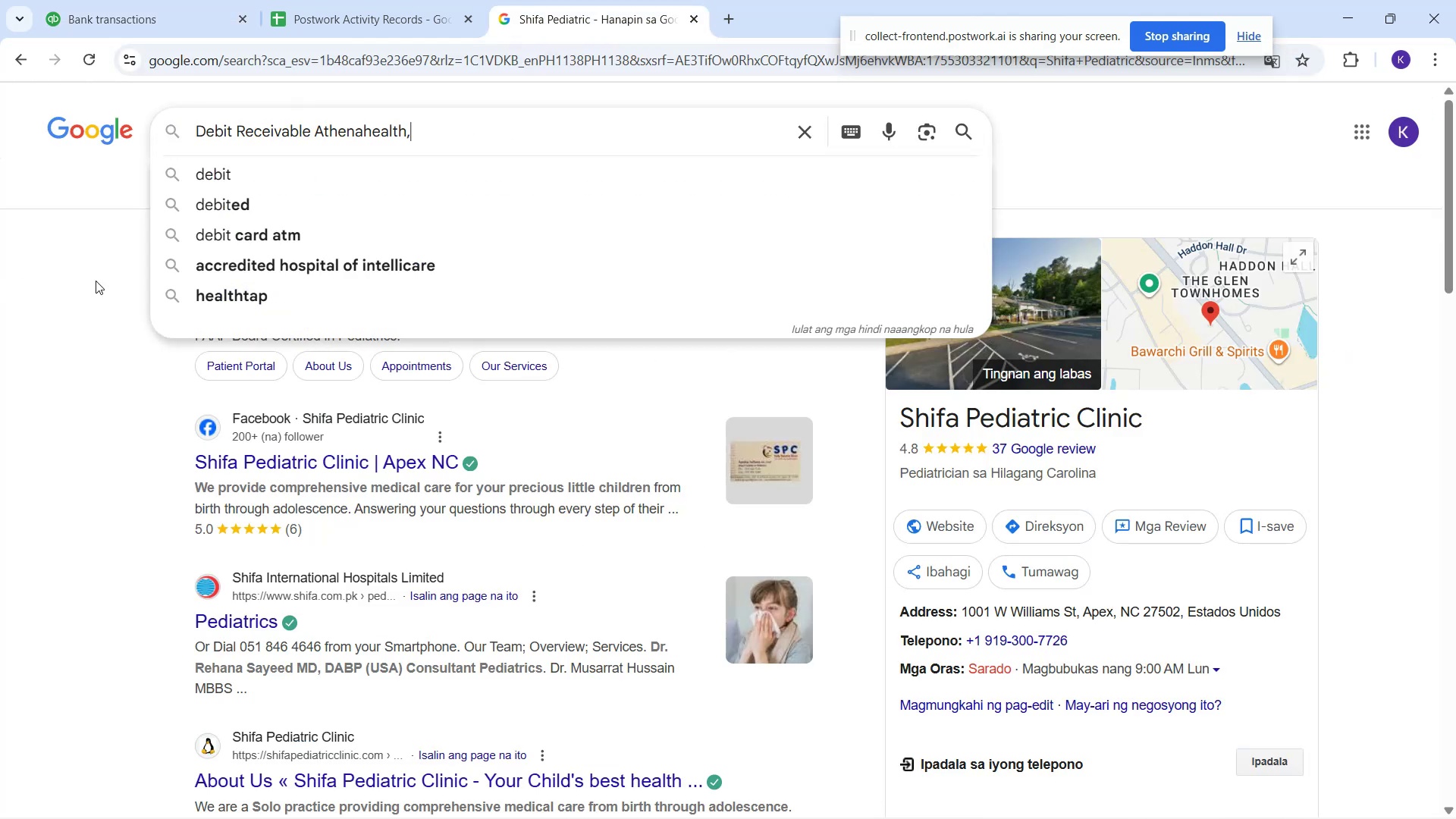 
key(Control+V)
 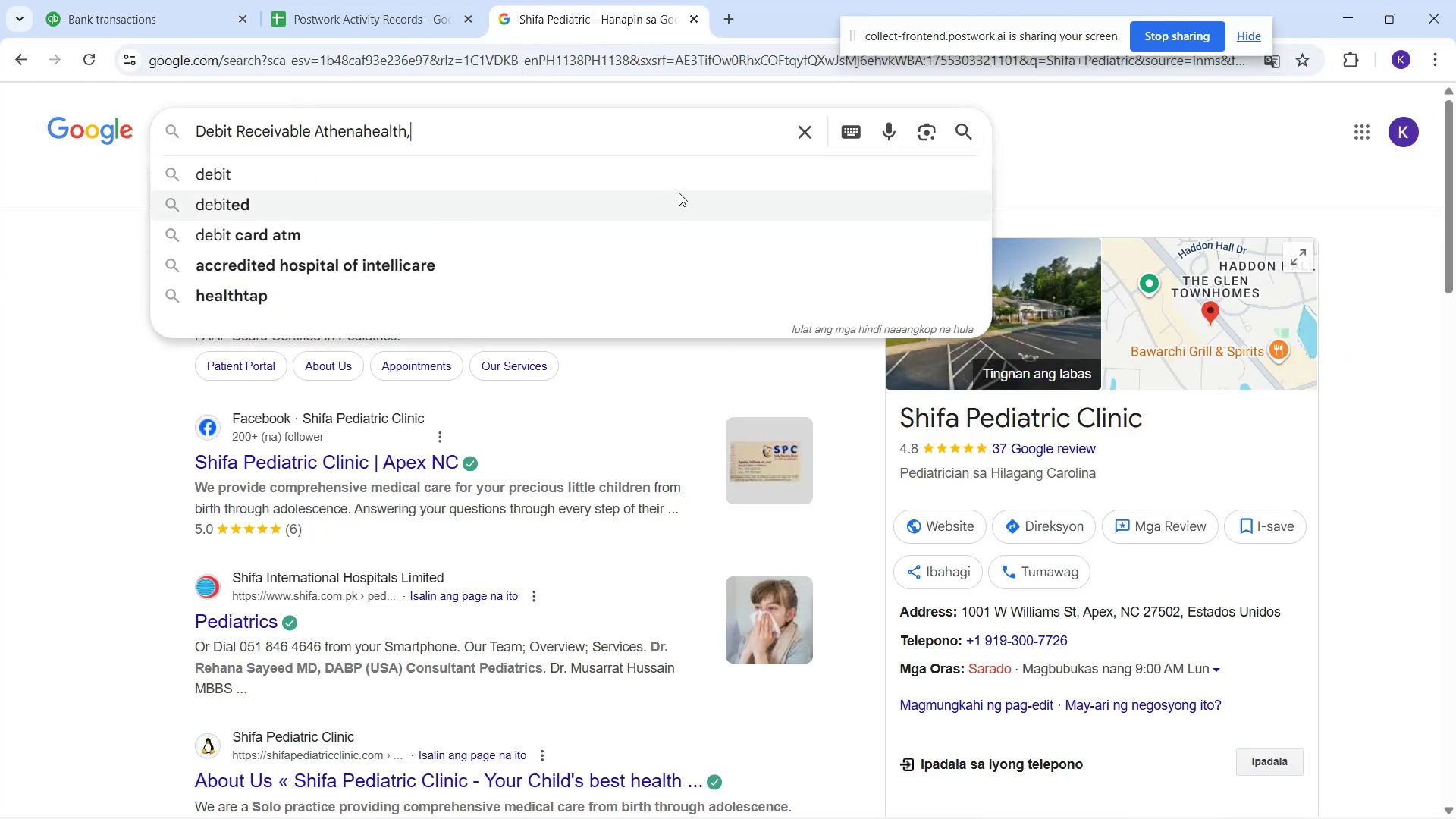 
key(Enter)
 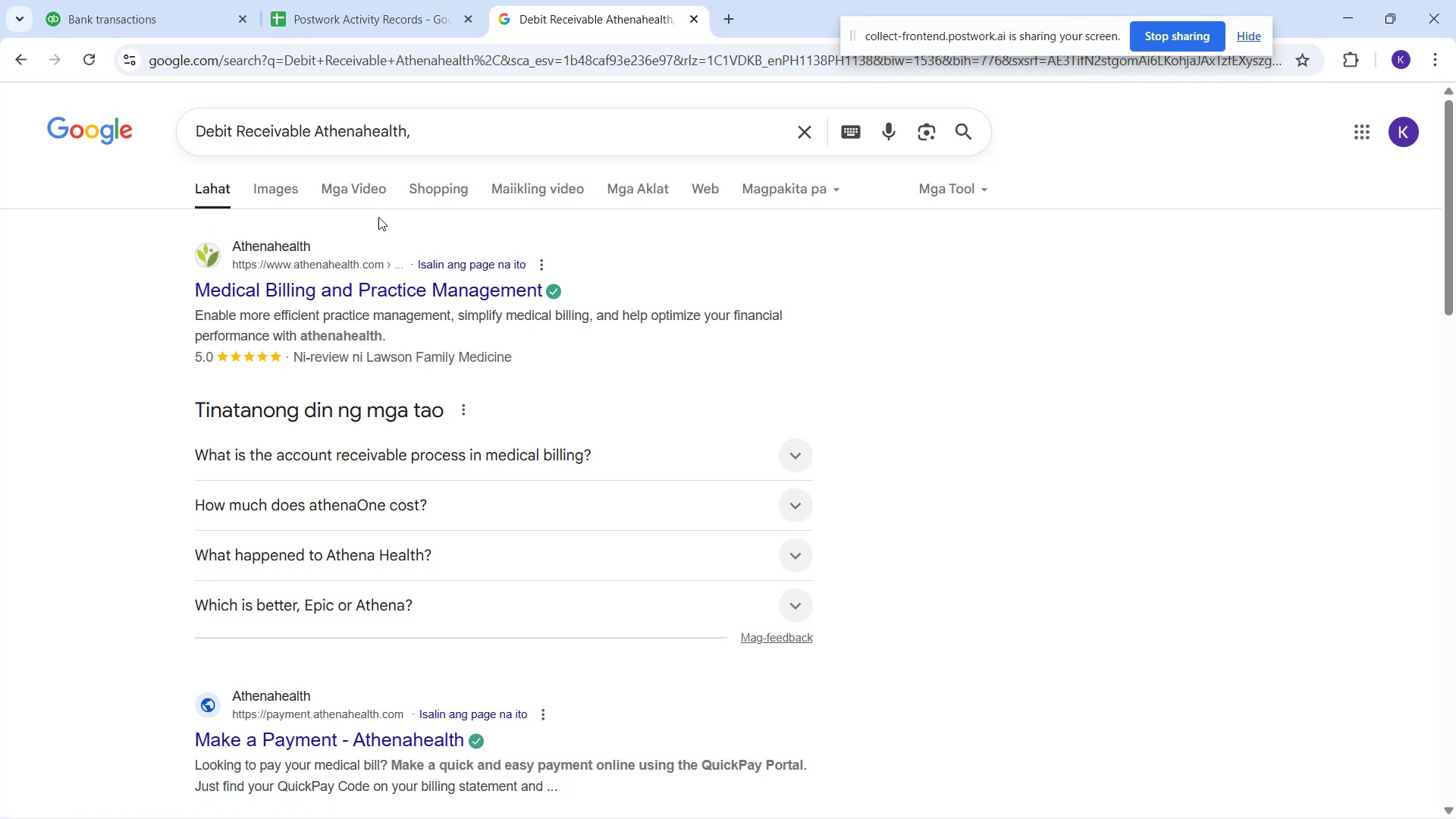 
wait(15.01)
 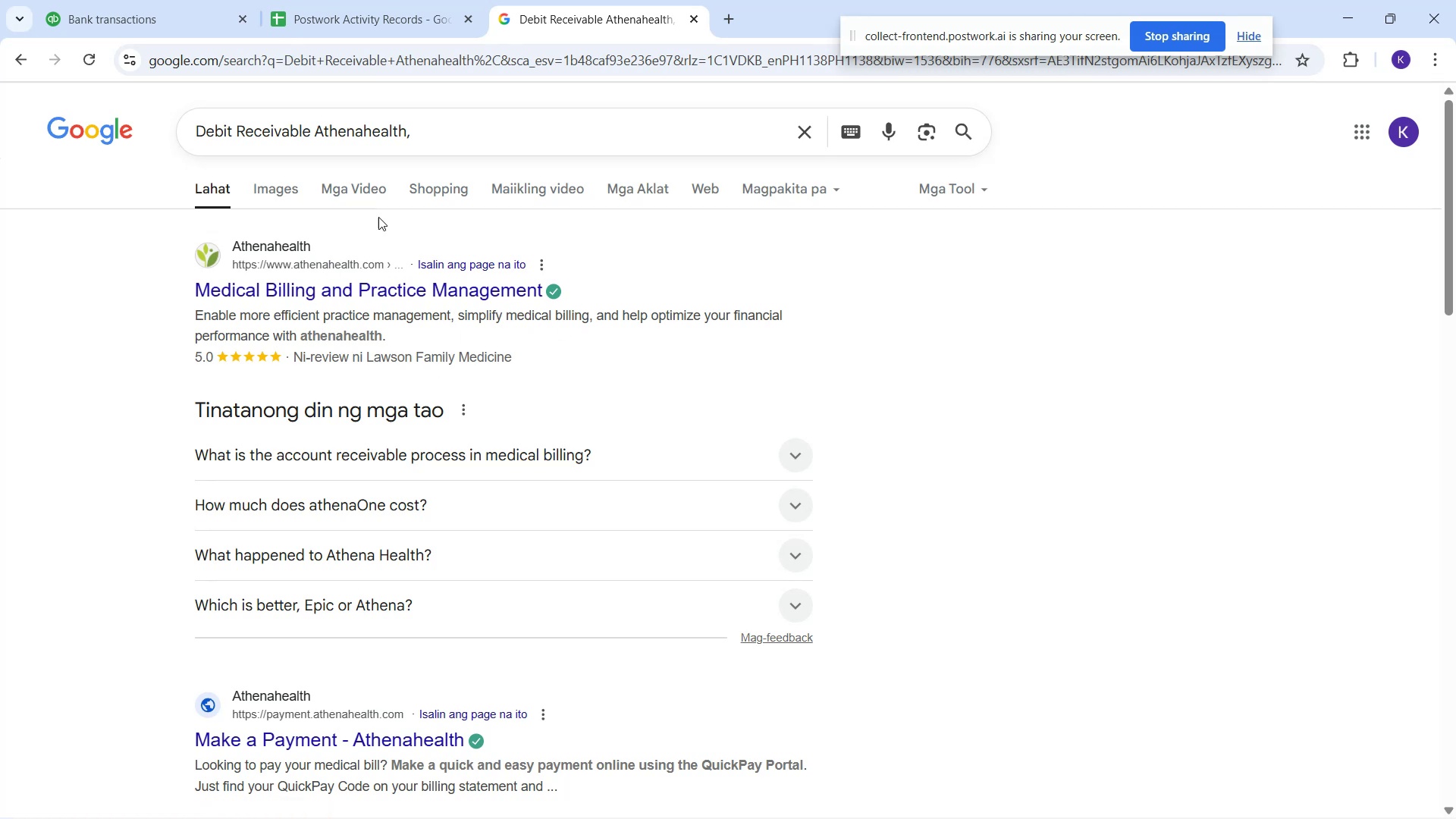 
left_click([98, 10])
 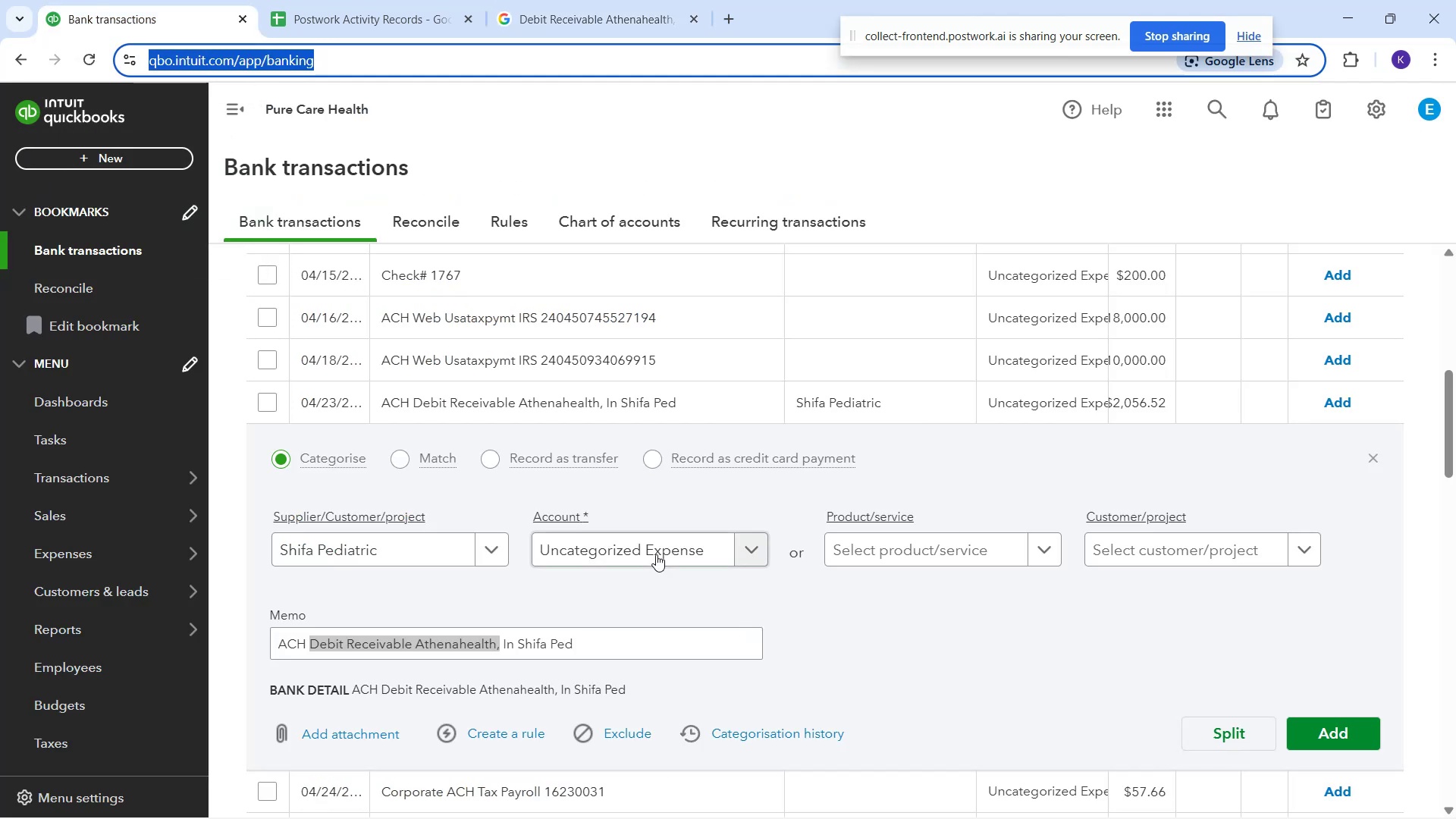 
left_click([649, 545])
 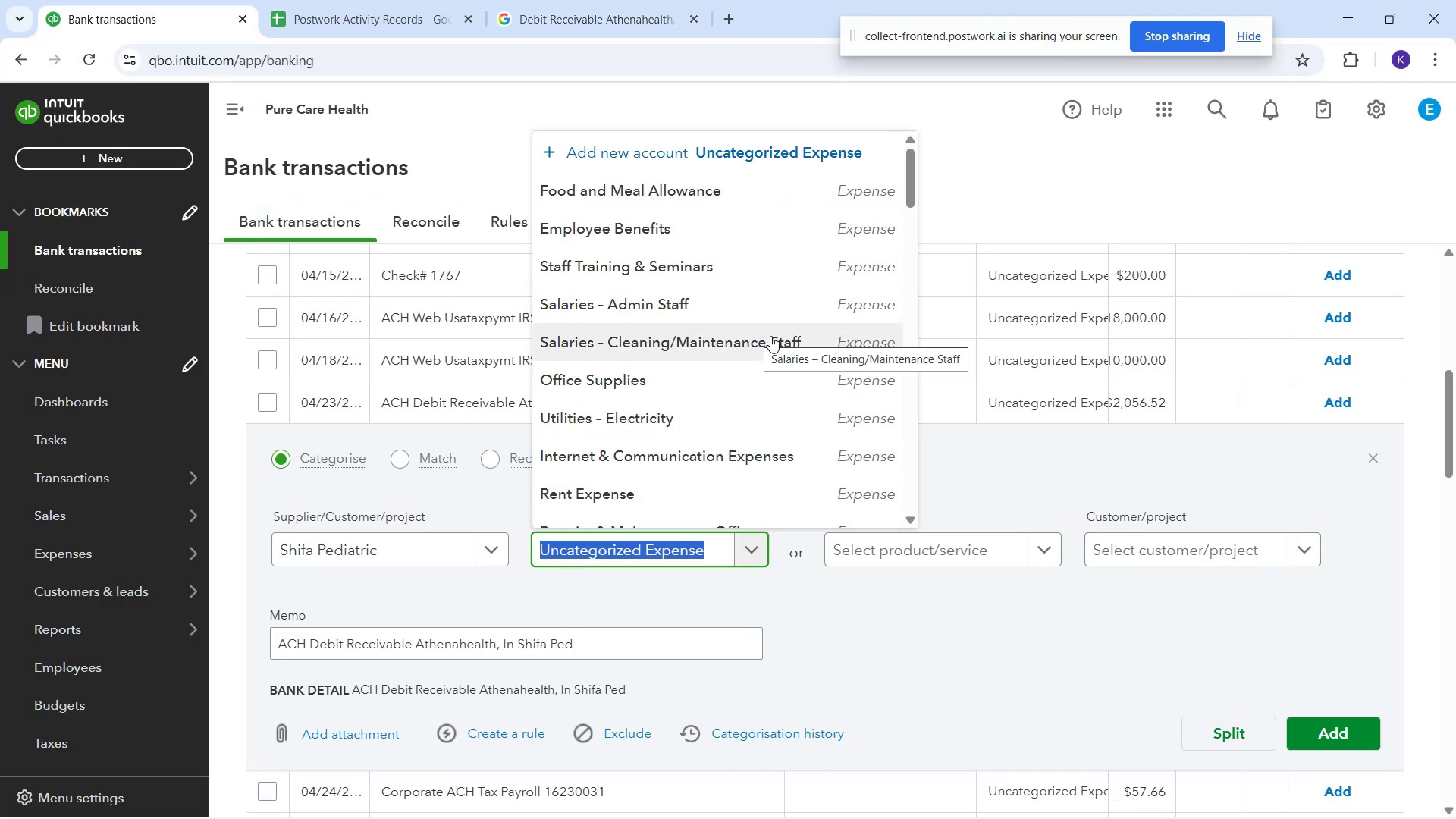 
wait(6.1)
 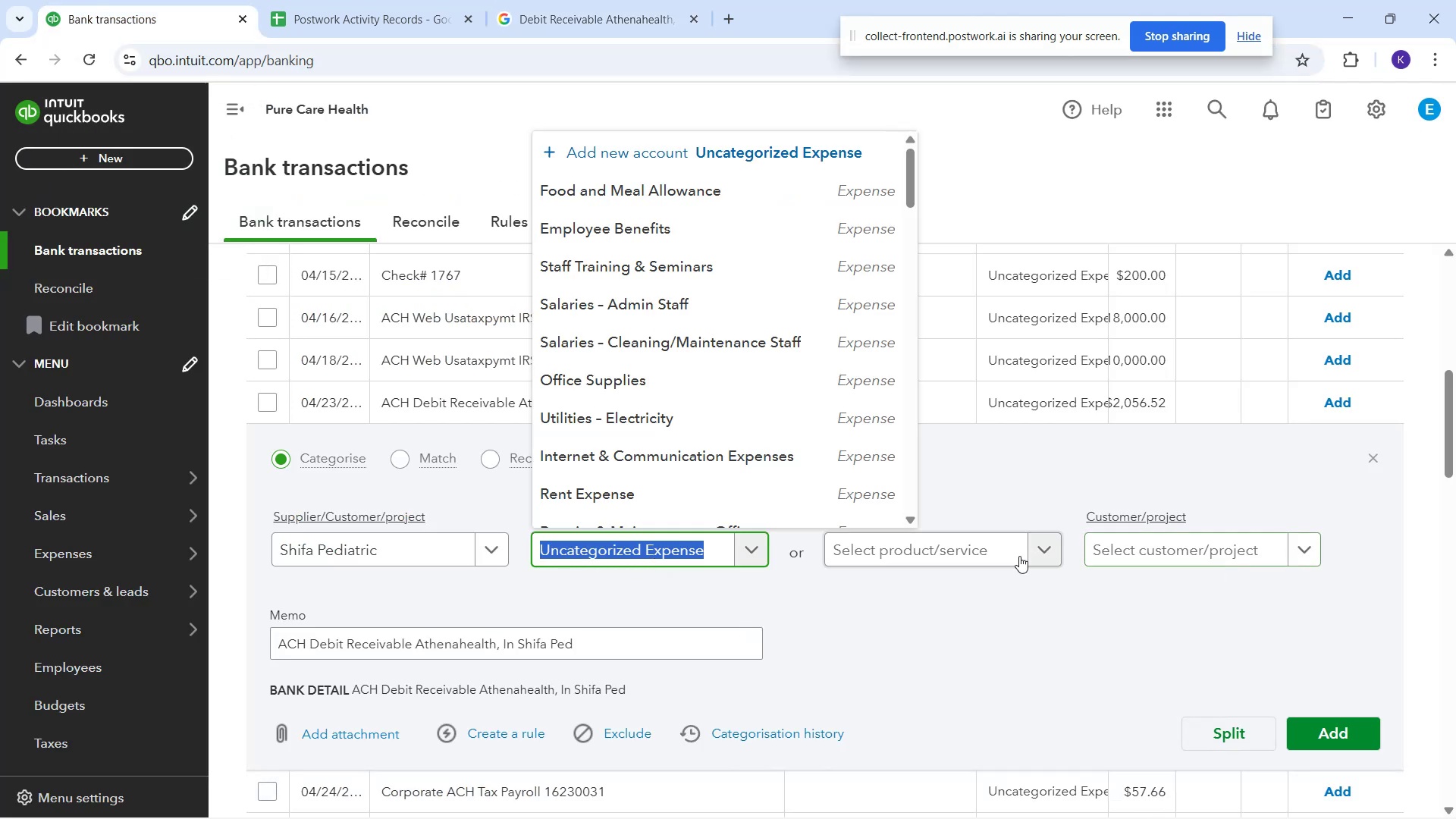 
scroll: coordinate [780, 342], scroll_direction: down, amount: 3.0
 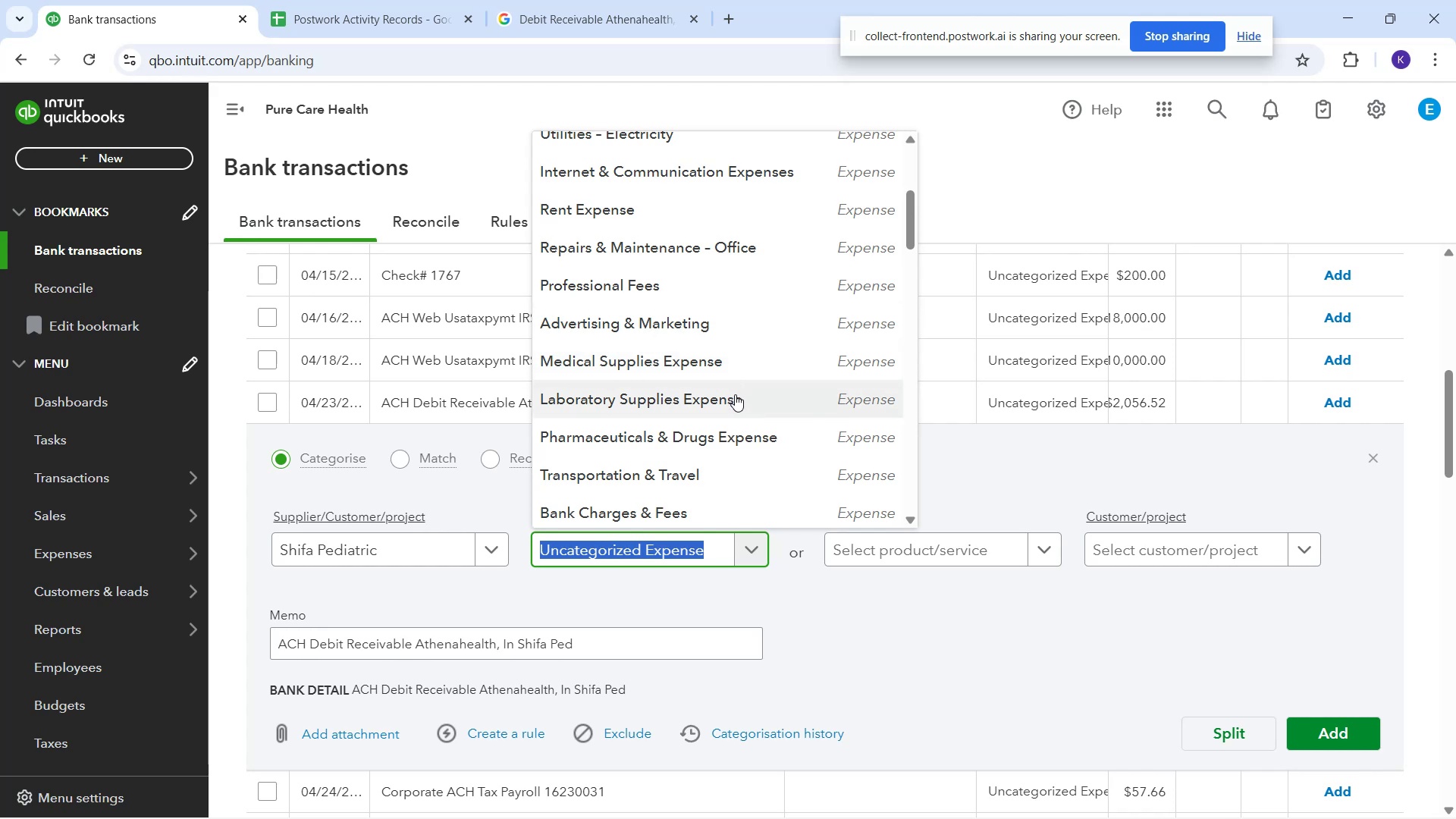 
wait(5.03)
 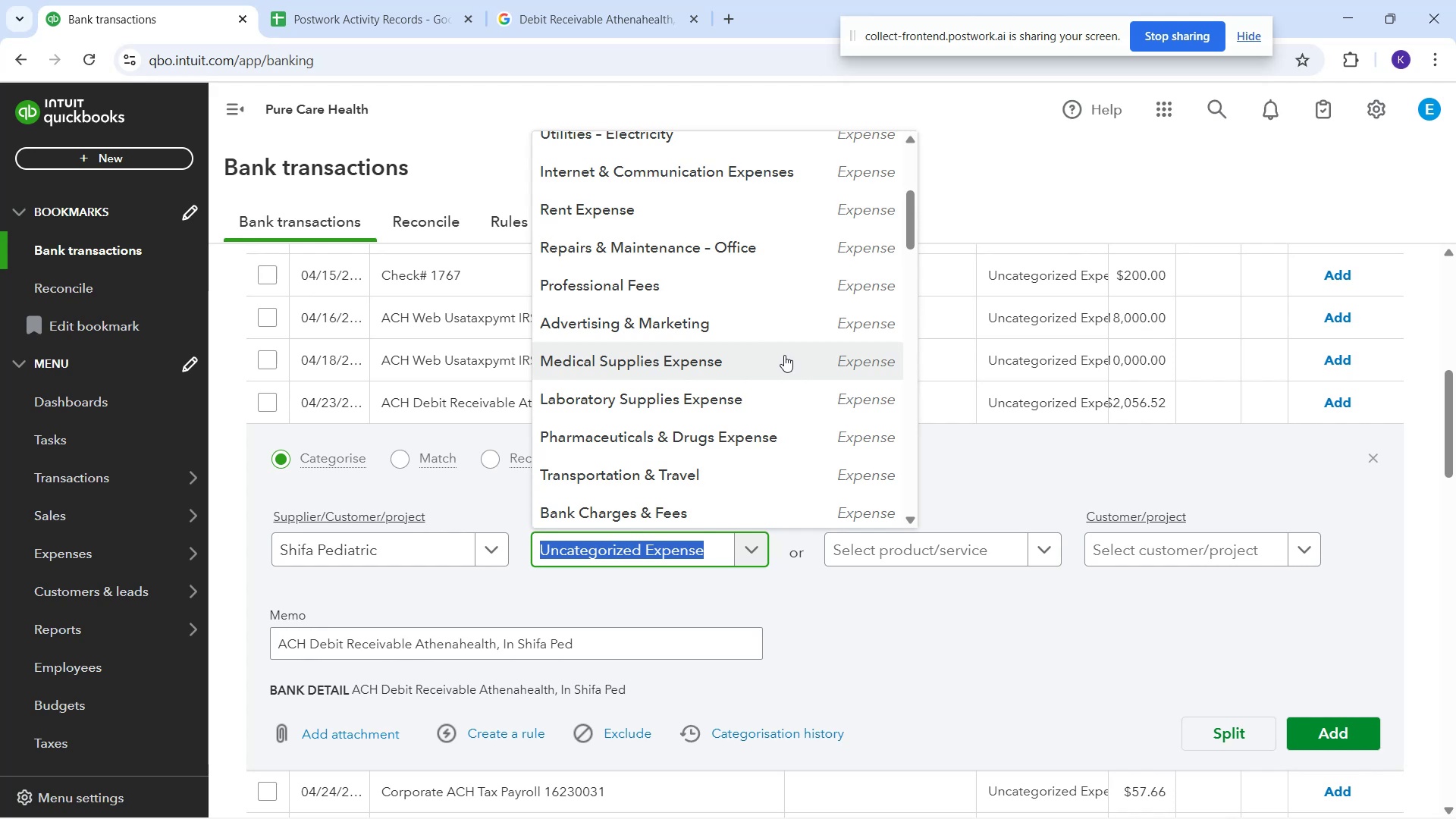 
scroll: coordinate [750, 420], scroll_direction: down, amount: 5.0
 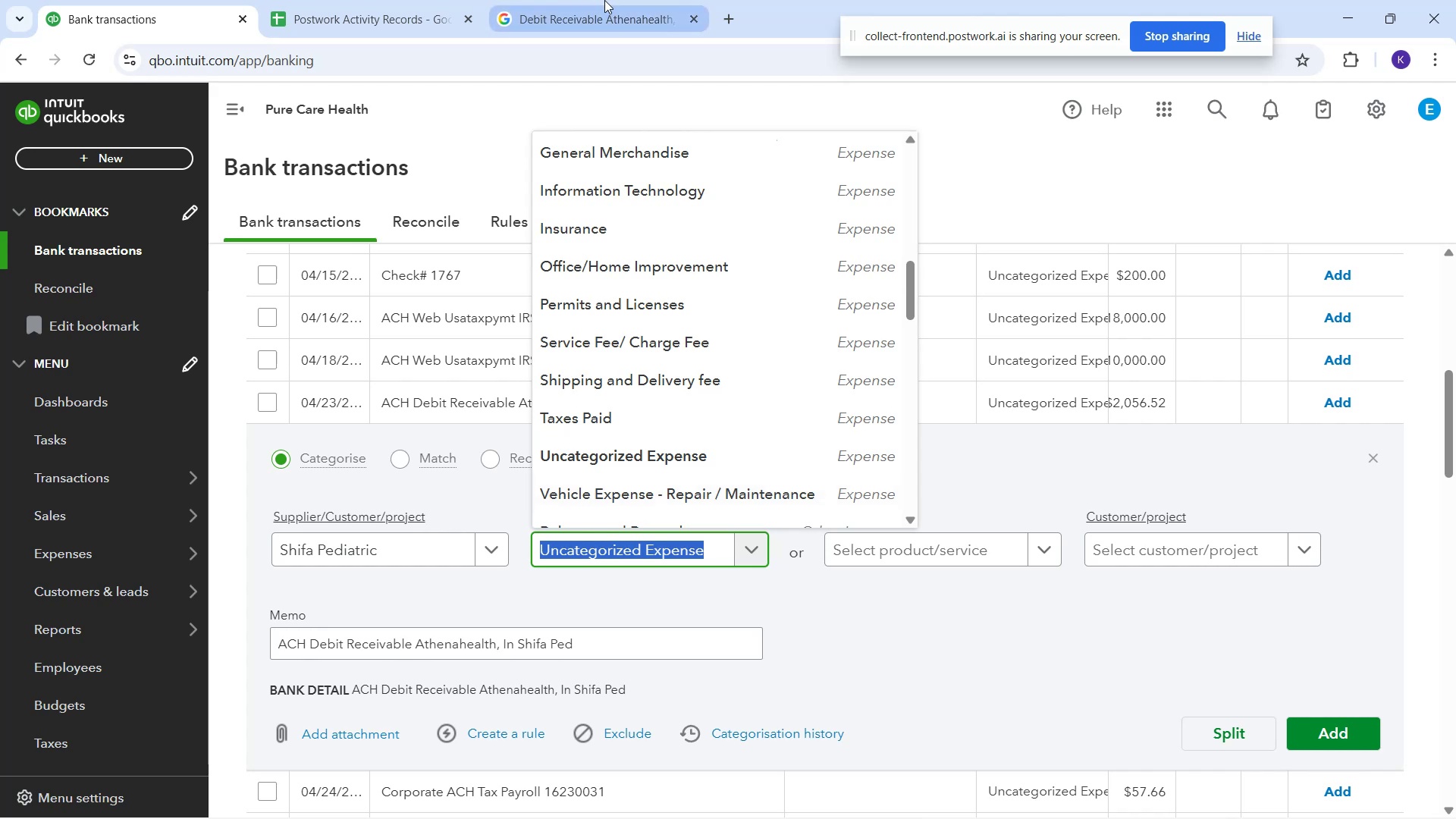 
type(bill)
 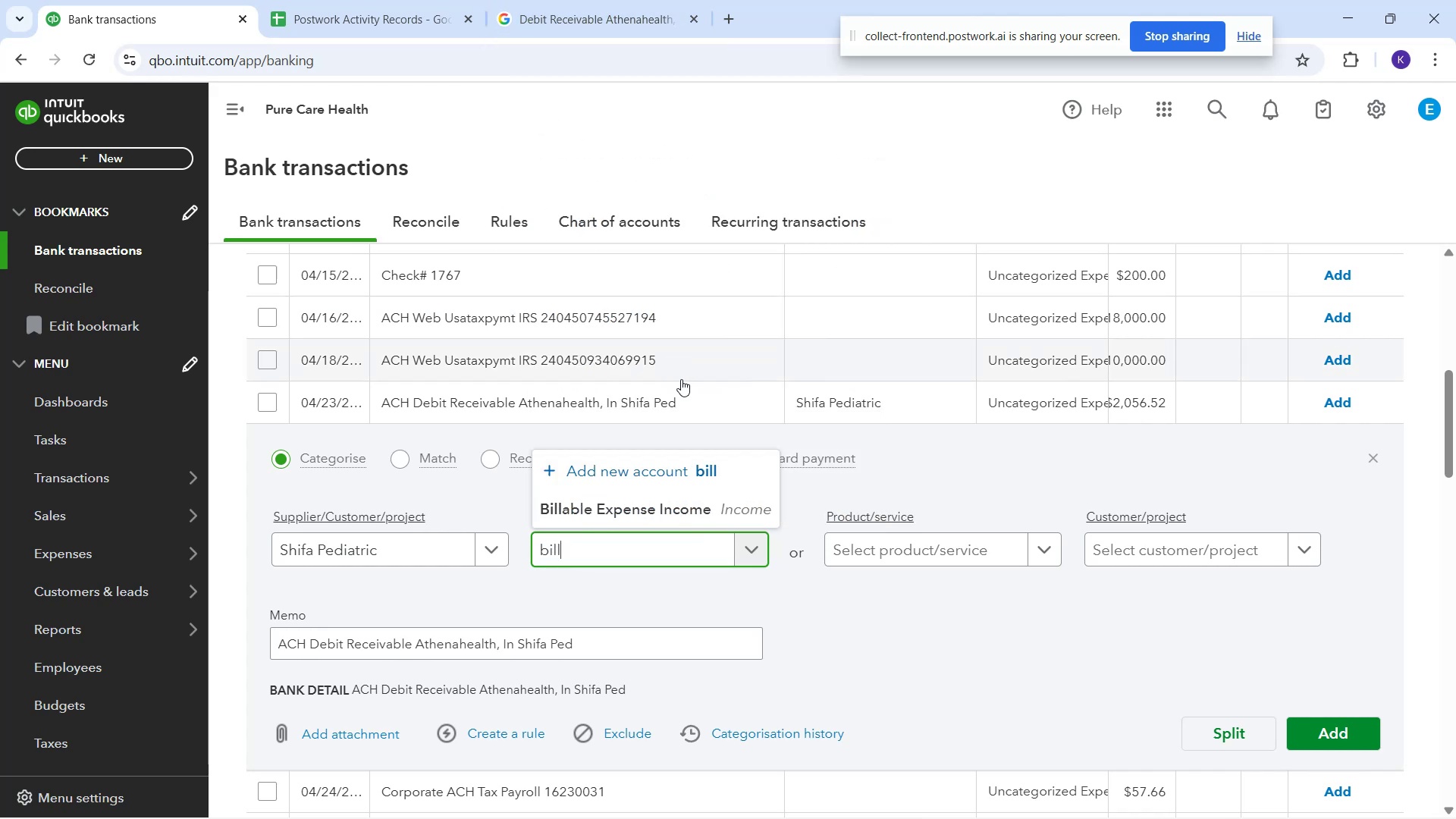 
key(Backspace)
 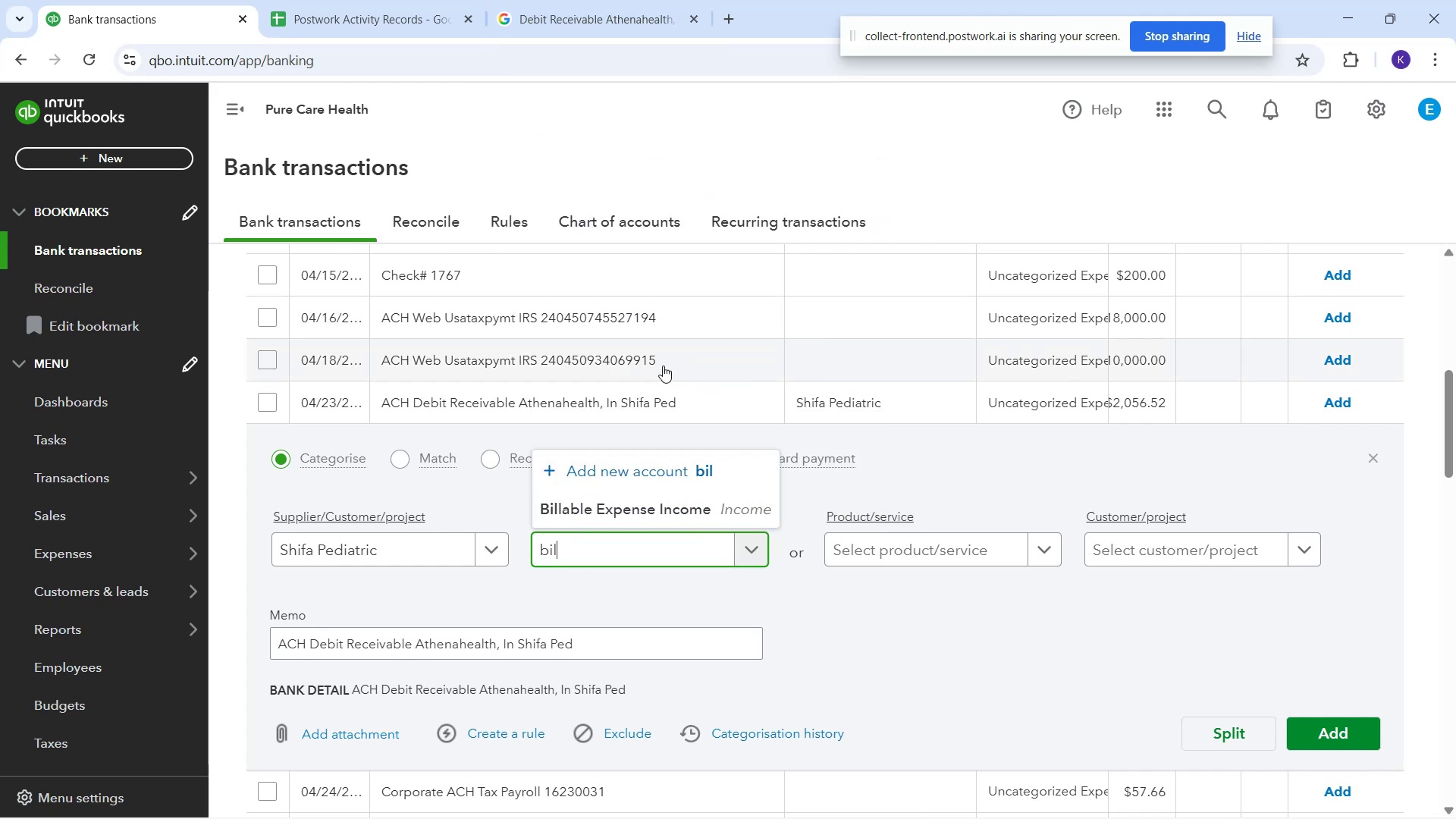 
key(Backspace)
 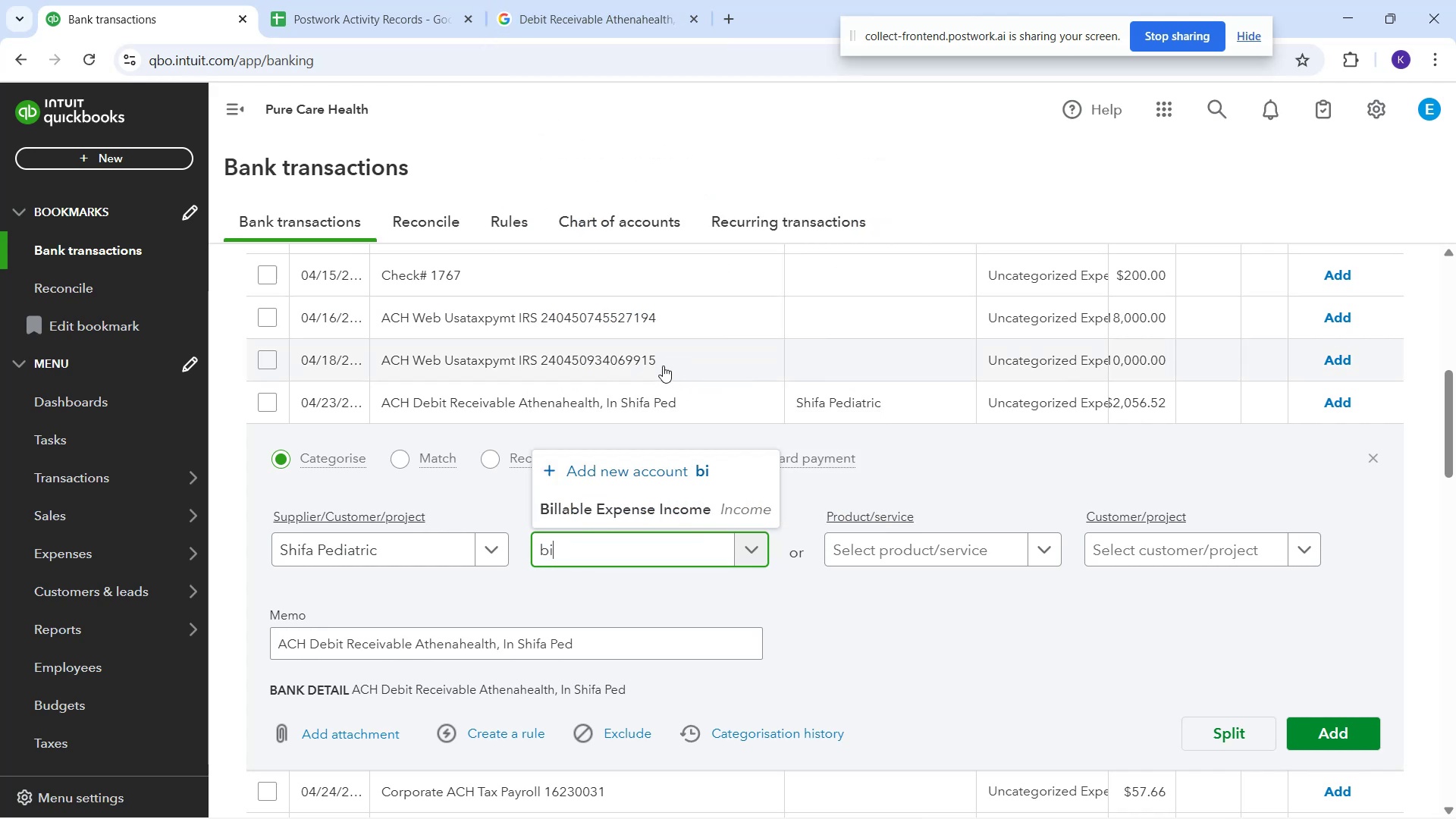 
key(Backspace)
 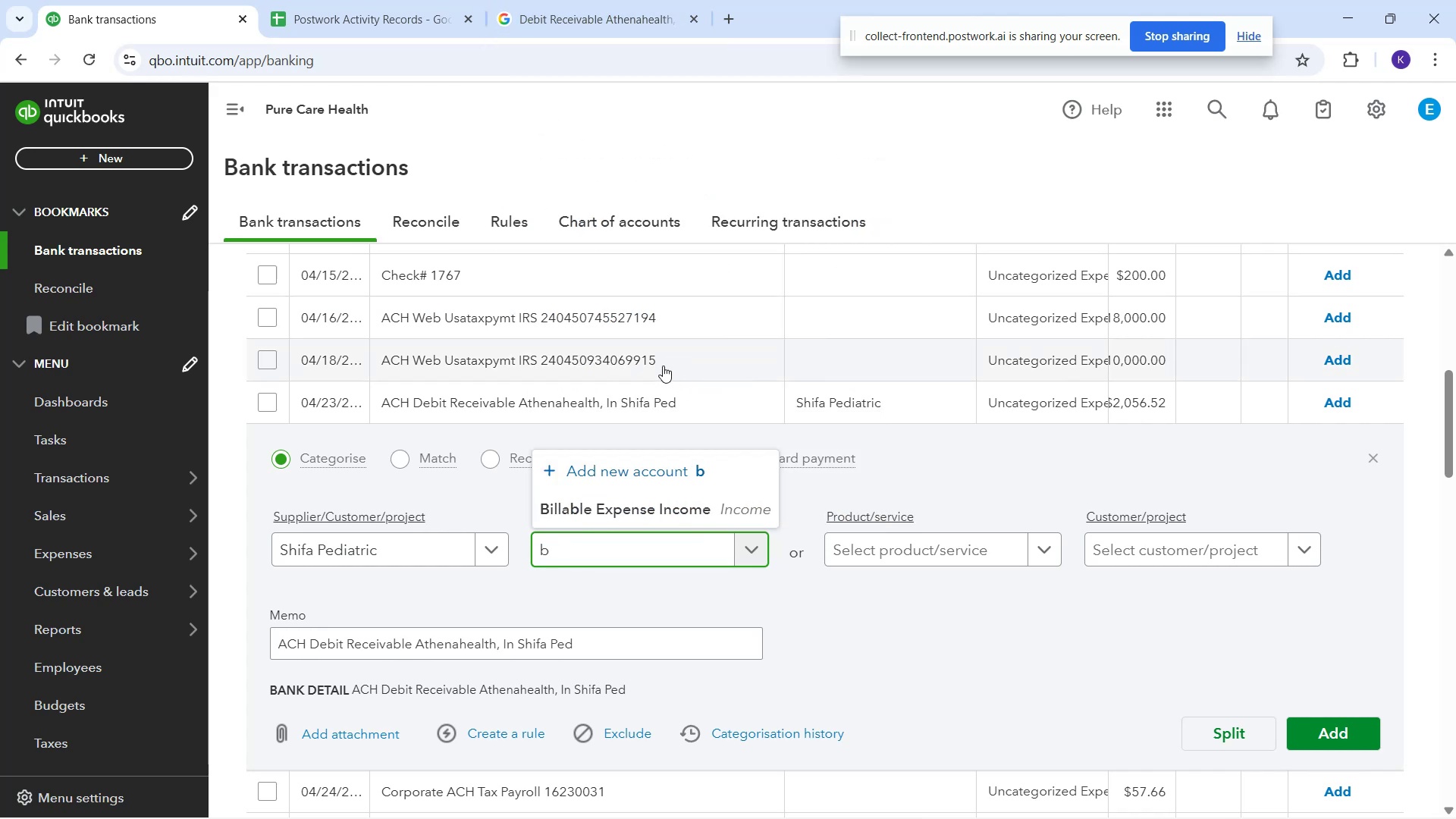 
key(Backspace)
 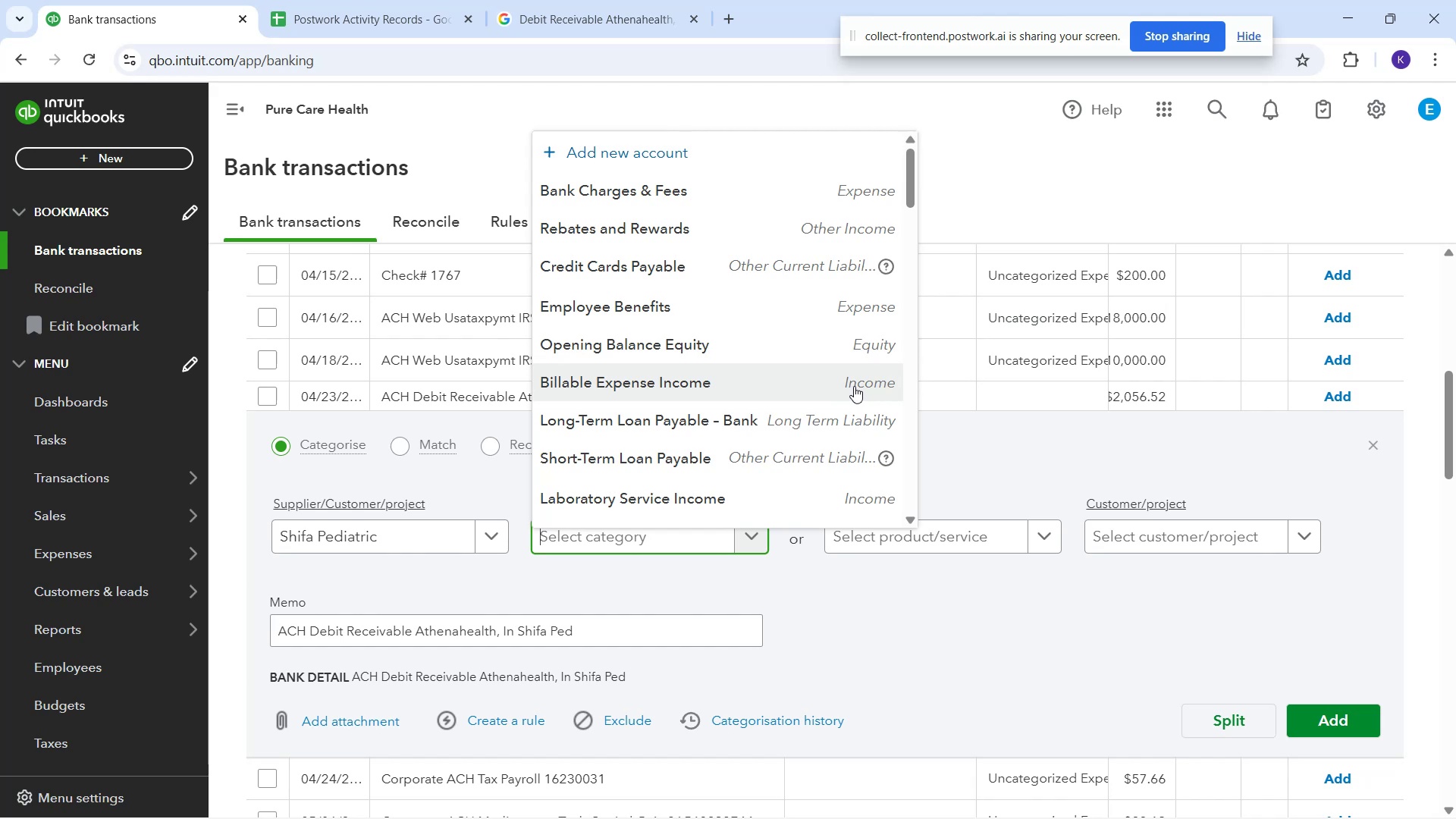 
wait(6.26)
 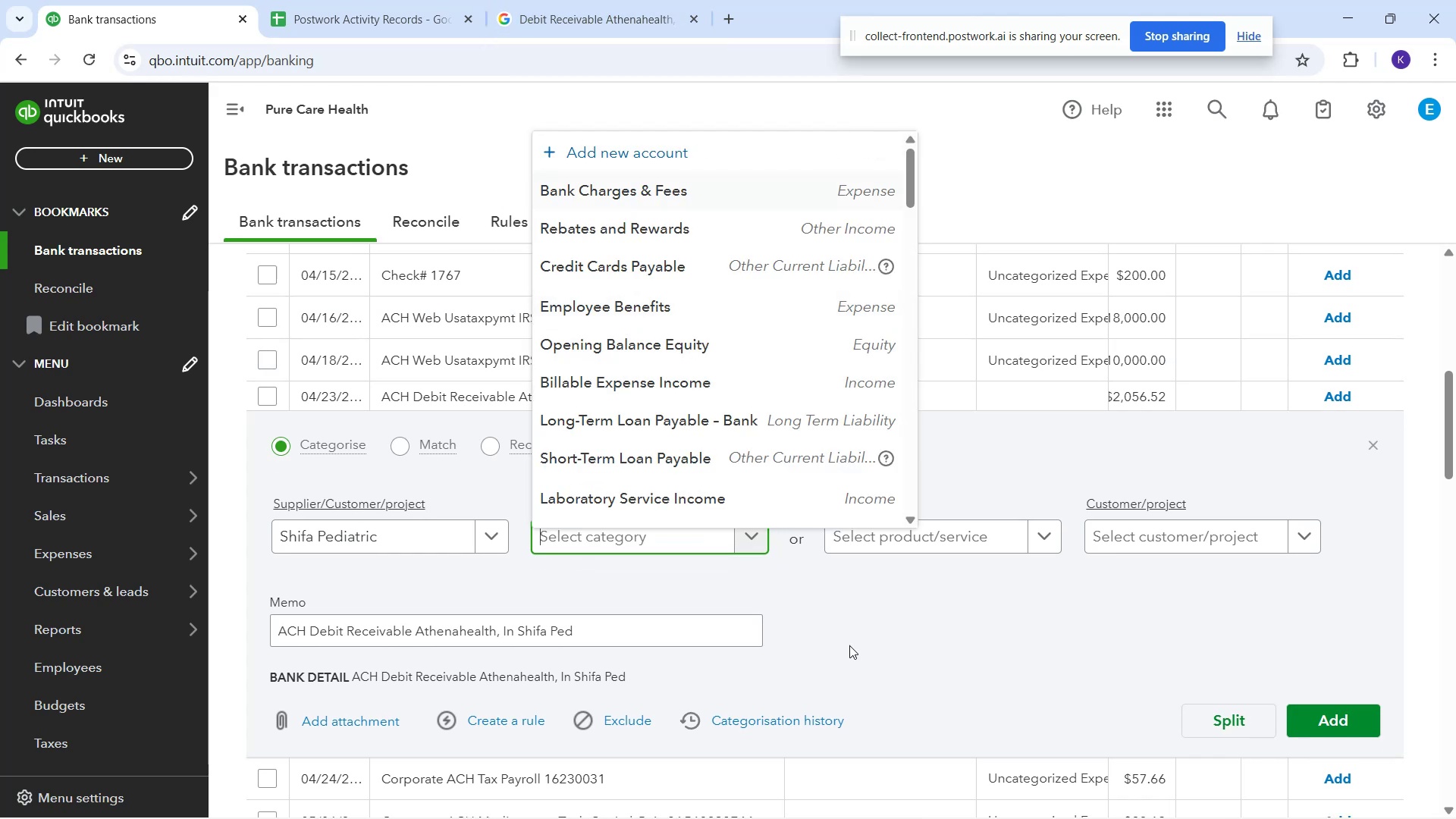 
scroll: coordinate [753, 375], scroll_direction: down, amount: 4.0
 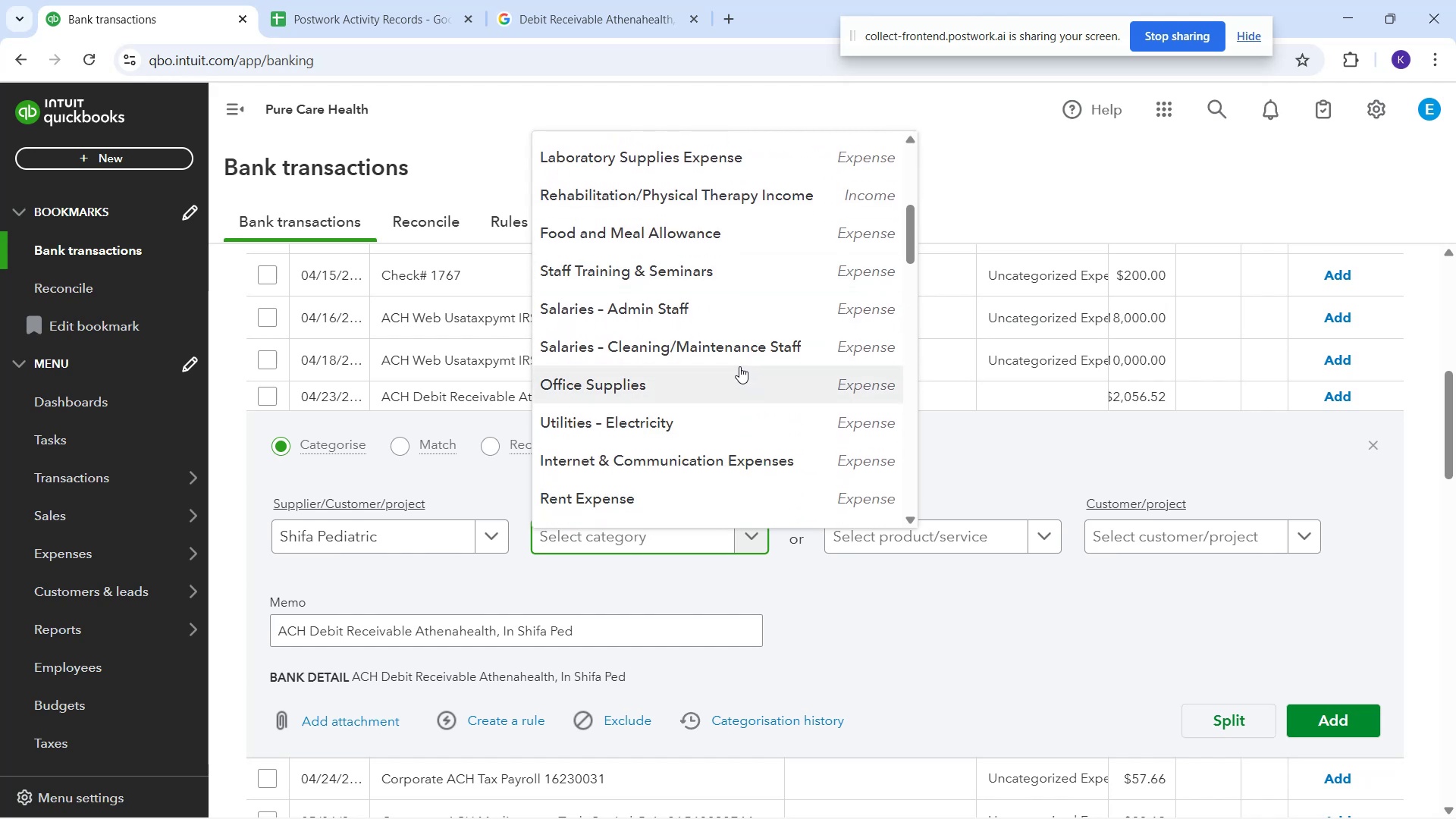 
scroll: coordinate [734, 359], scroll_direction: up, amount: 1.0
 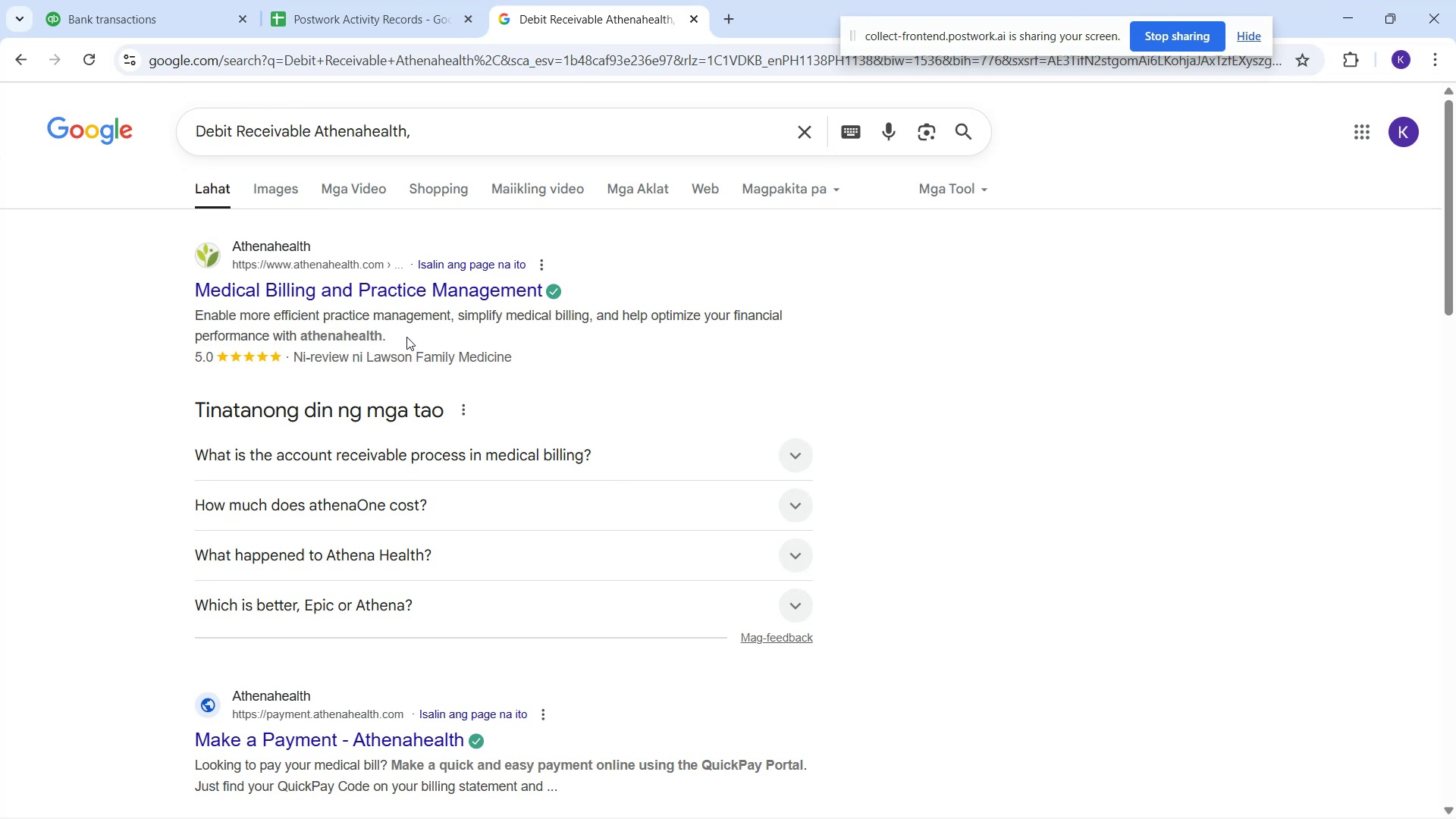 
wait(21.71)
 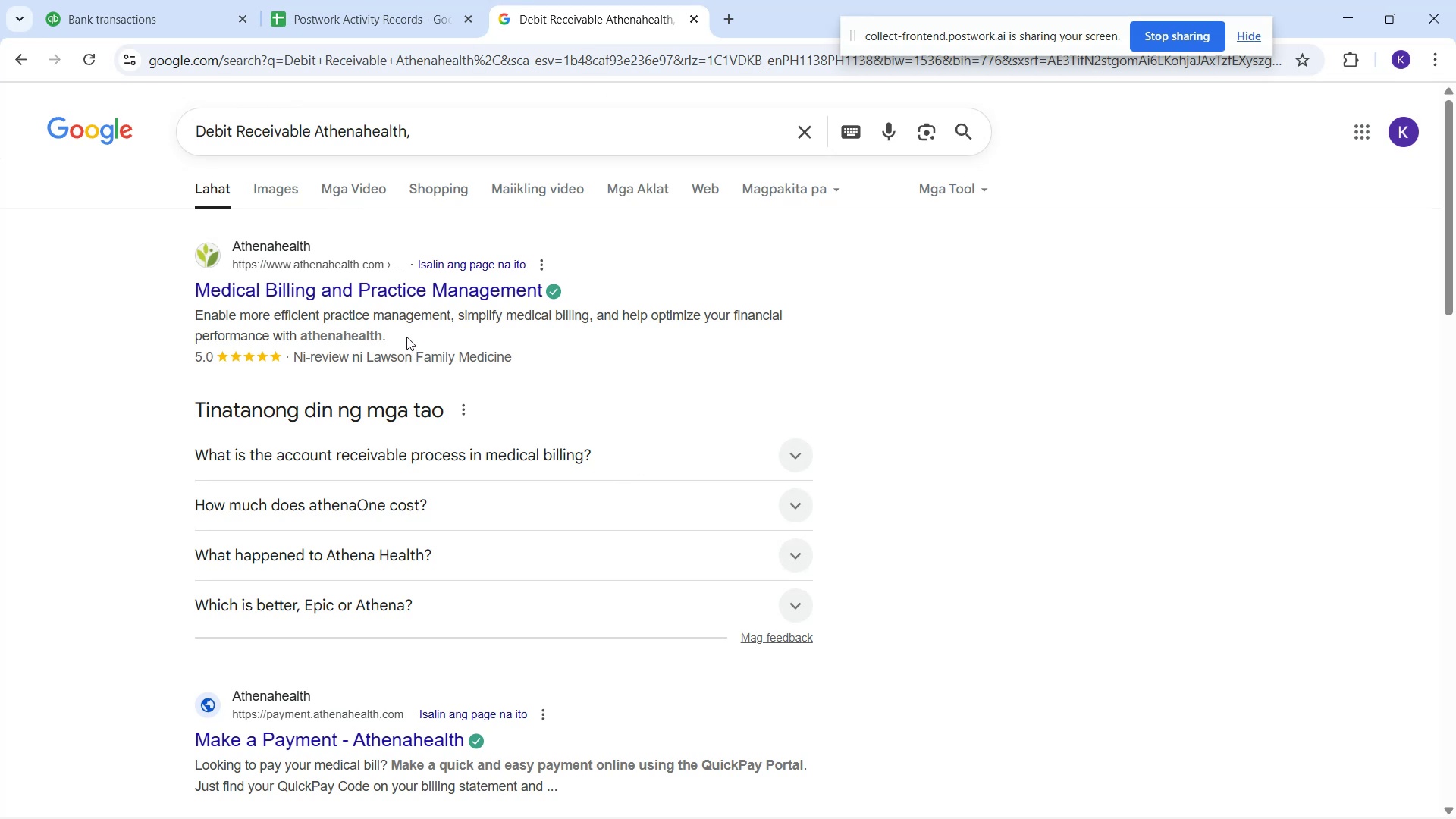 
left_click([158, 0])
 